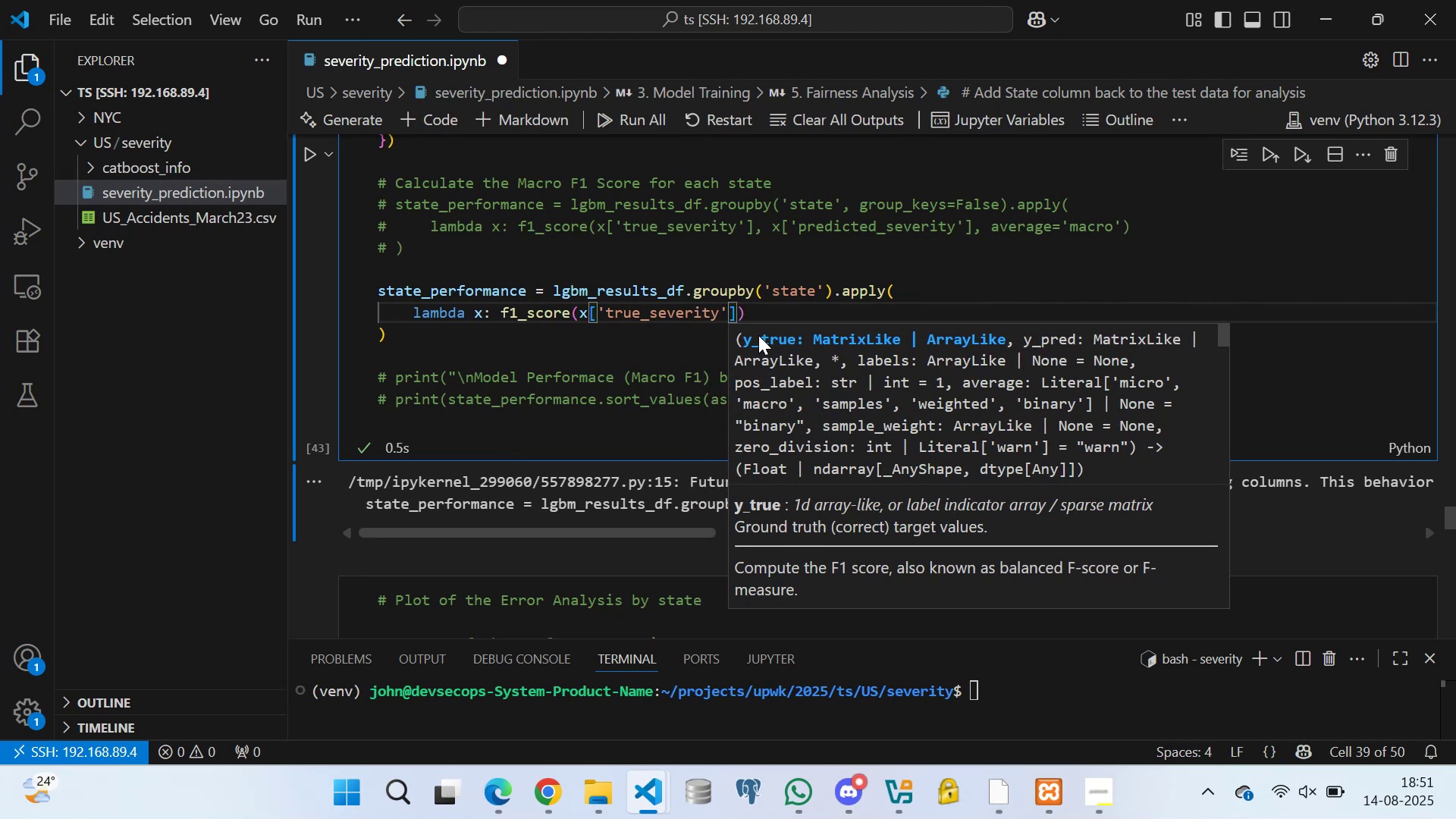 
key(ArrowRight)
 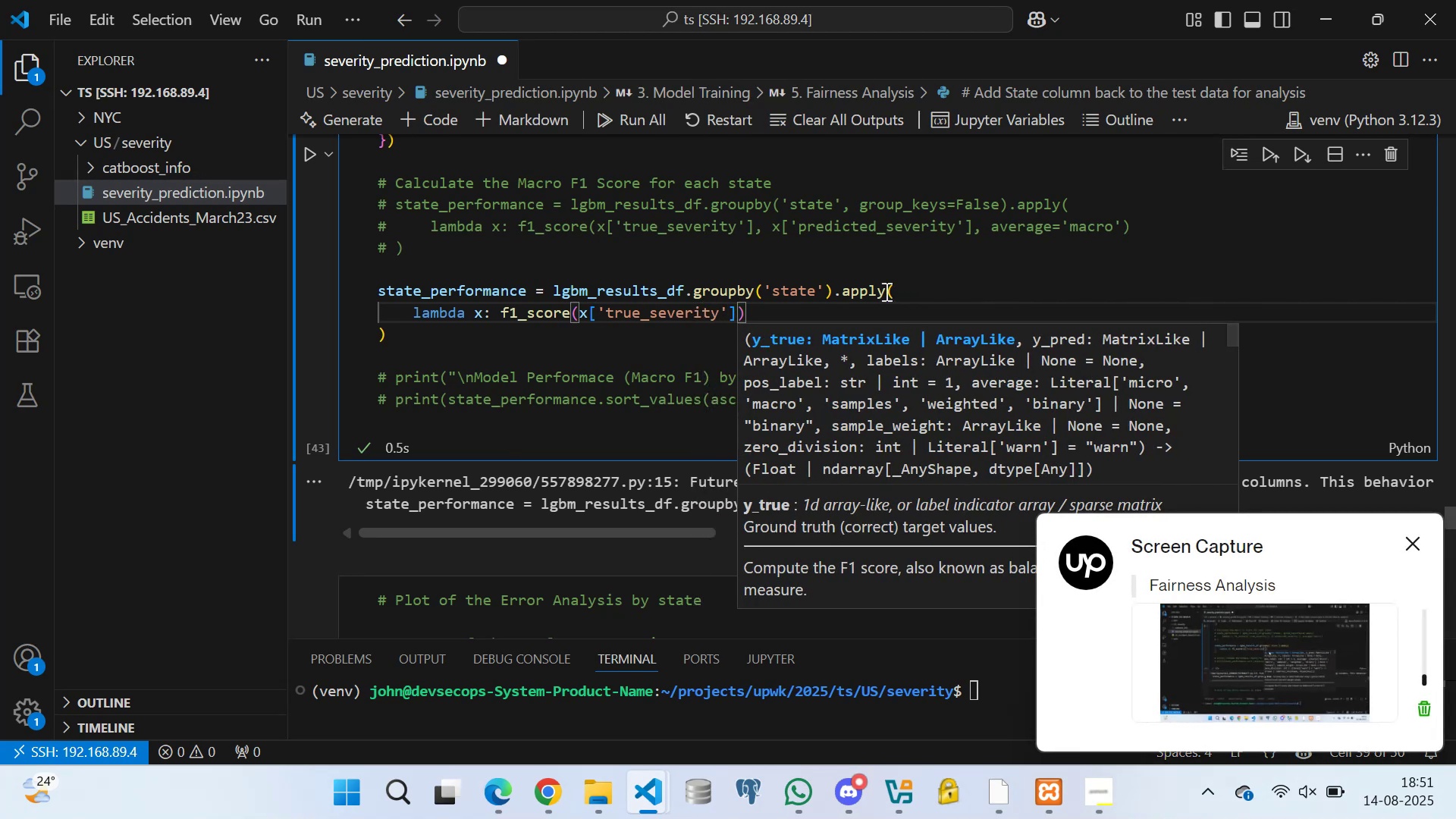 
double_click([716, 281])
 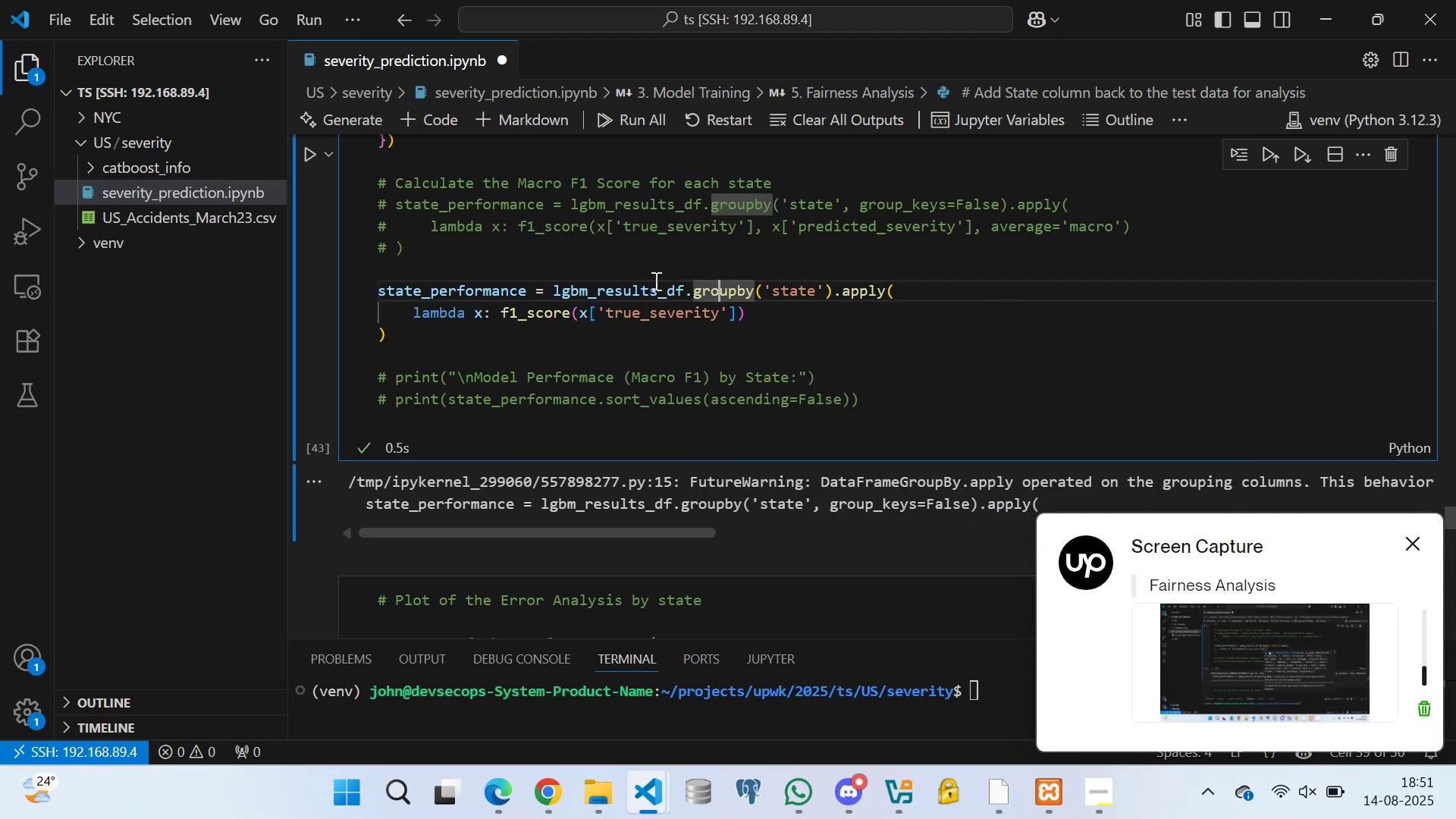 
triple_click([624, 278])
 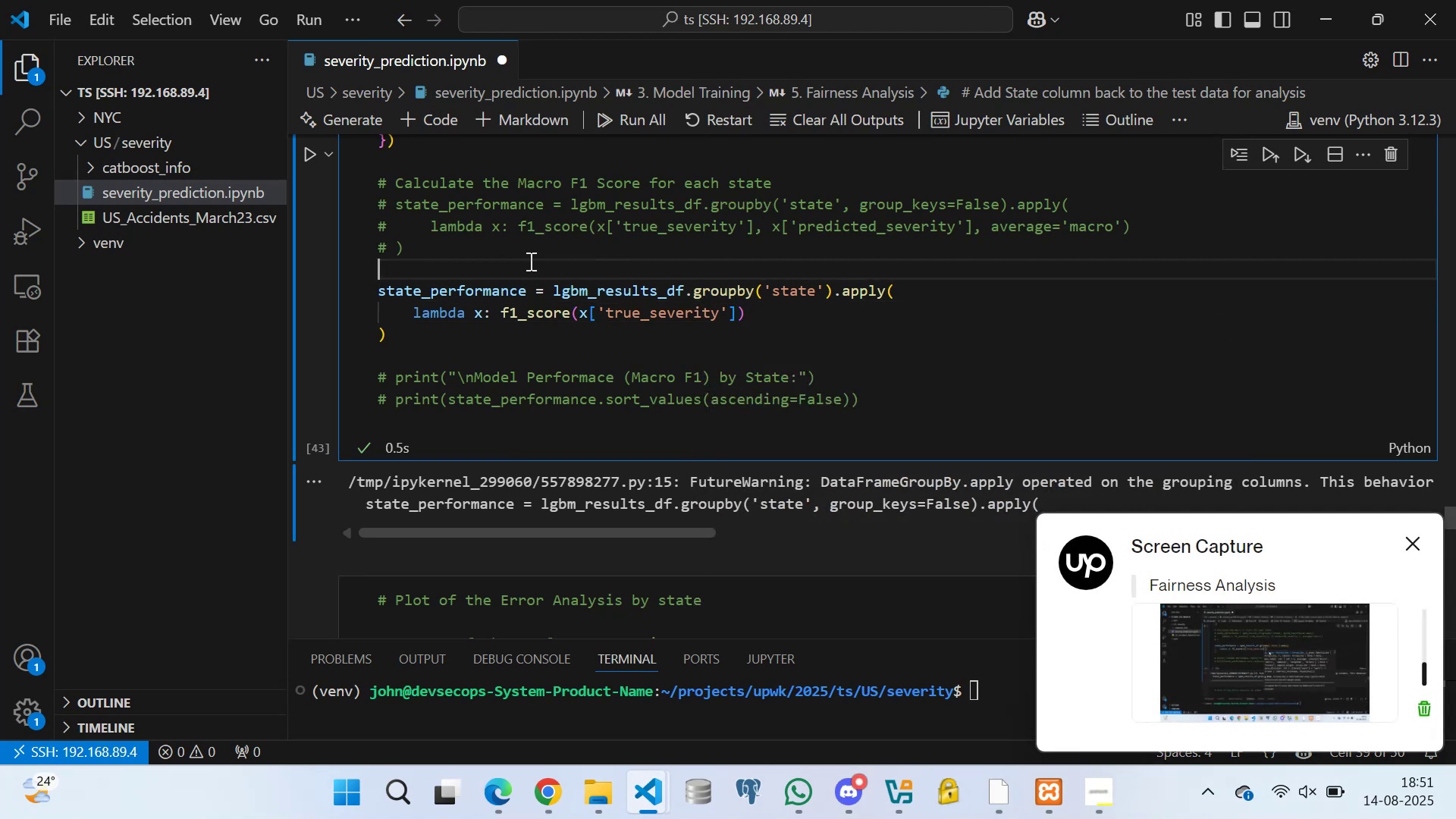 
triple_click([529, 261])
 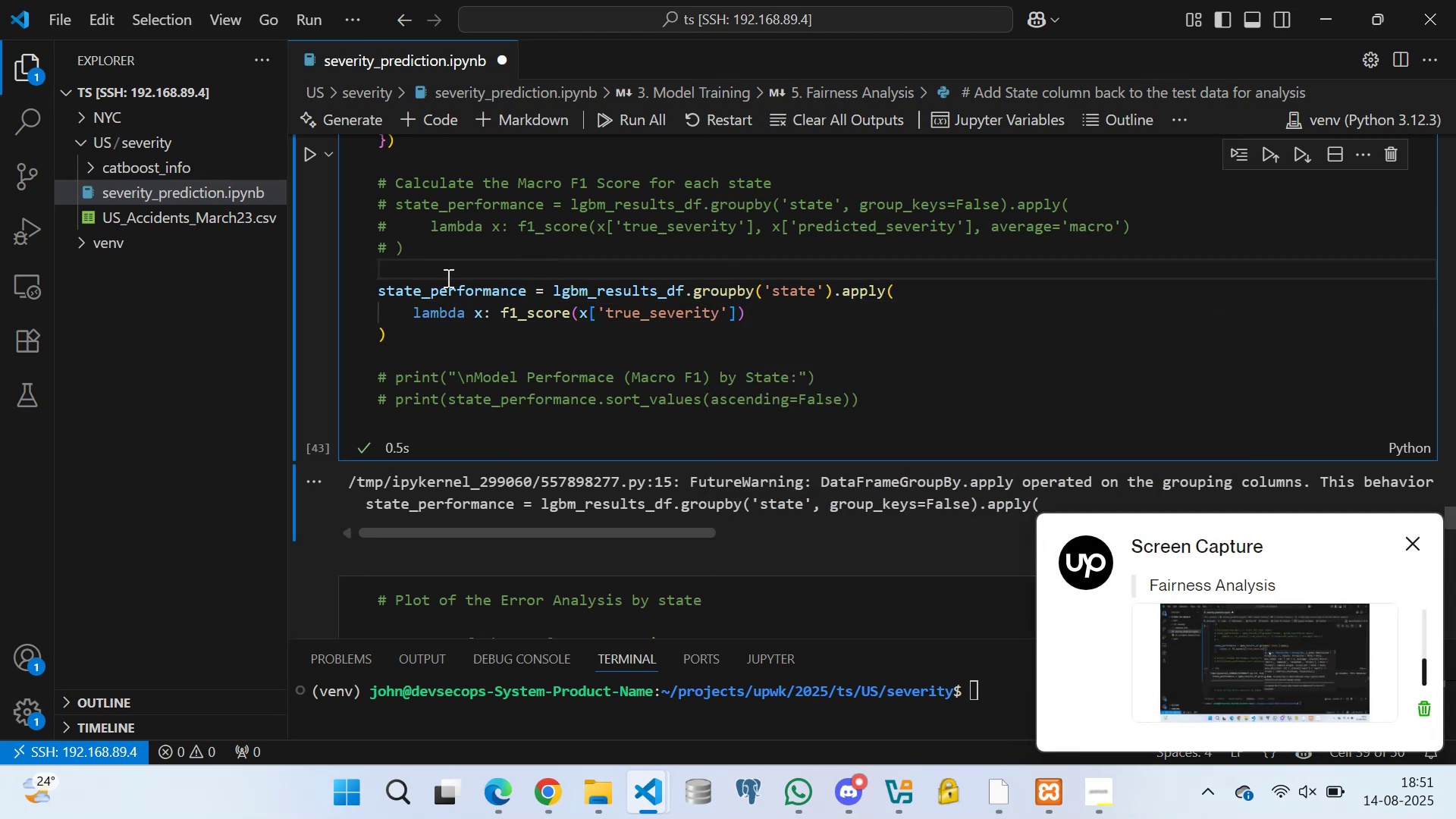 
triple_click([441, 278])
 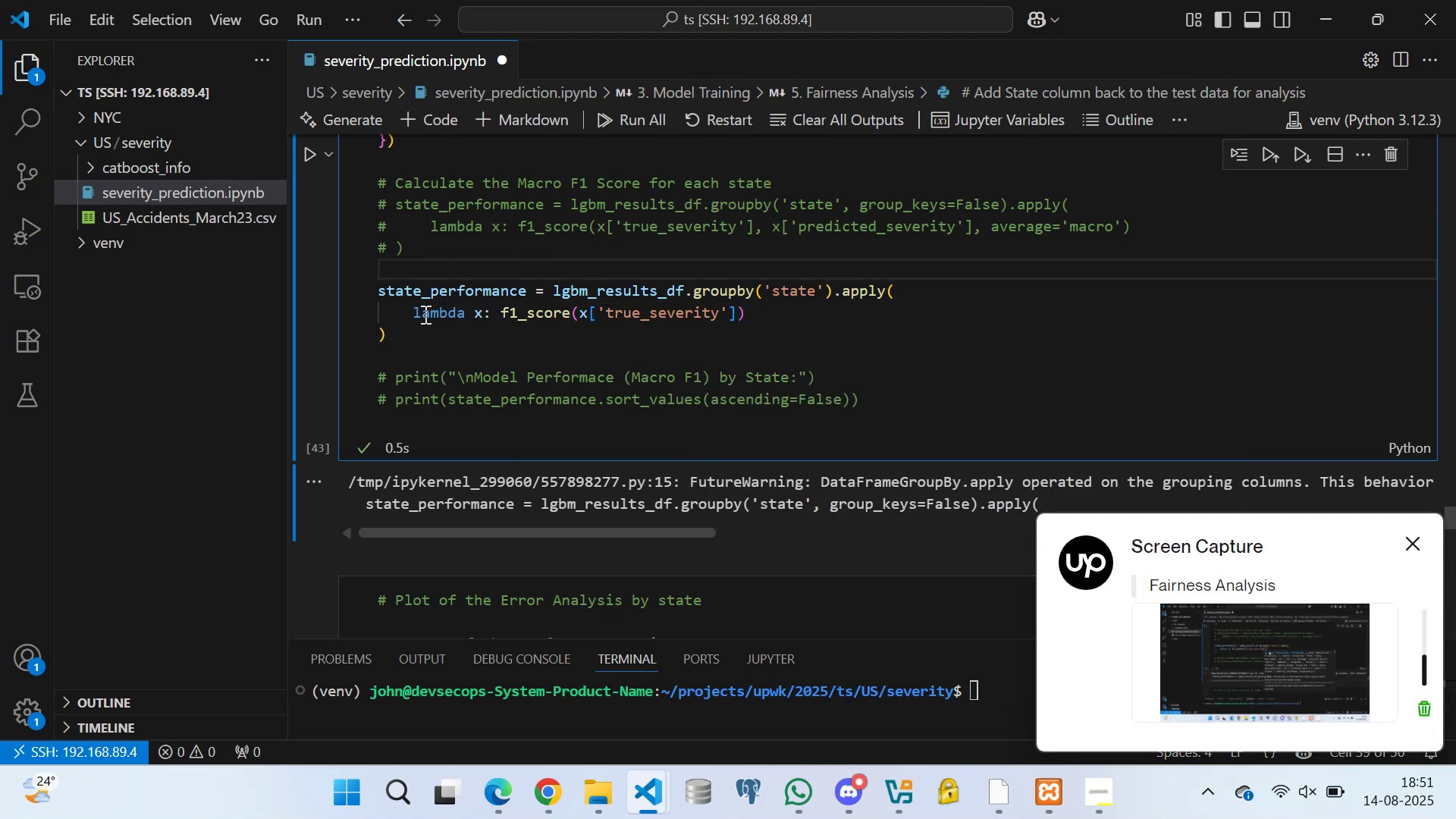 
triple_click([424, 314])
 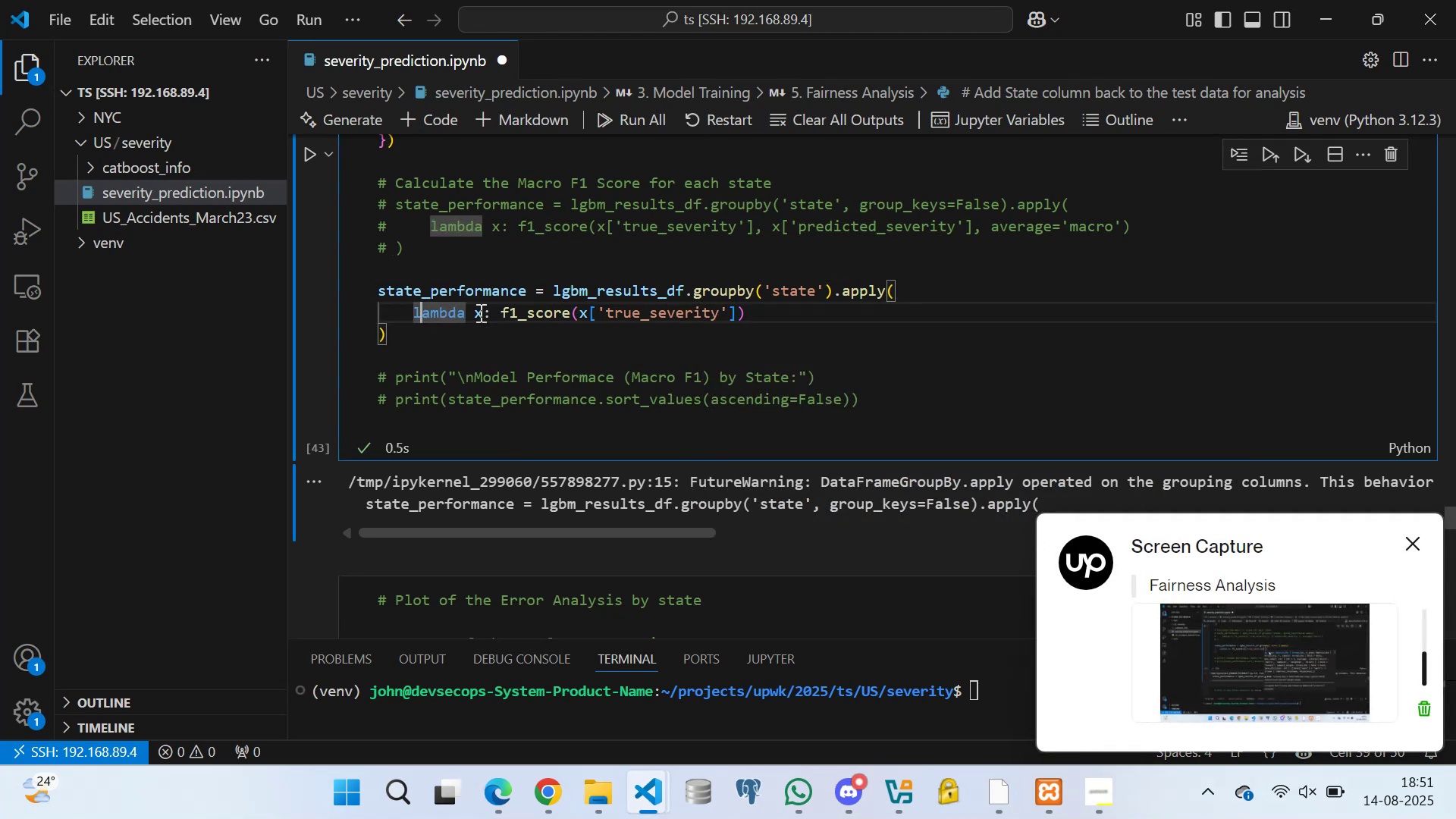 
triple_click([500, 310])
 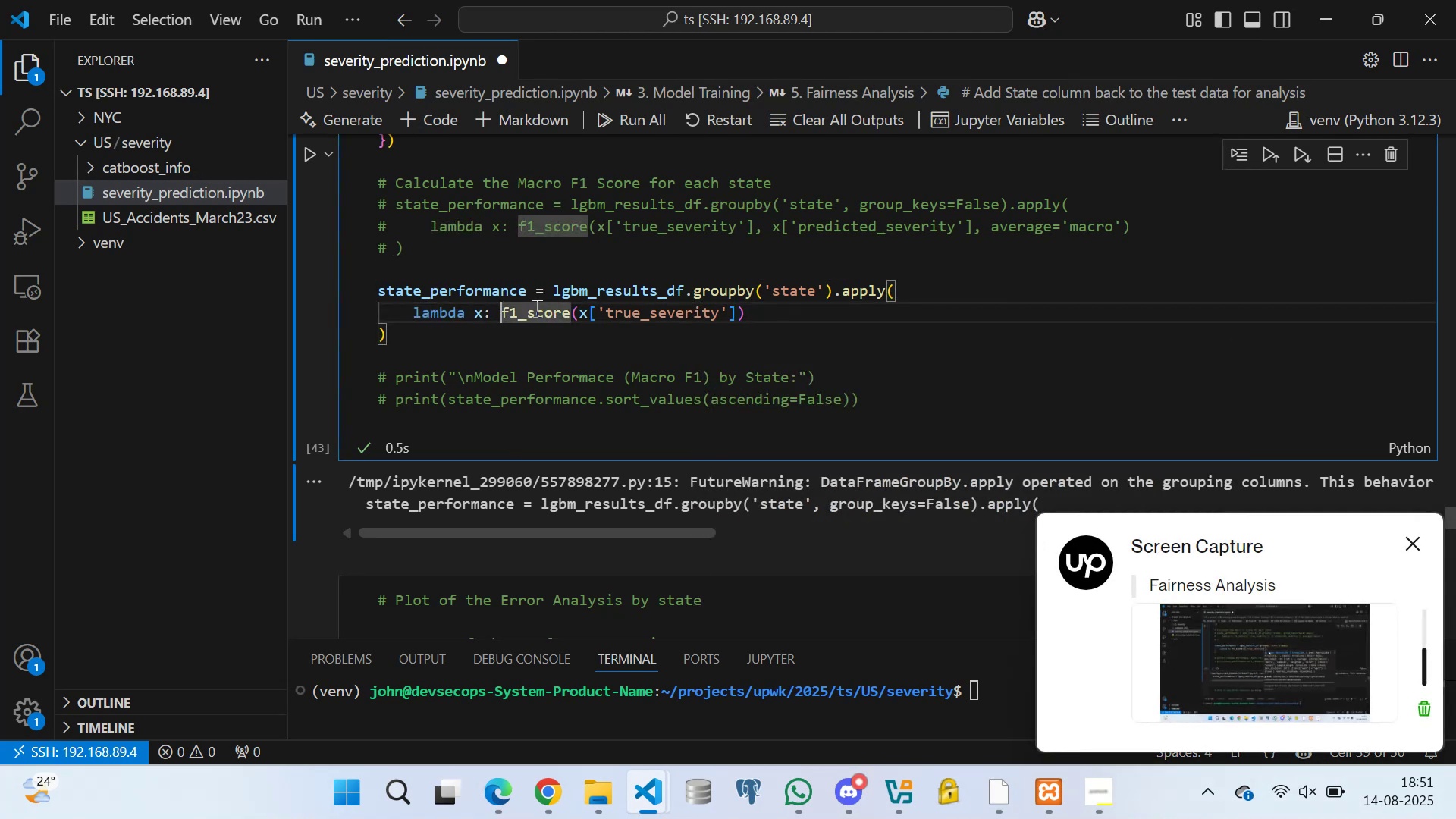 
triple_click([547, 308])
 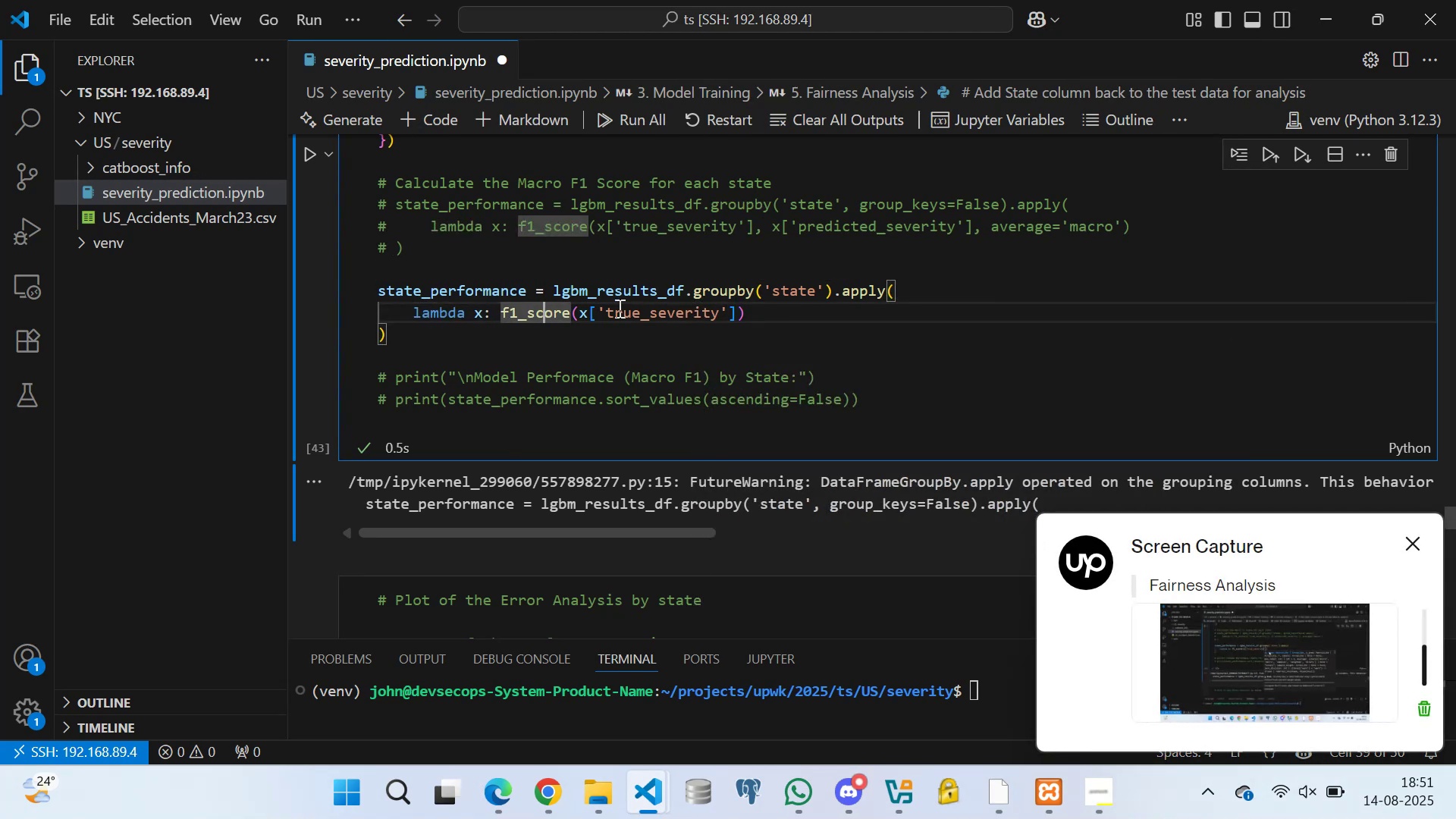 
triple_click([626, 309])
 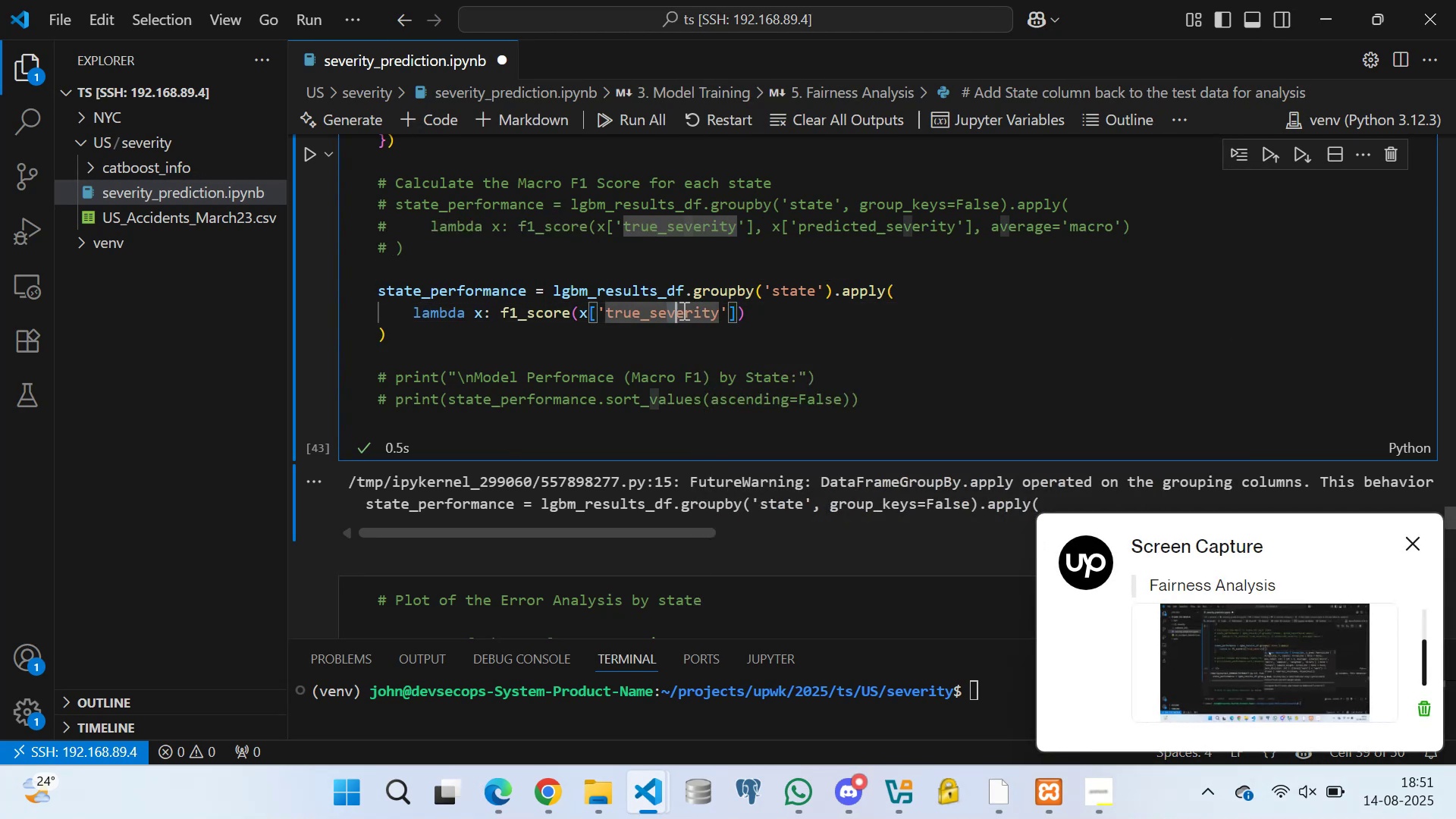 
triple_click([790, 310])
 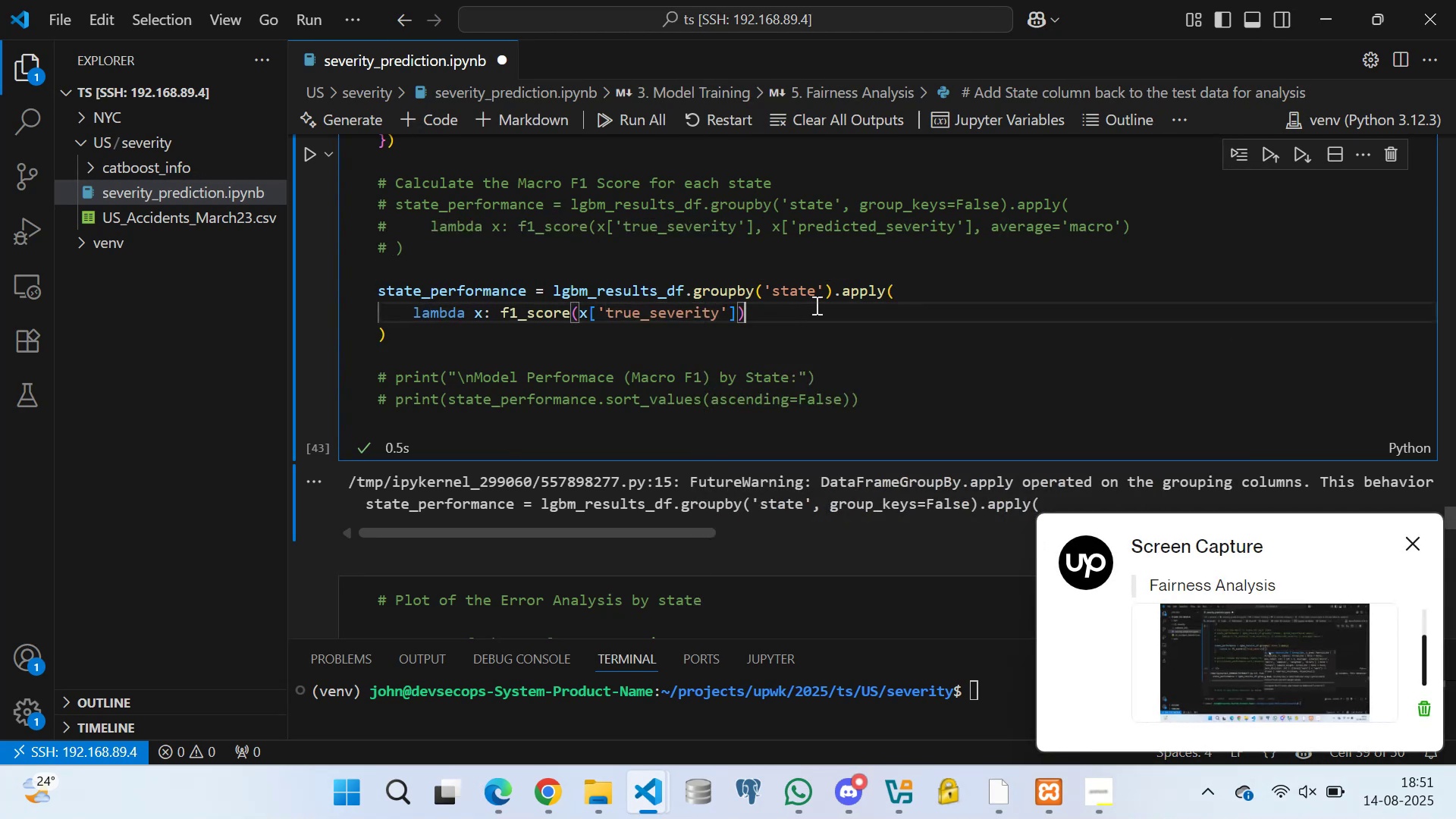 
triple_click([819, 304])
 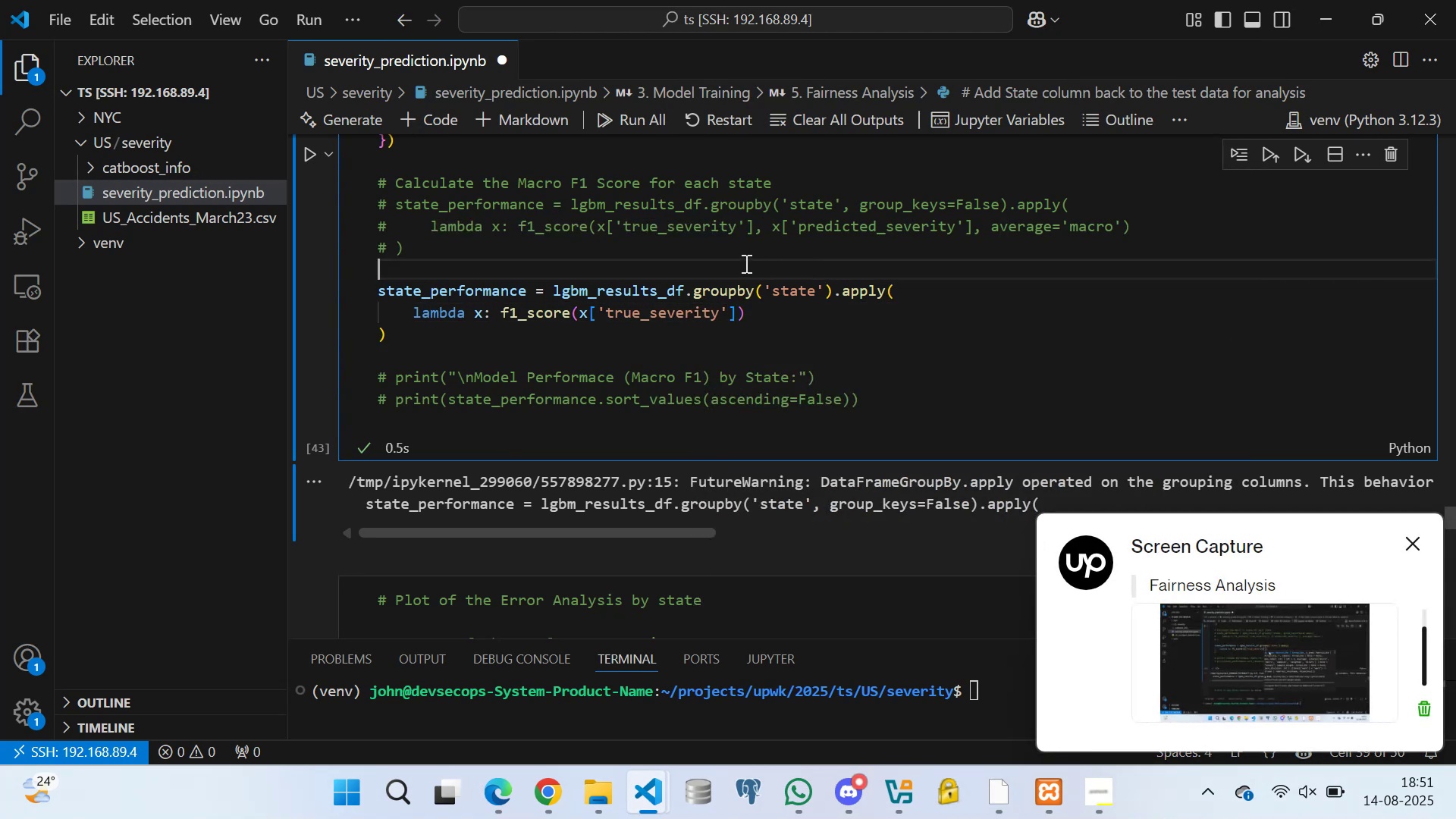 
left_click_drag(start_coordinate=[748, 300], to_coordinate=[749, 304])
 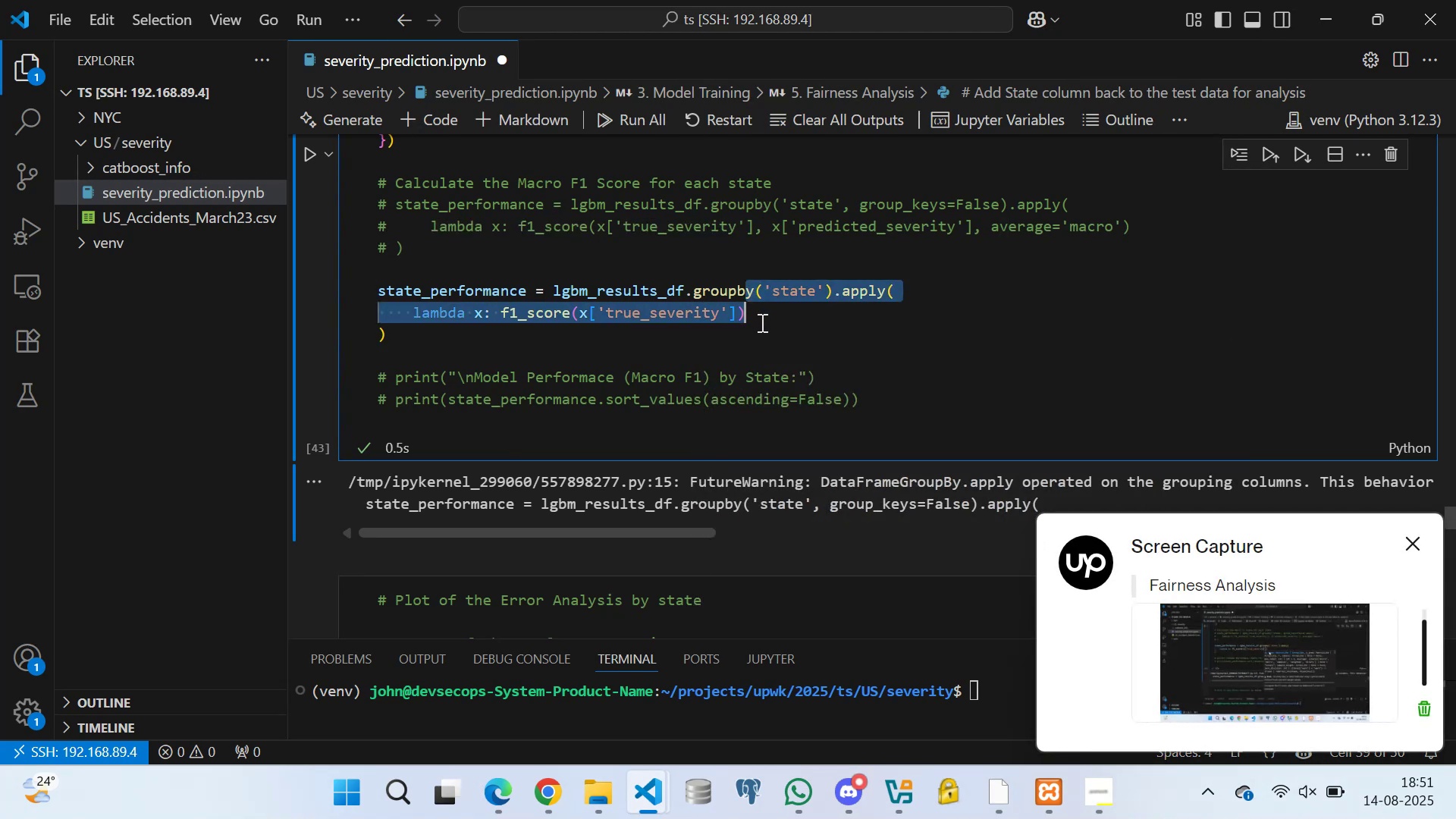 
triple_click([761, 325])
 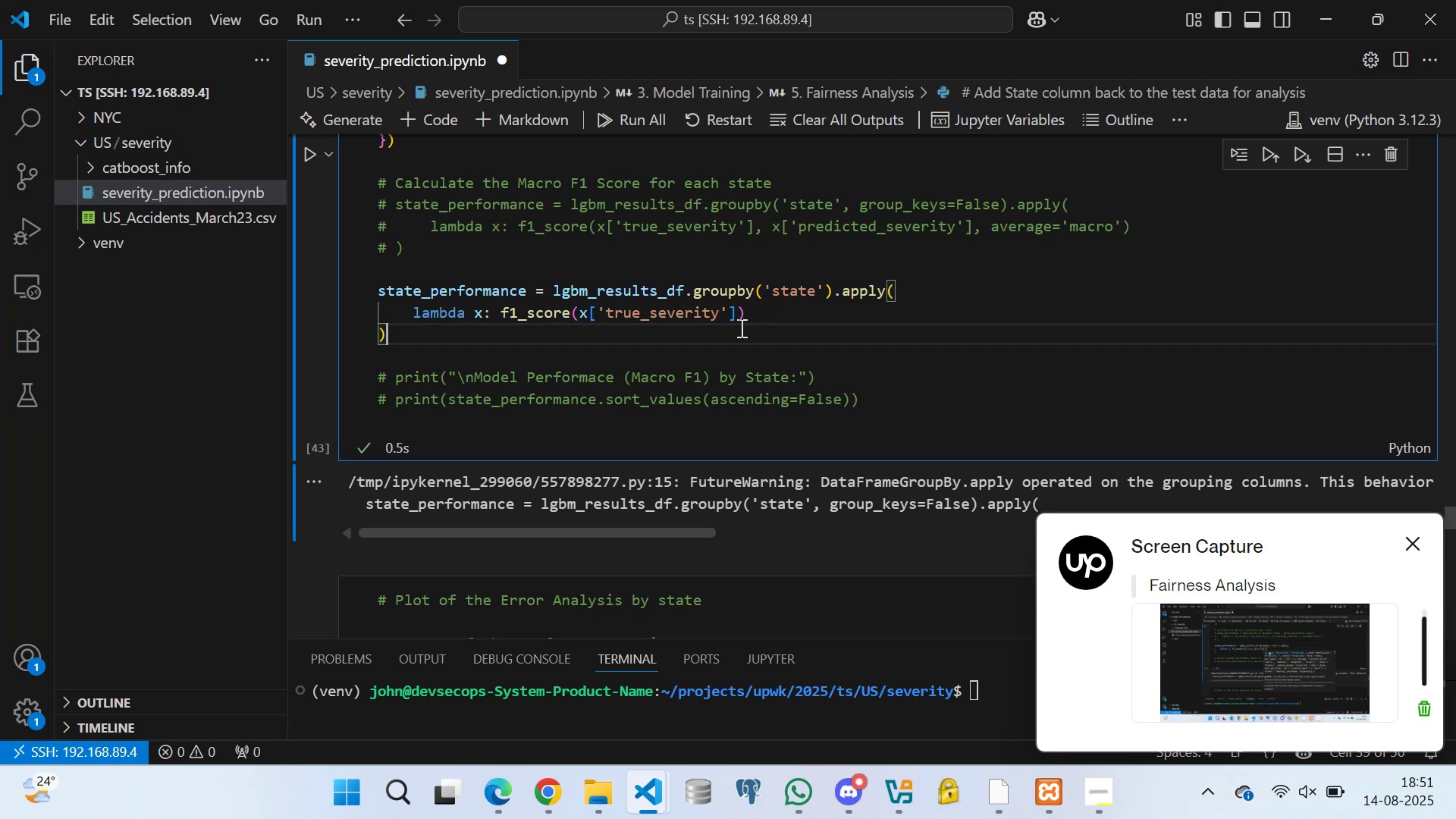 
triple_click([733, 324])
 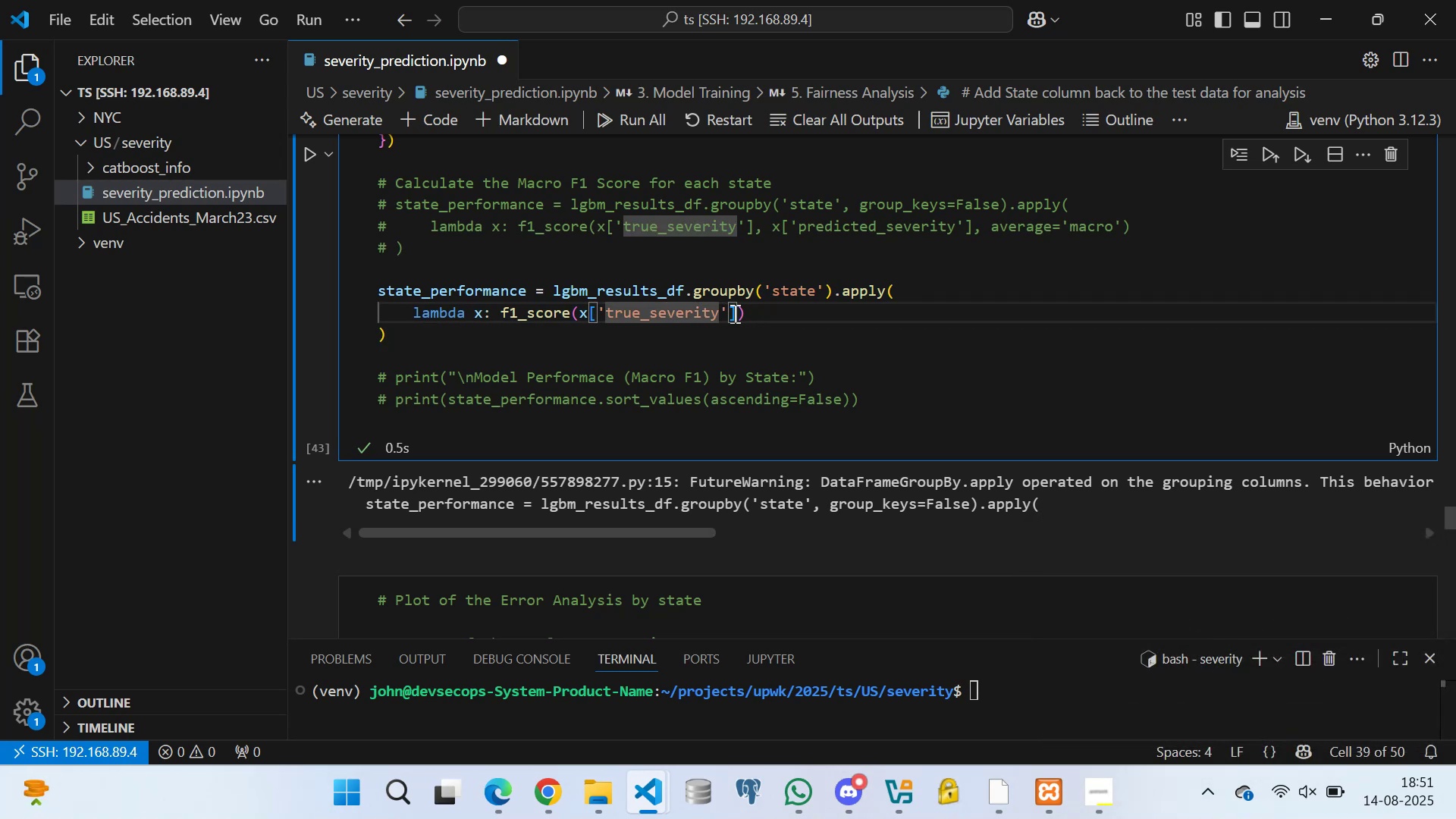 
left_click([738, 309])
 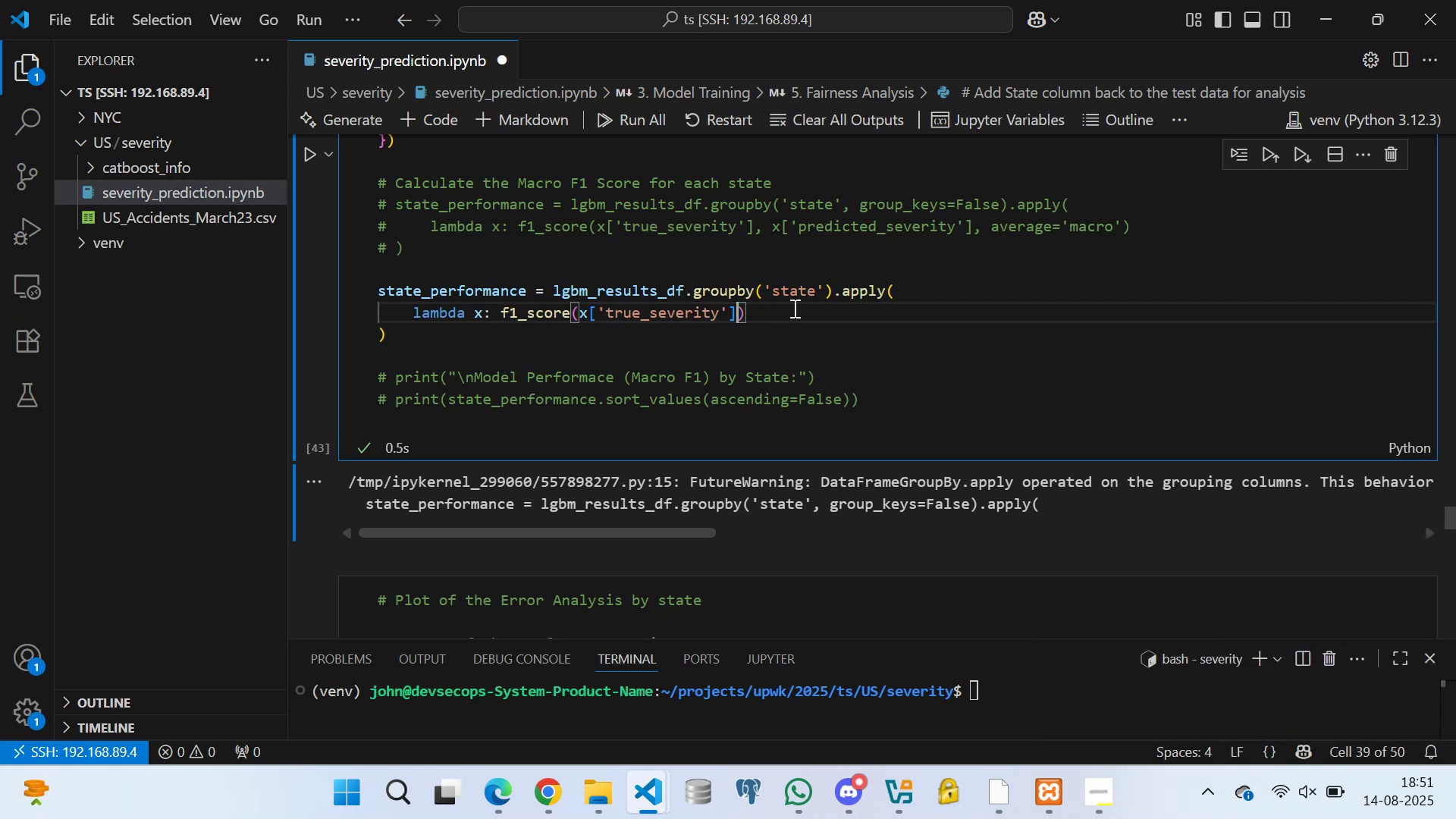 
key(Comma)
 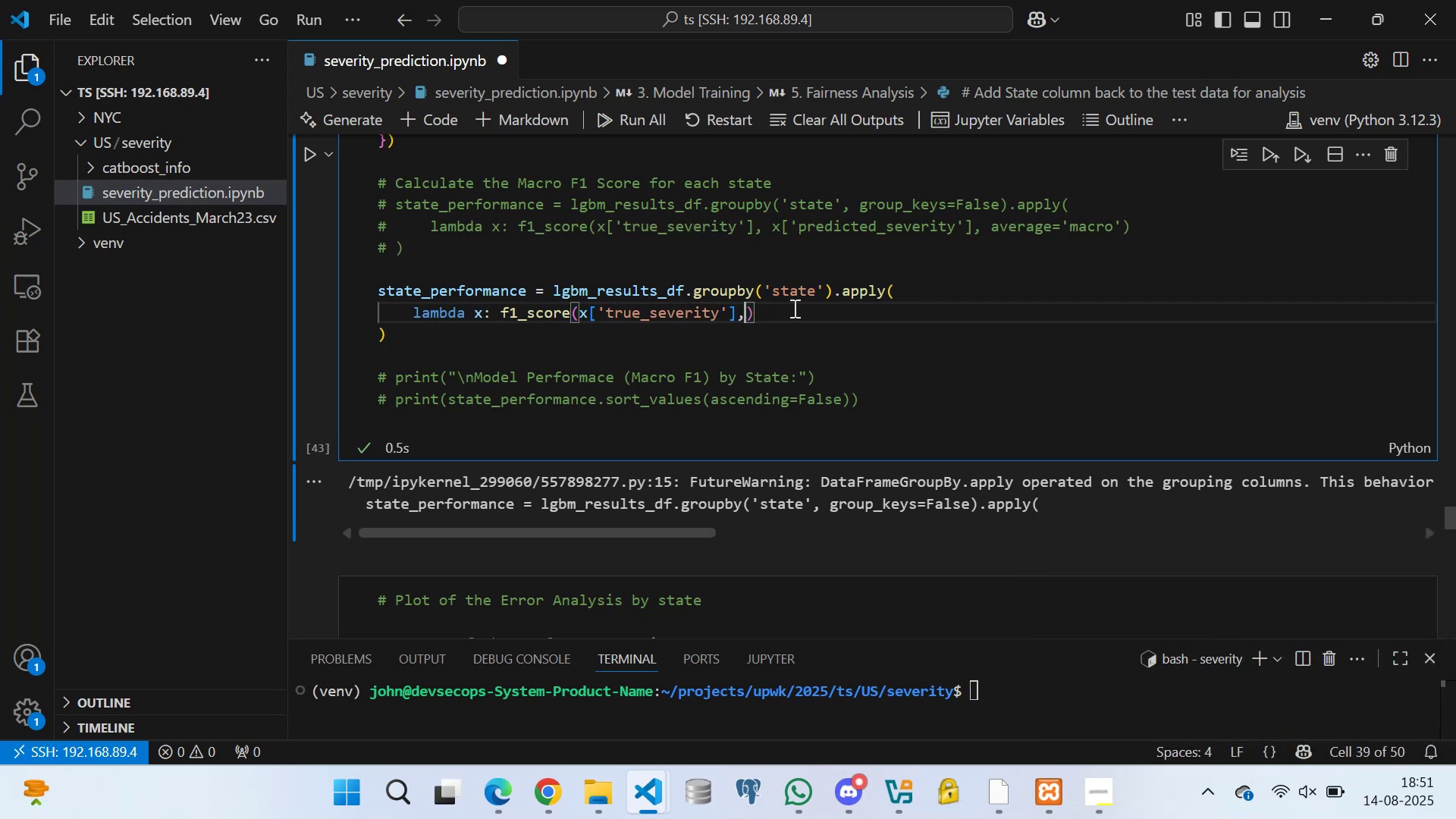 
key(Space)
 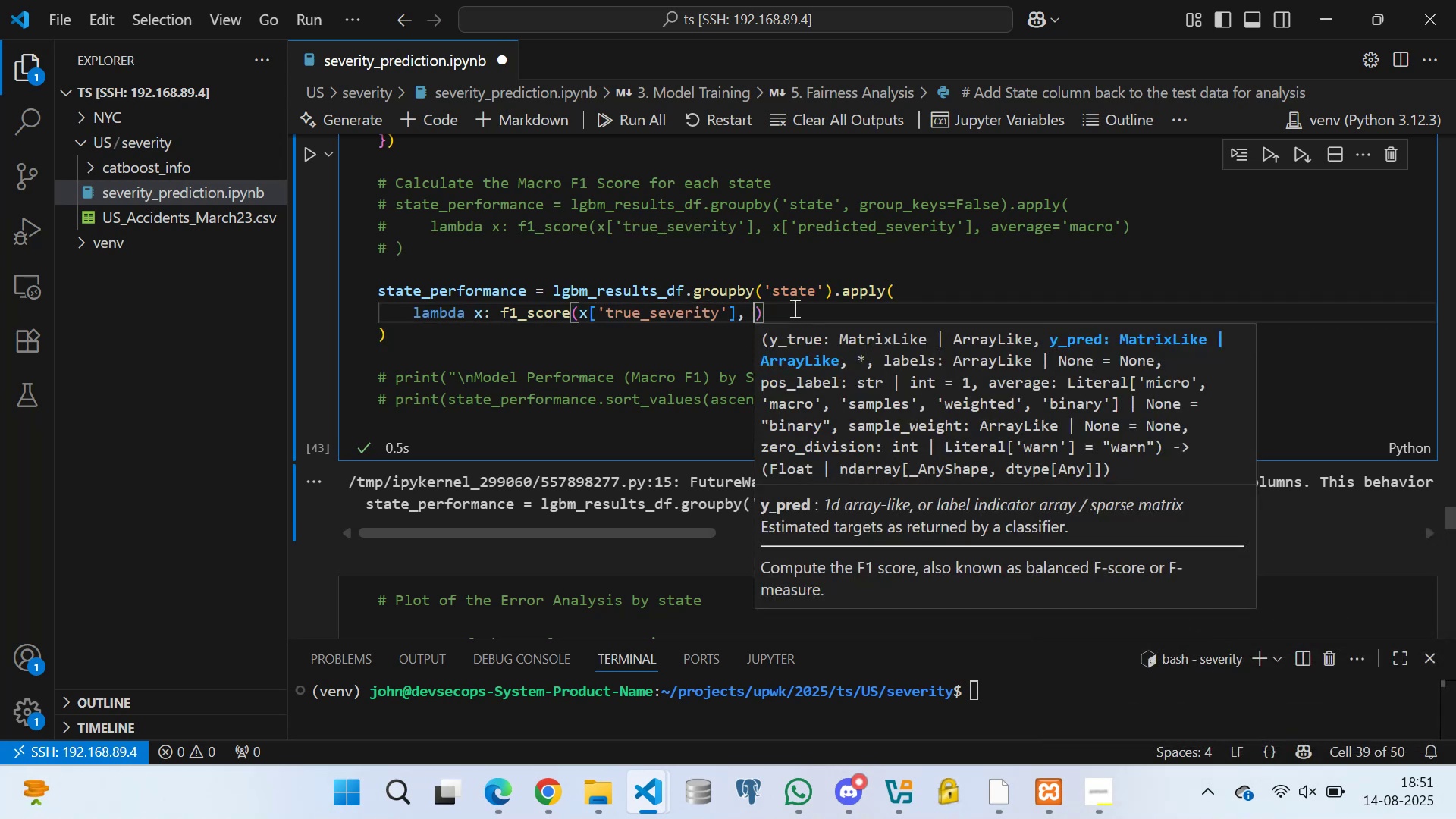 
type(x['predicted_severity)
 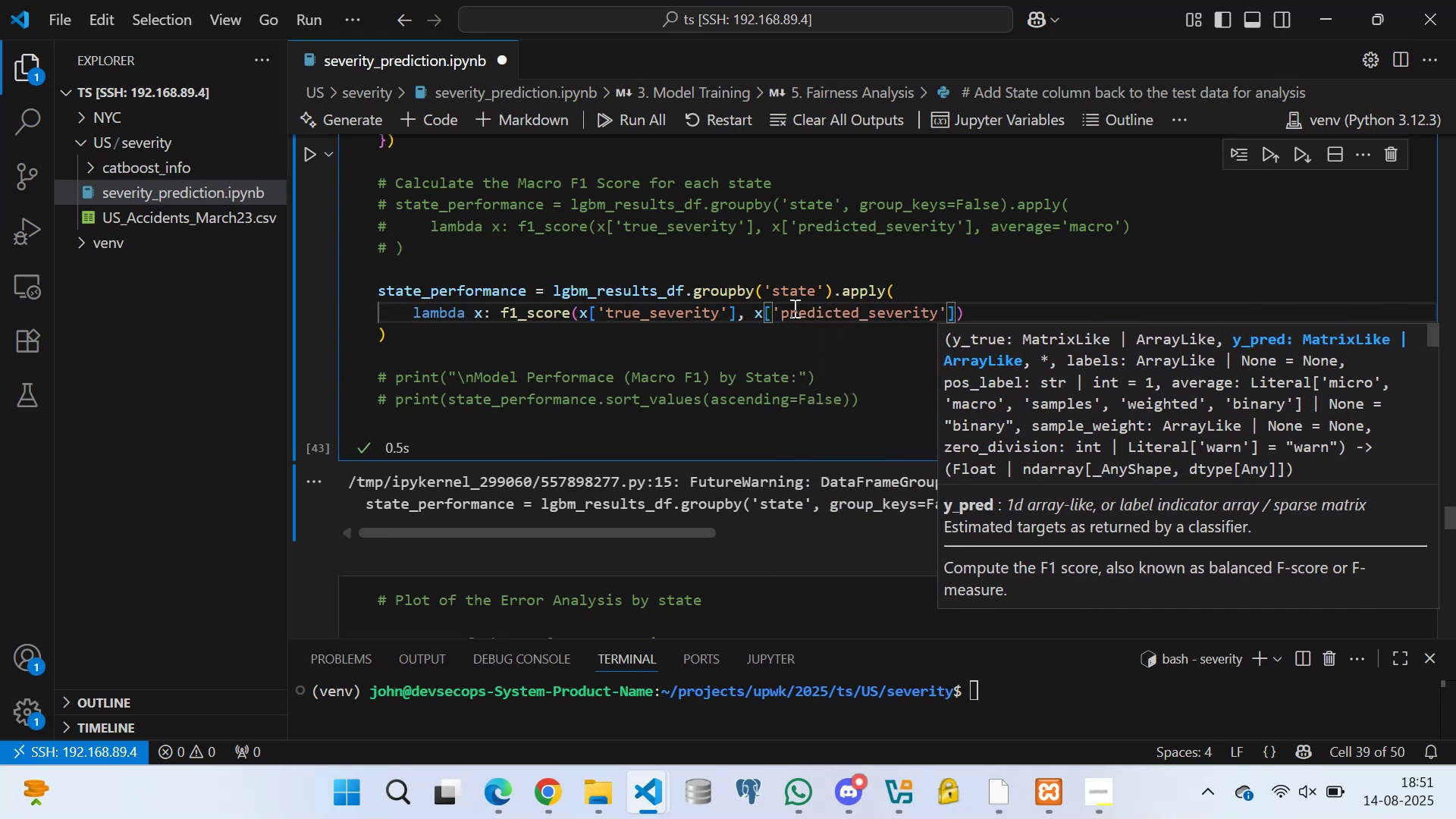 
key(ArrowRight)
 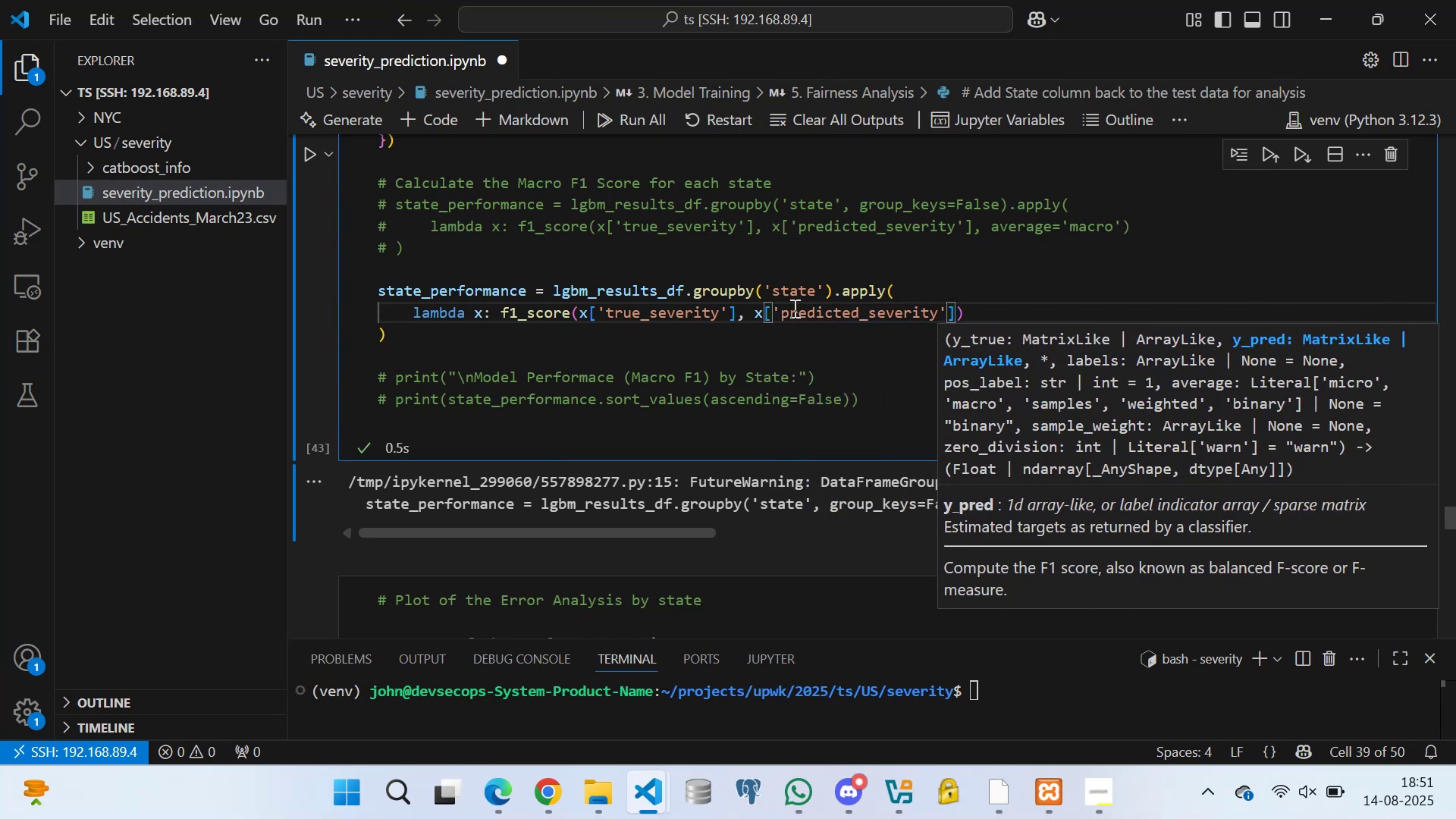 
key(ArrowRight)
 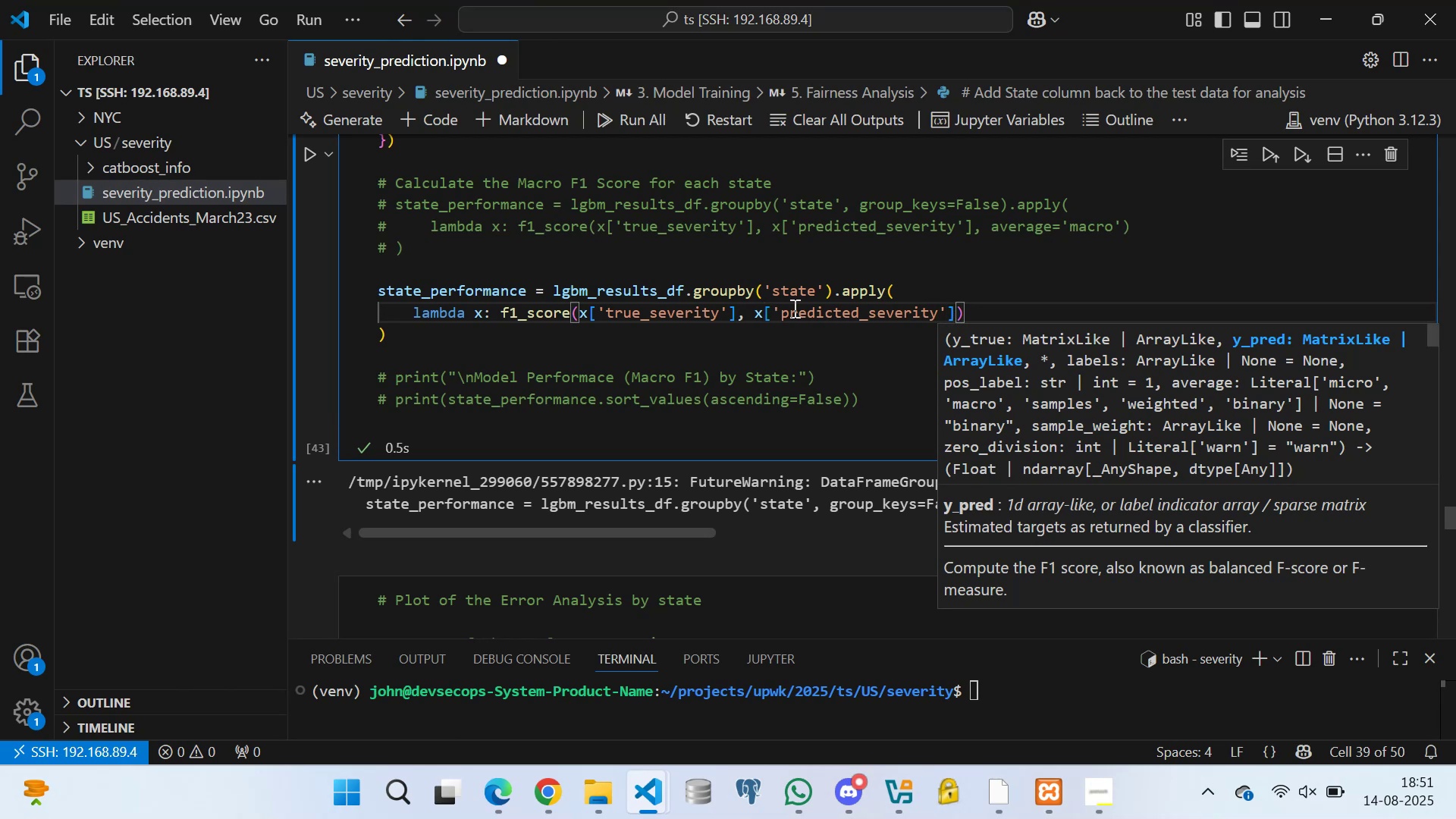 
type(, ave)
 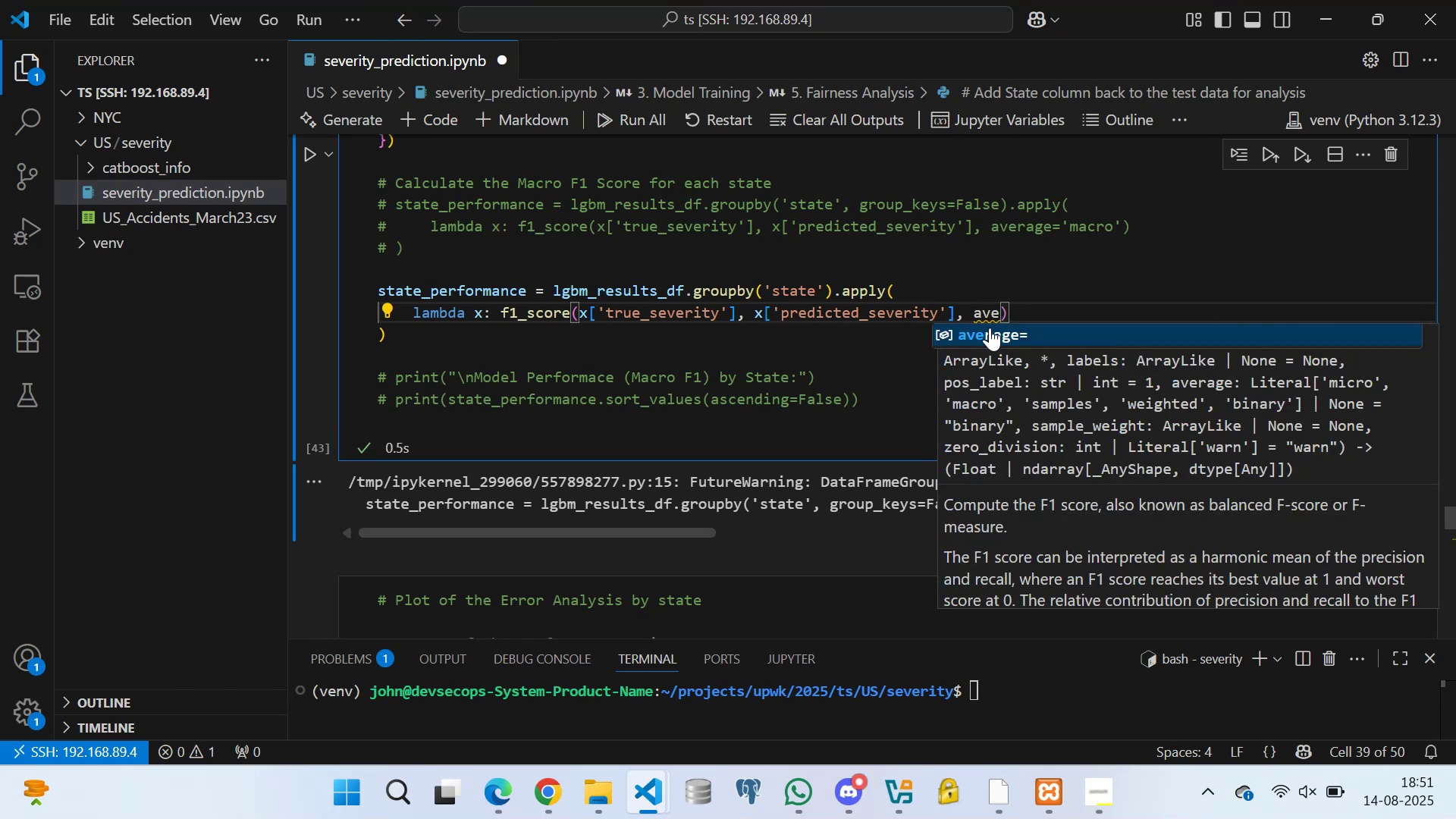 
left_click([990, 329])
 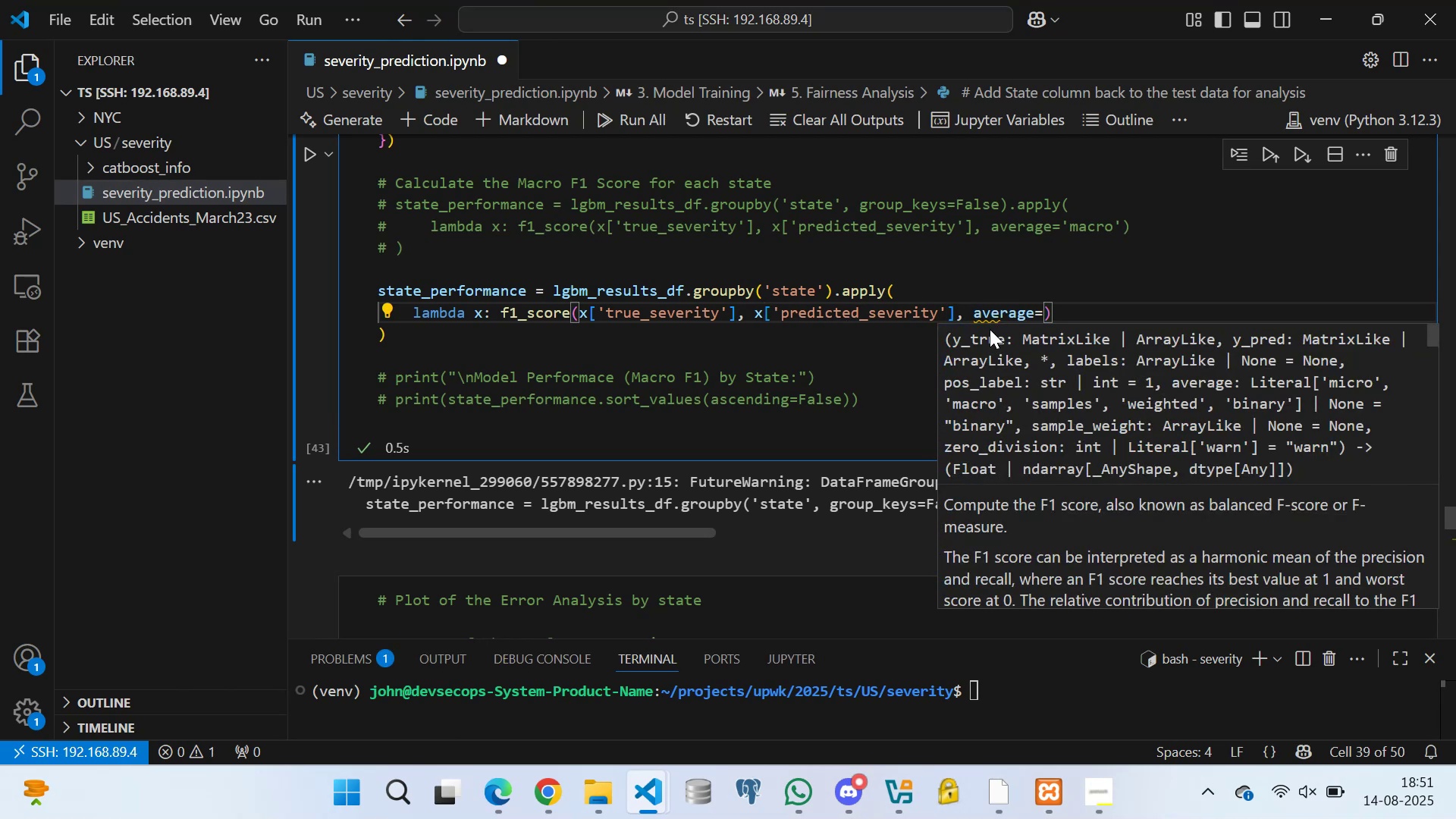 
type('macro)
 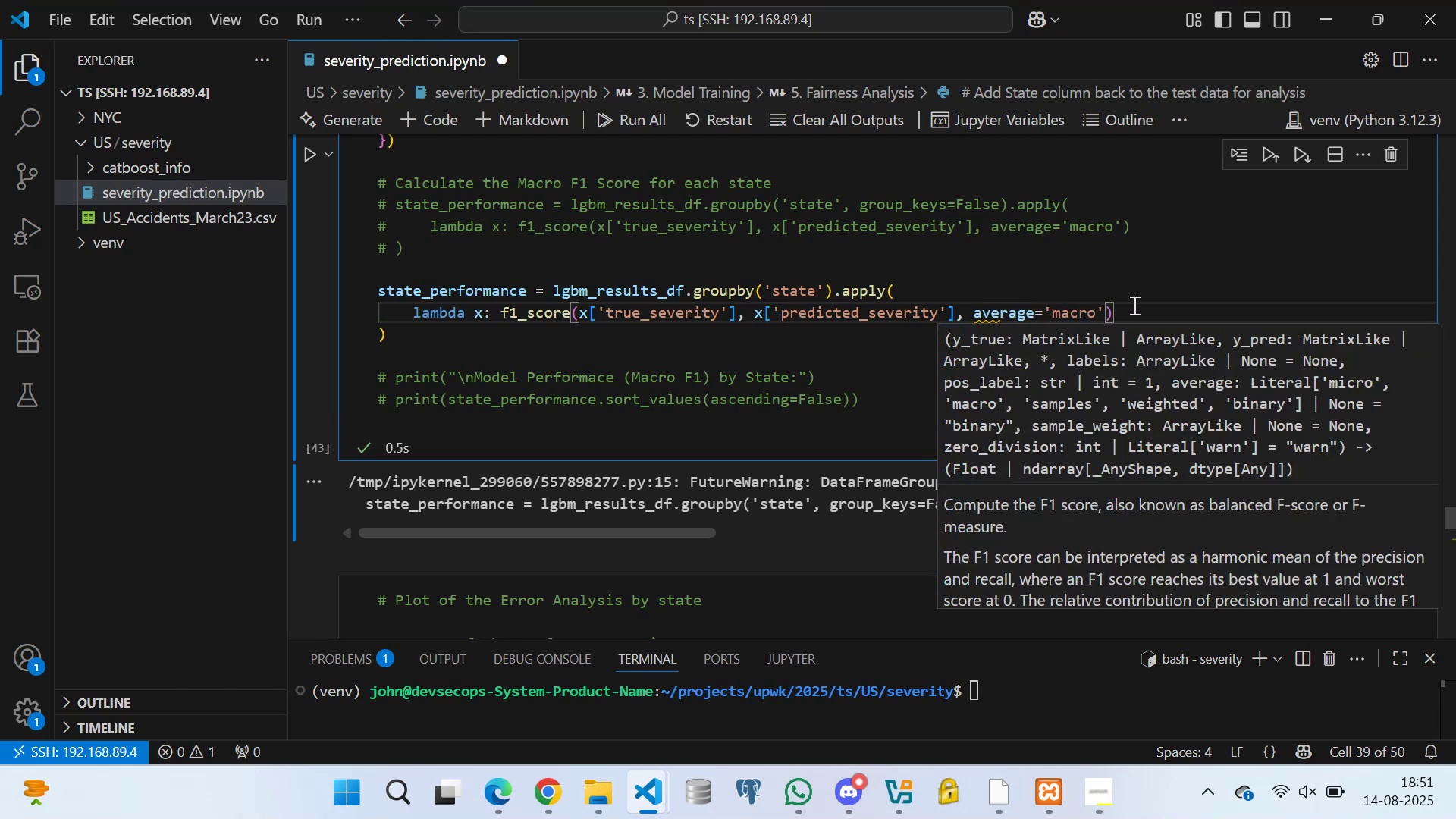 
left_click([1133, 305])
 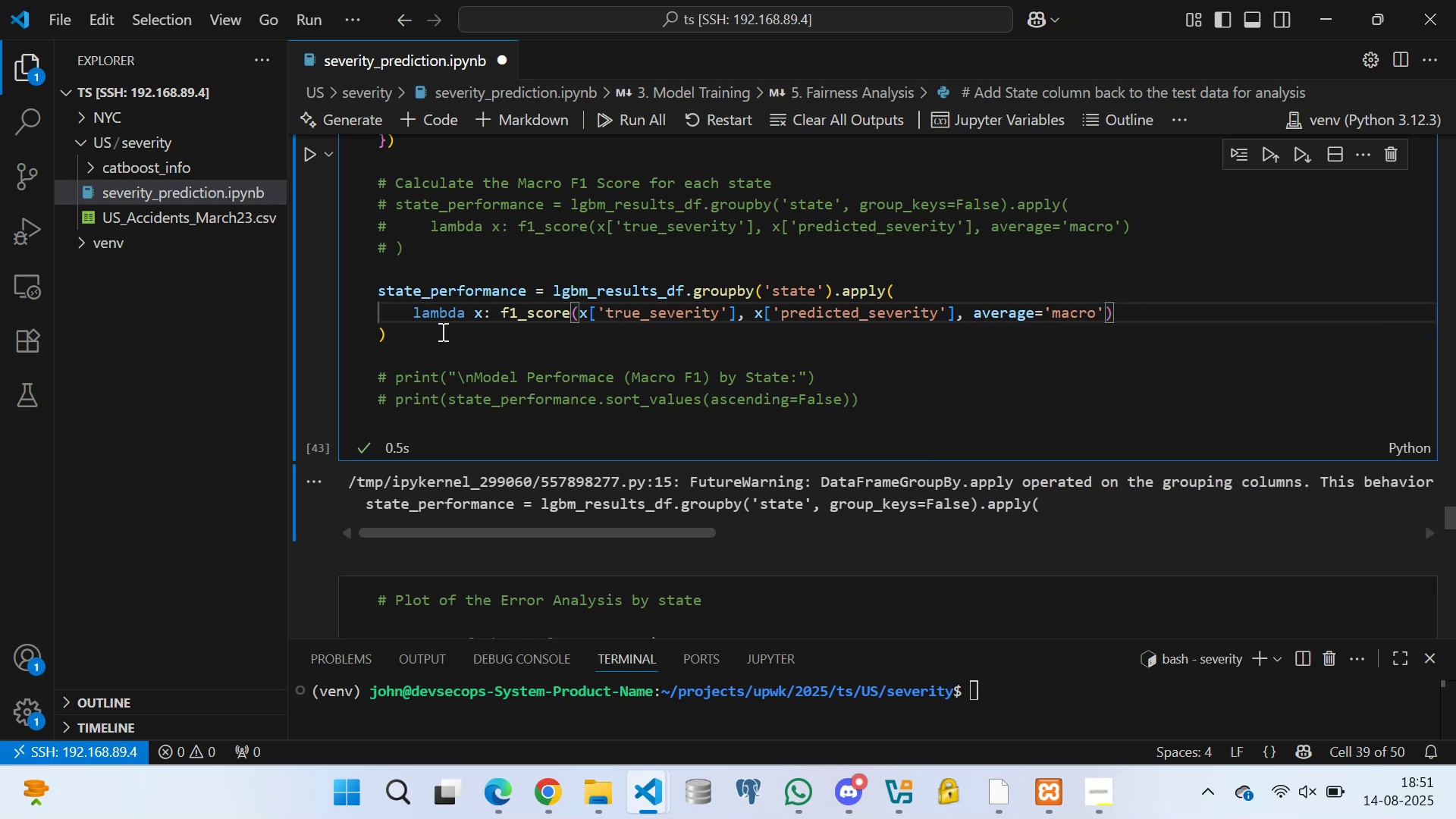 
left_click([397, 348])
 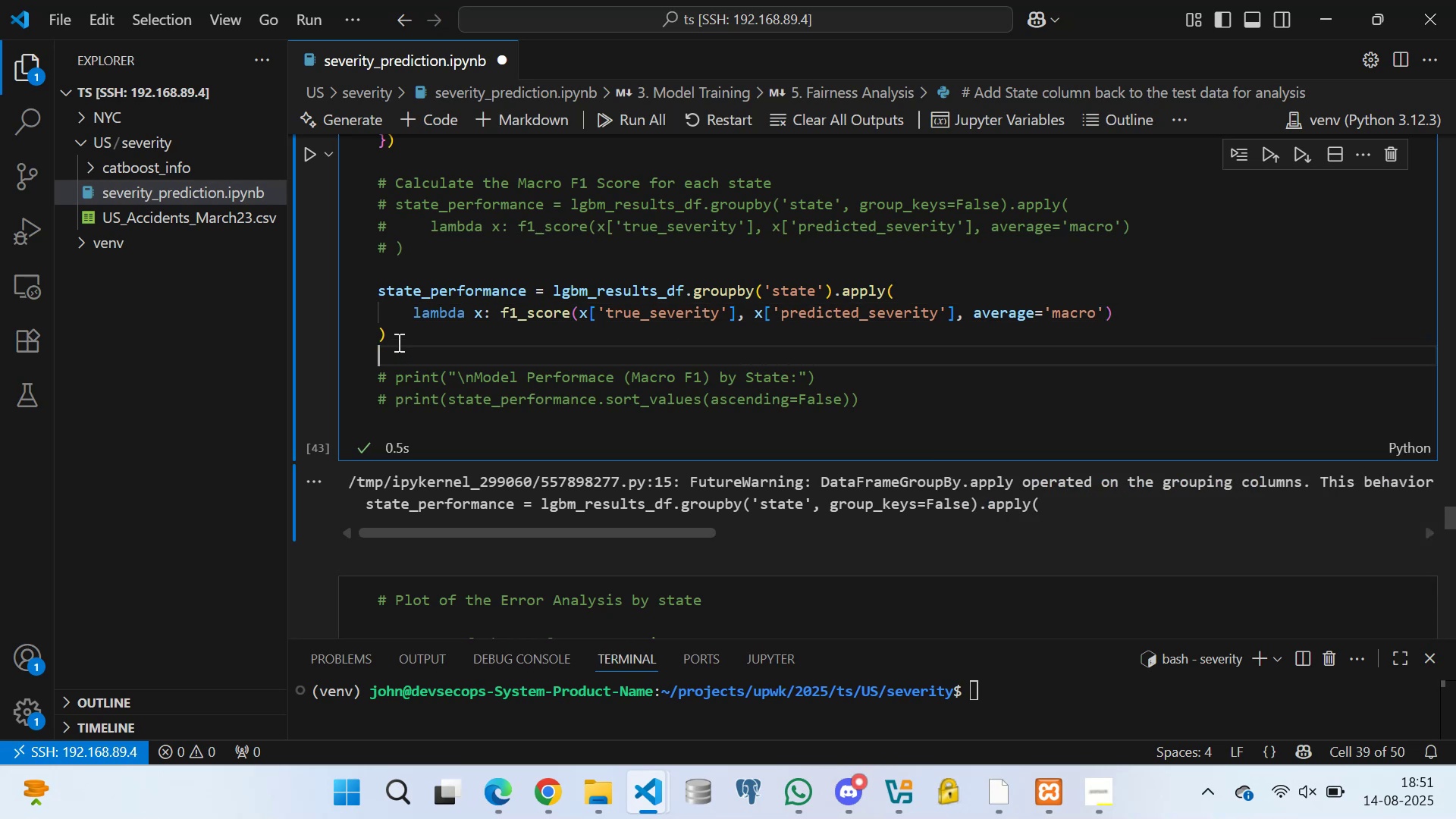 
scroll: coordinate [406, 312], scroll_direction: down, amount: 1.0
 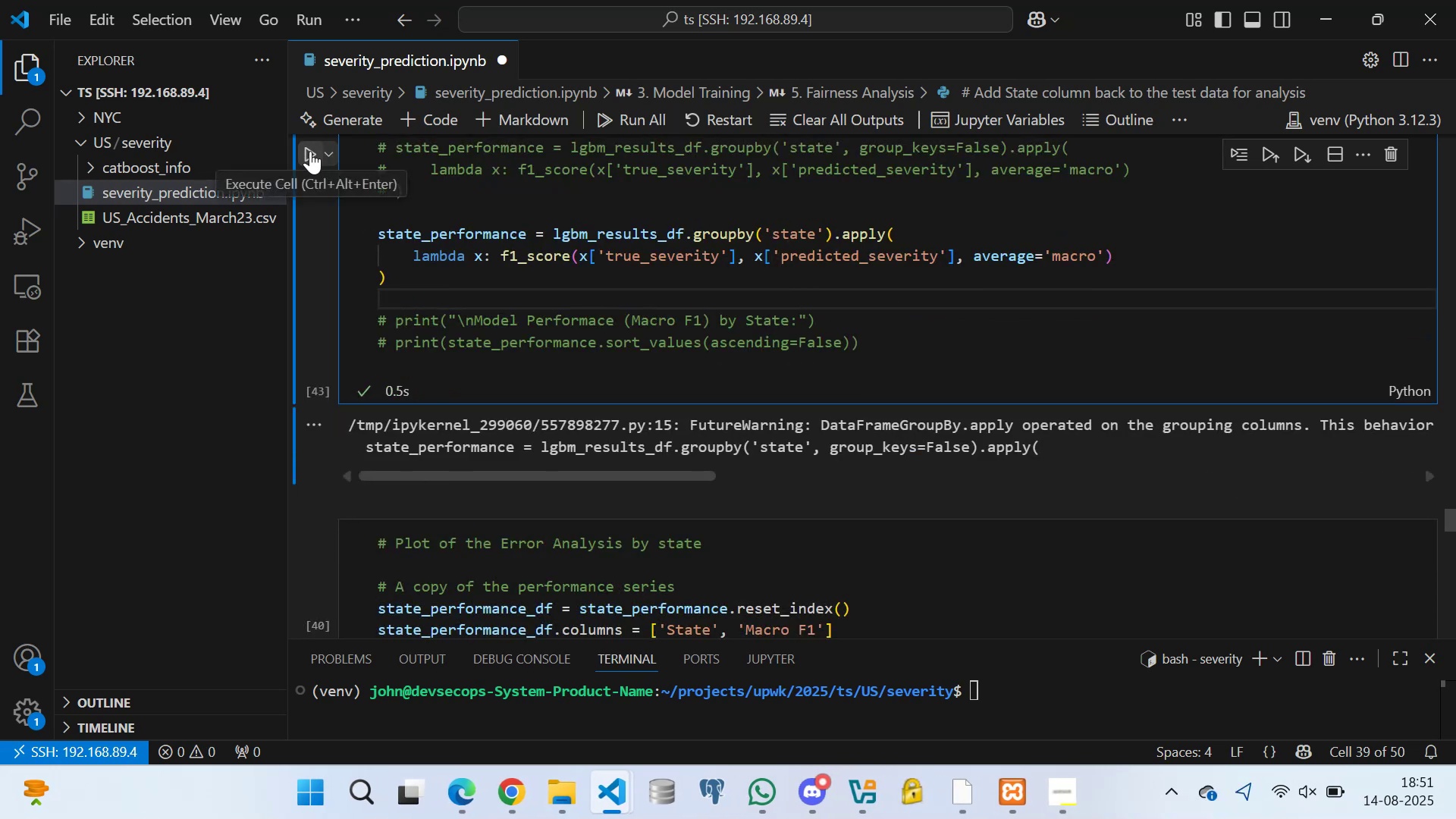 
left_click([310, 151])
 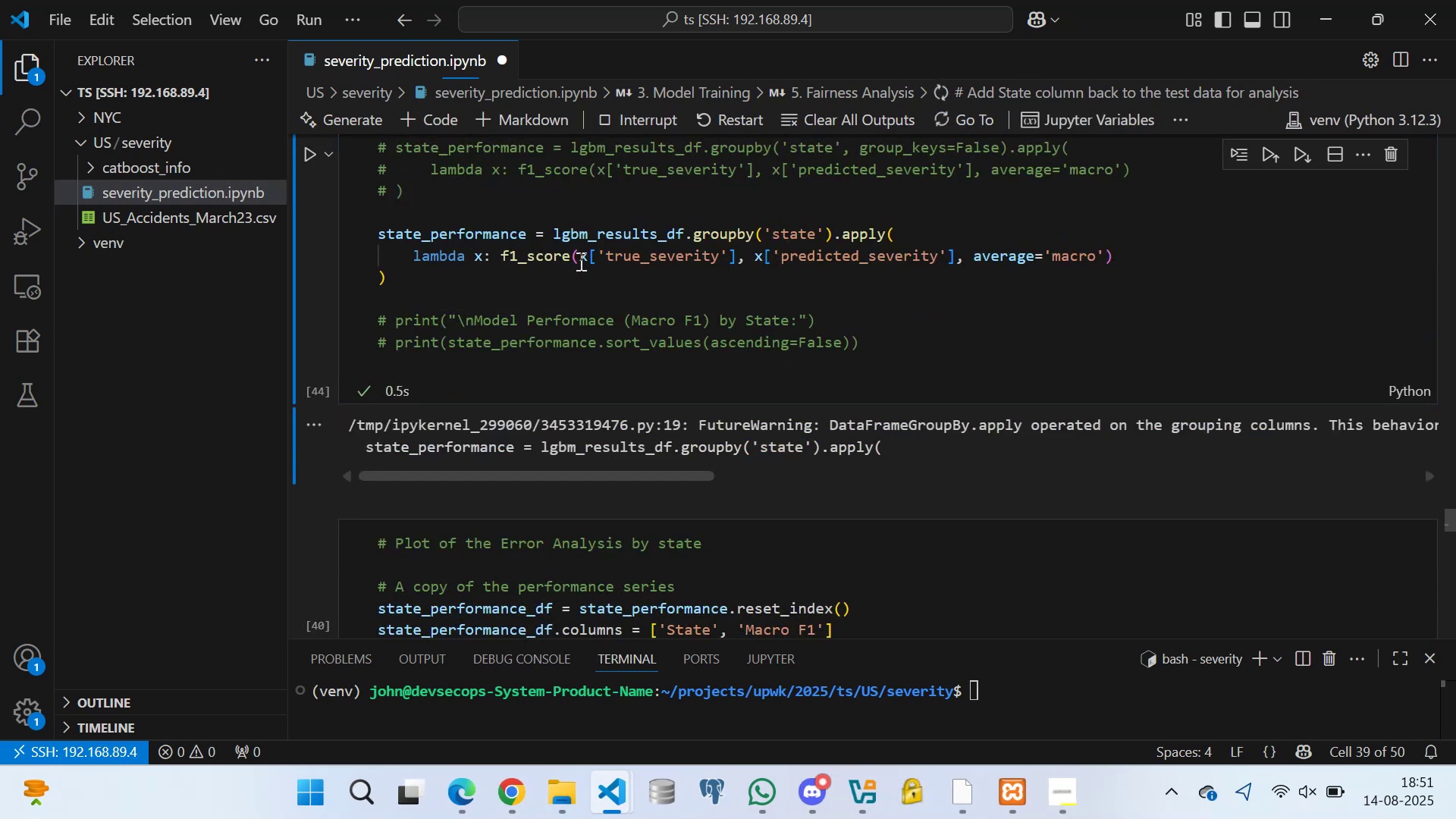 
scroll: coordinate [528, 315], scroll_direction: down, amount: 1.0
 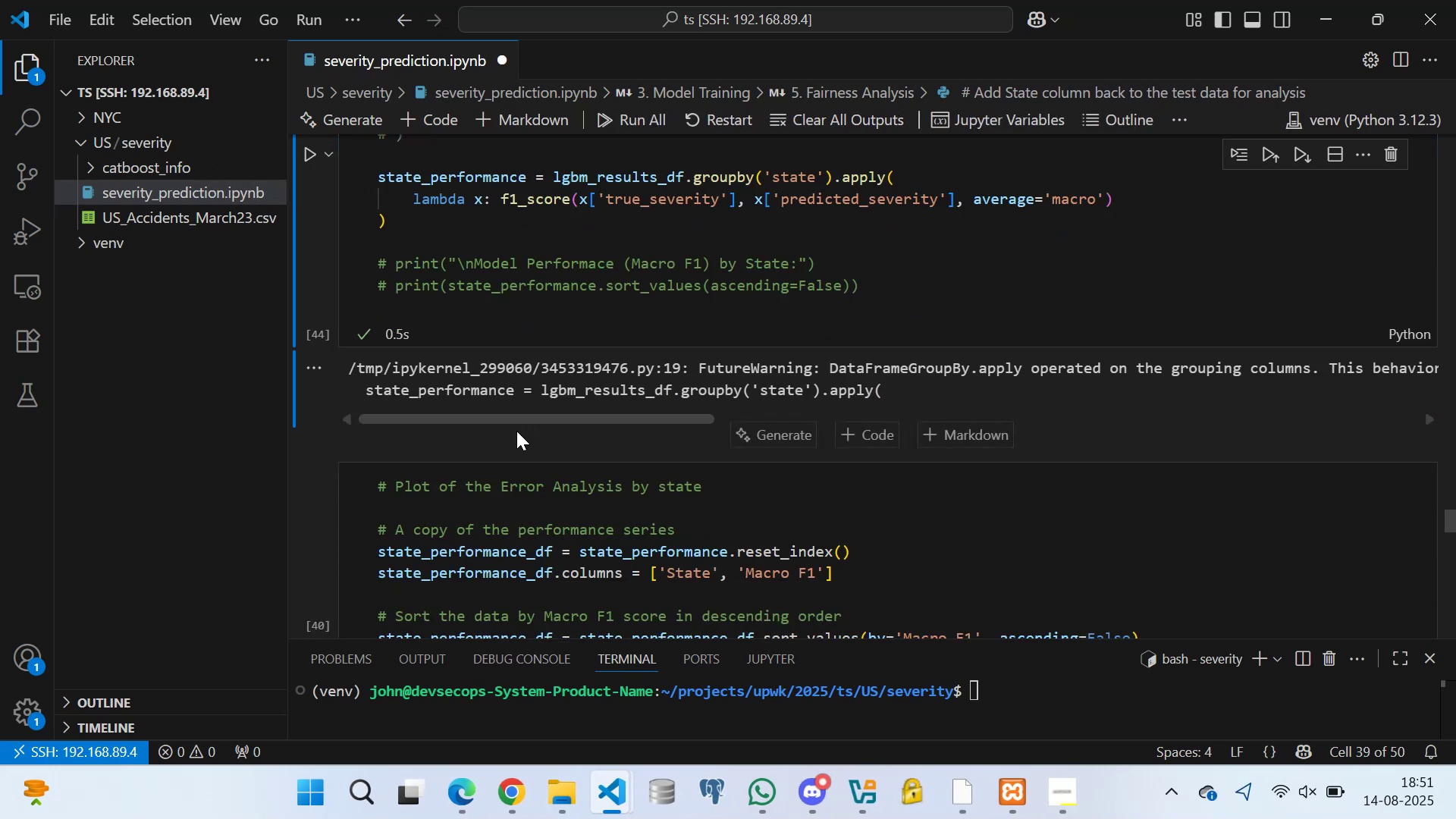 
left_click_drag(start_coordinate=[507, 415], to_coordinate=[420, 386])
 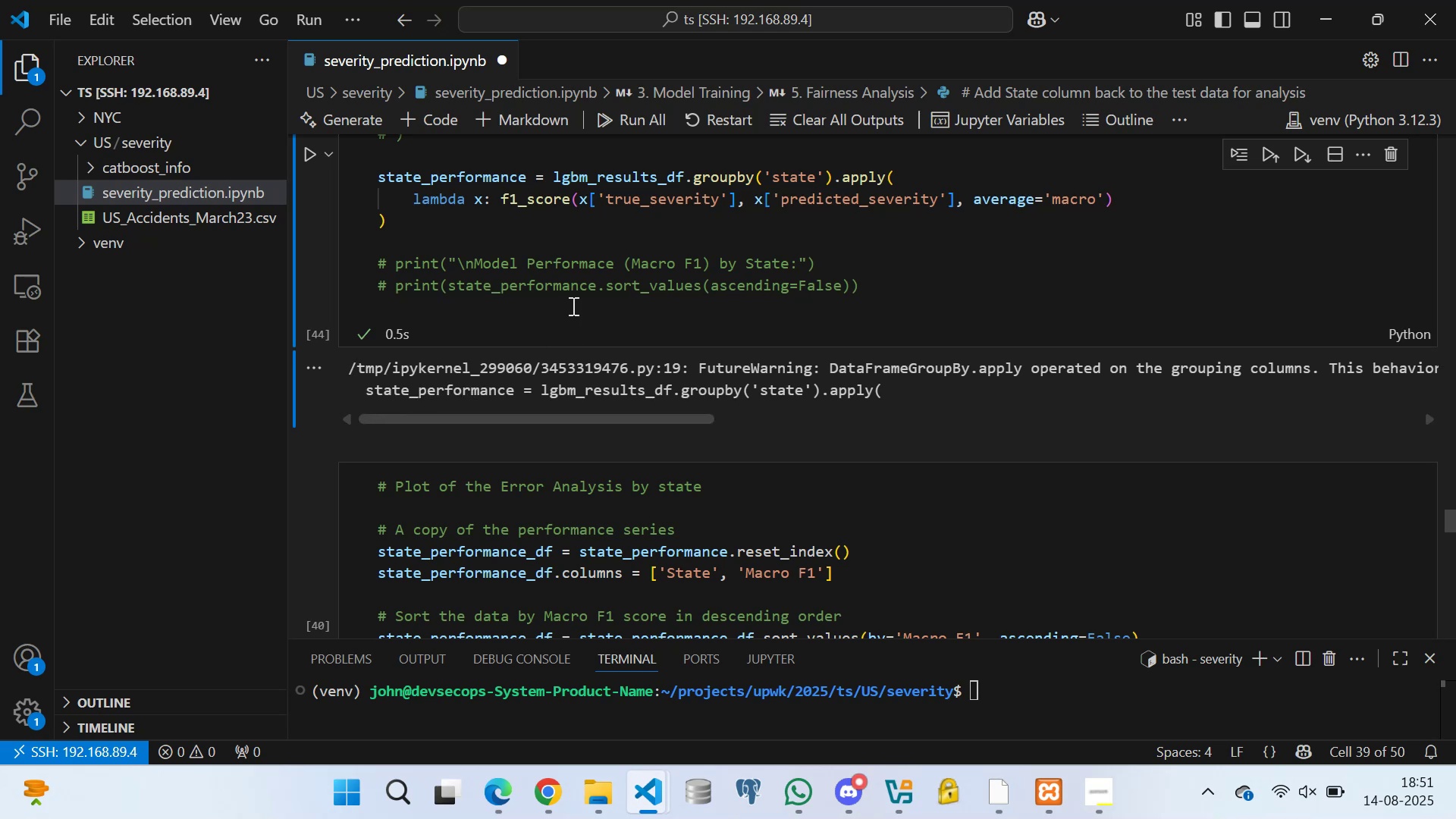 
left_click([572, 306])
 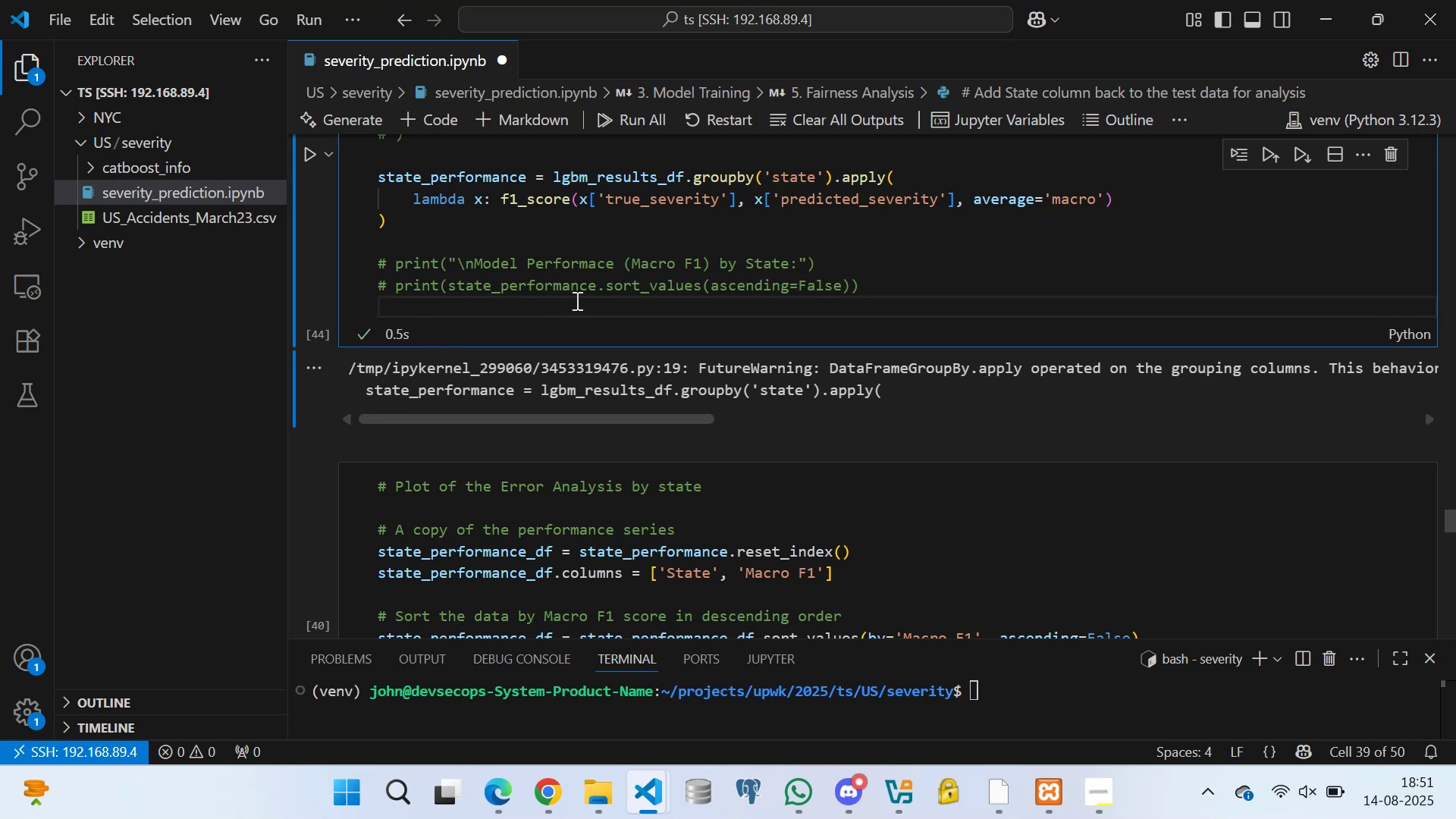 
key(Control+S)
 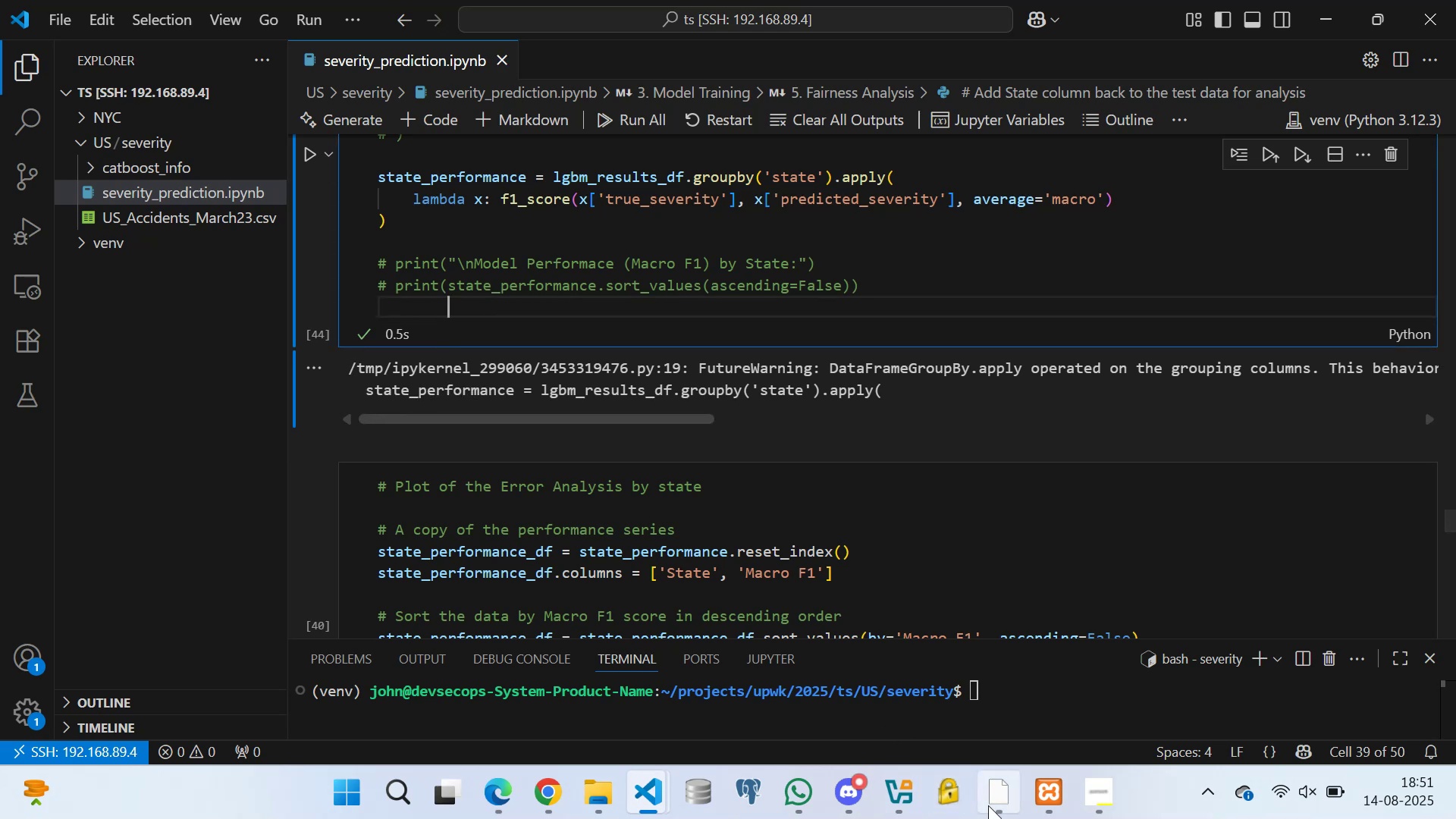 
left_click([1000, 794])
 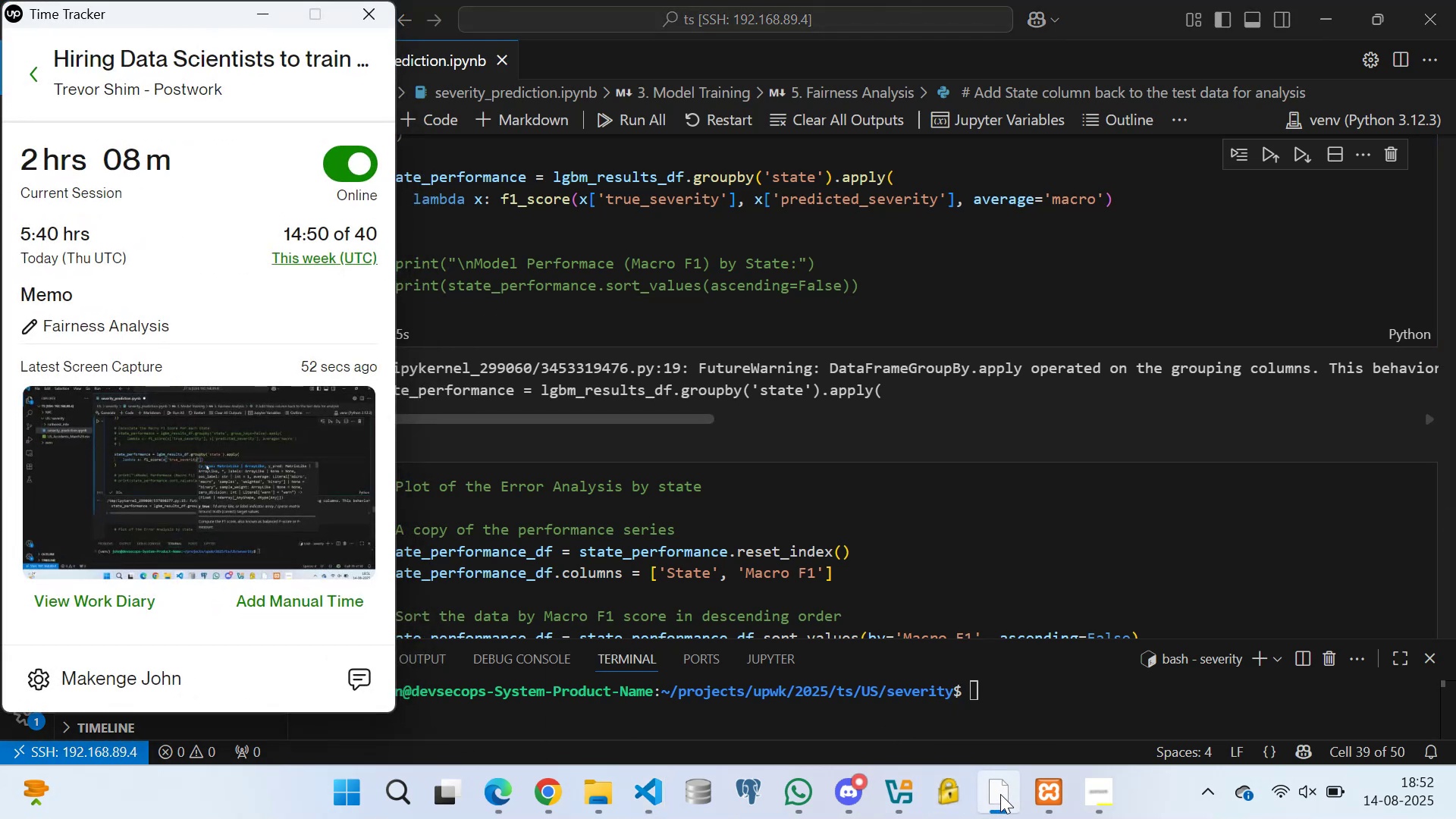 
left_click([1000, 794])
 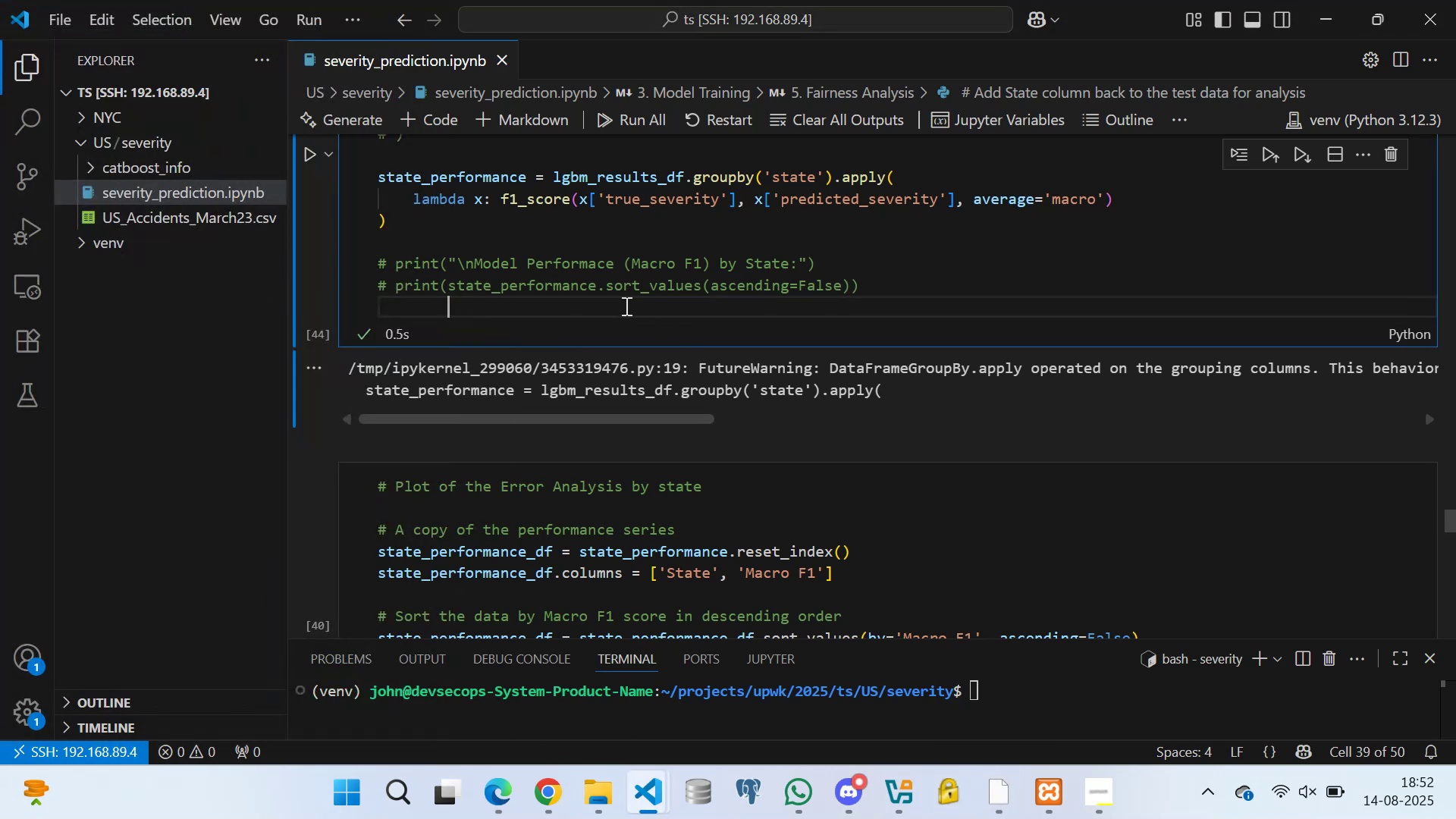 
left_click([619, 327])
 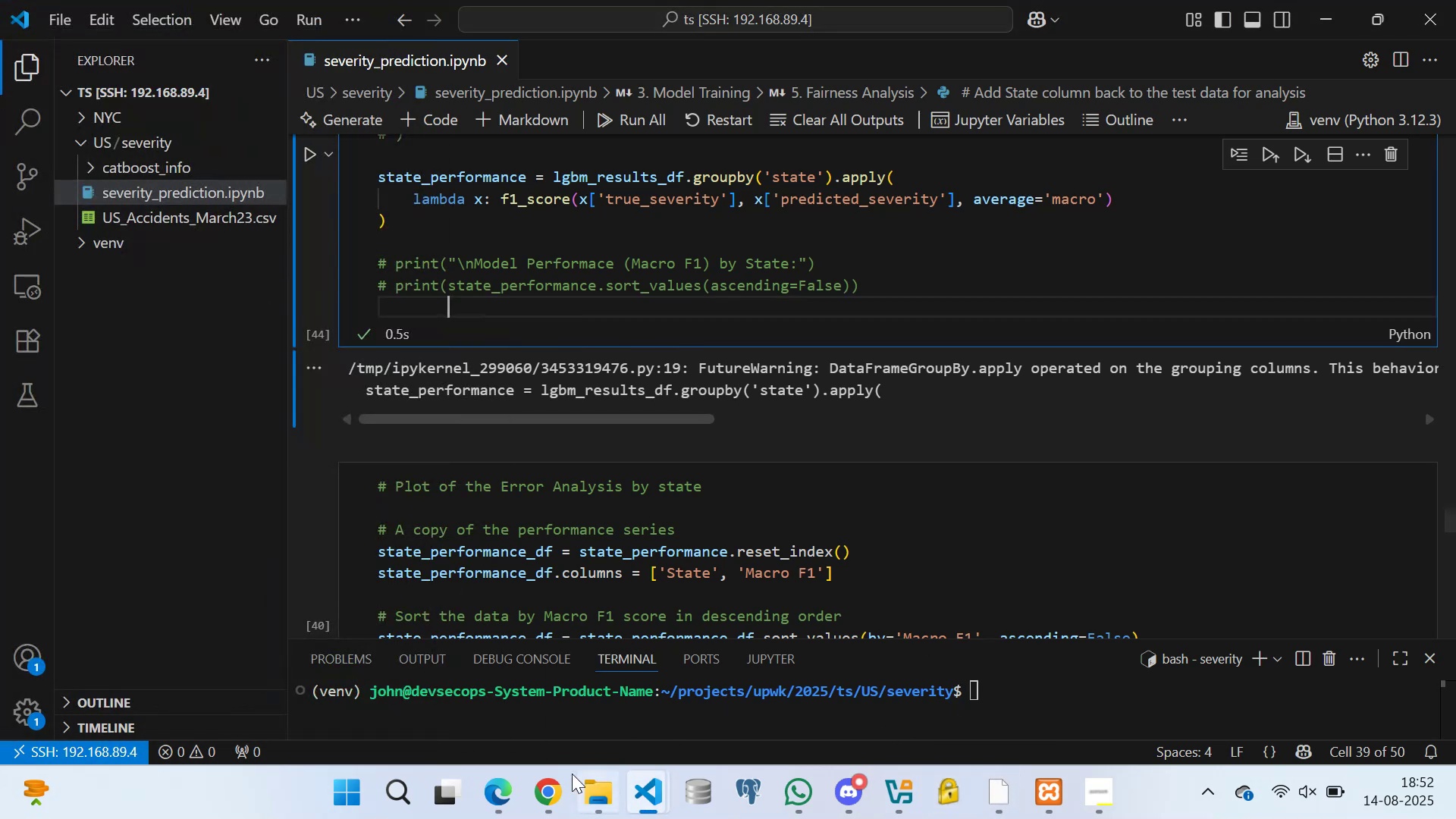 
left_click([546, 788])
 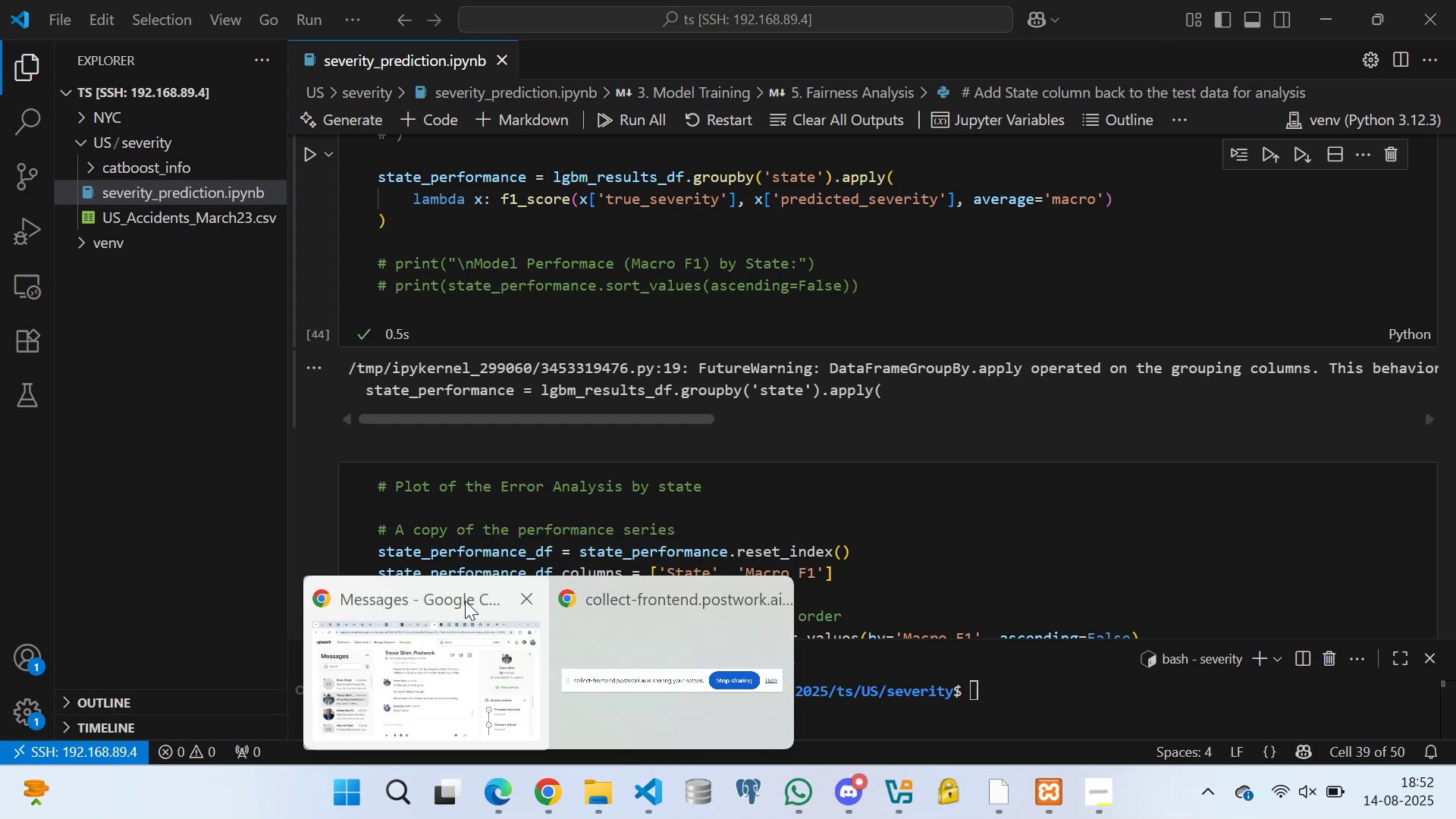 
left_click([465, 599])
 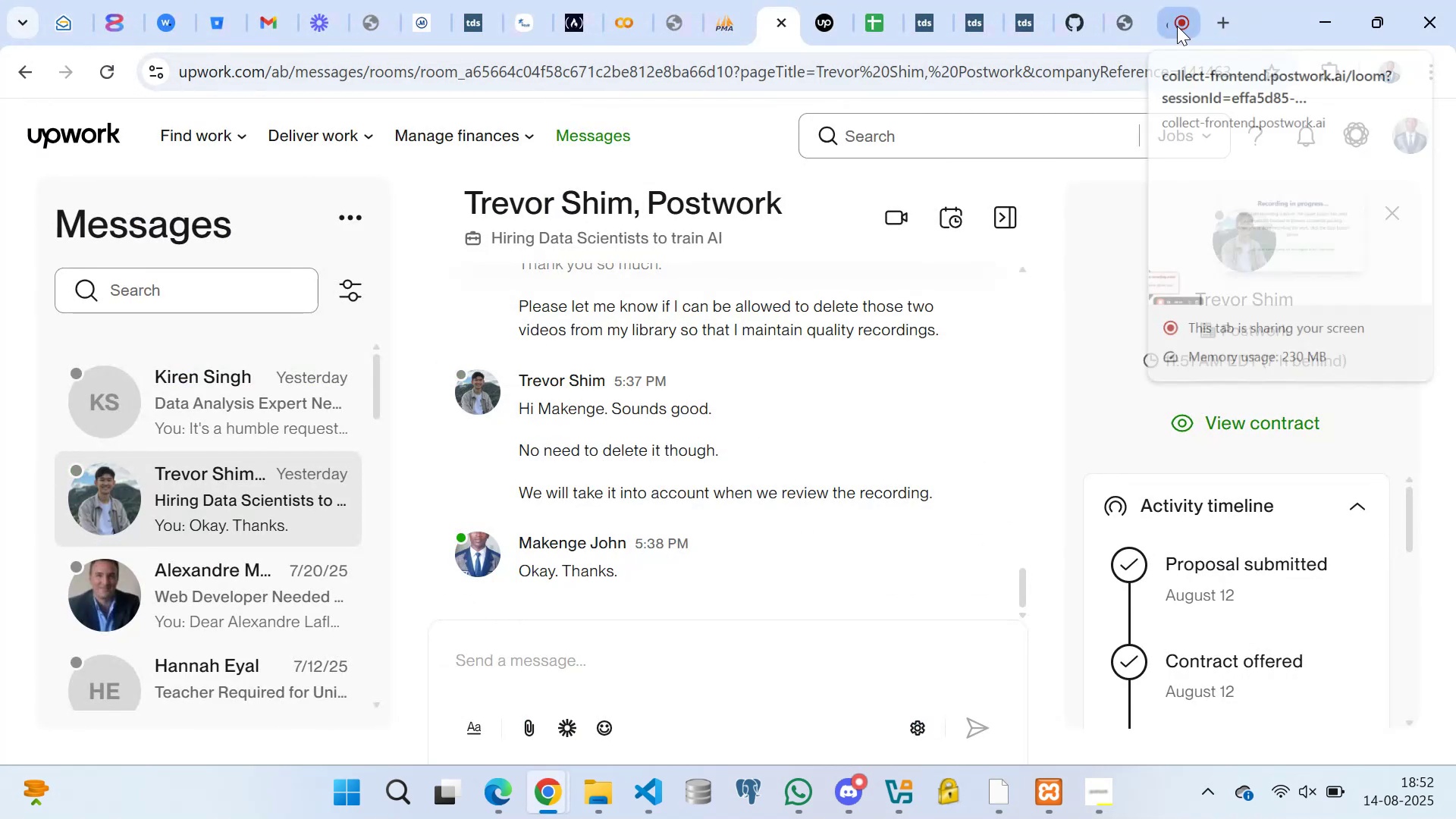 
left_click([1169, 24])
 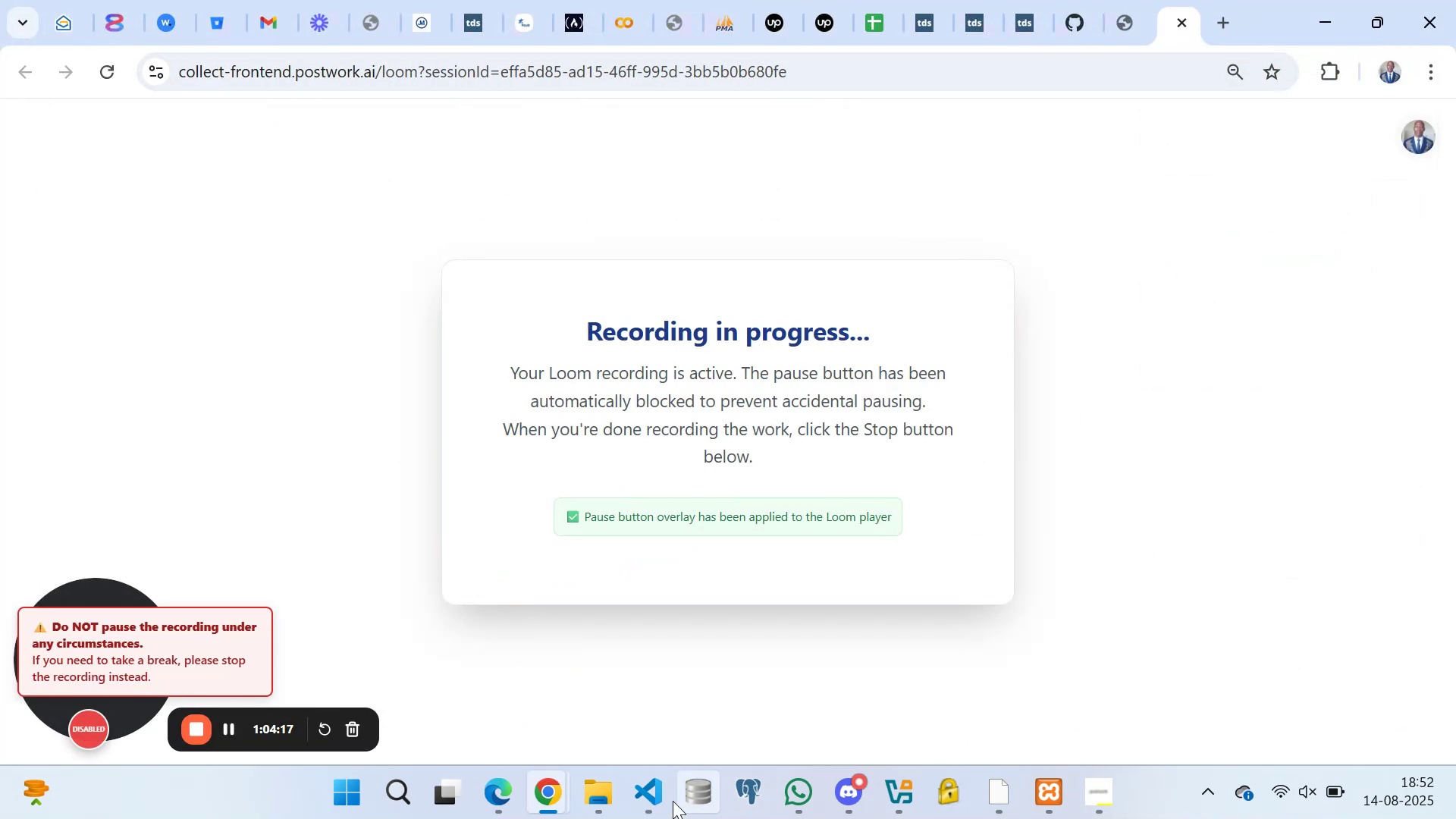 
wait(5.09)
 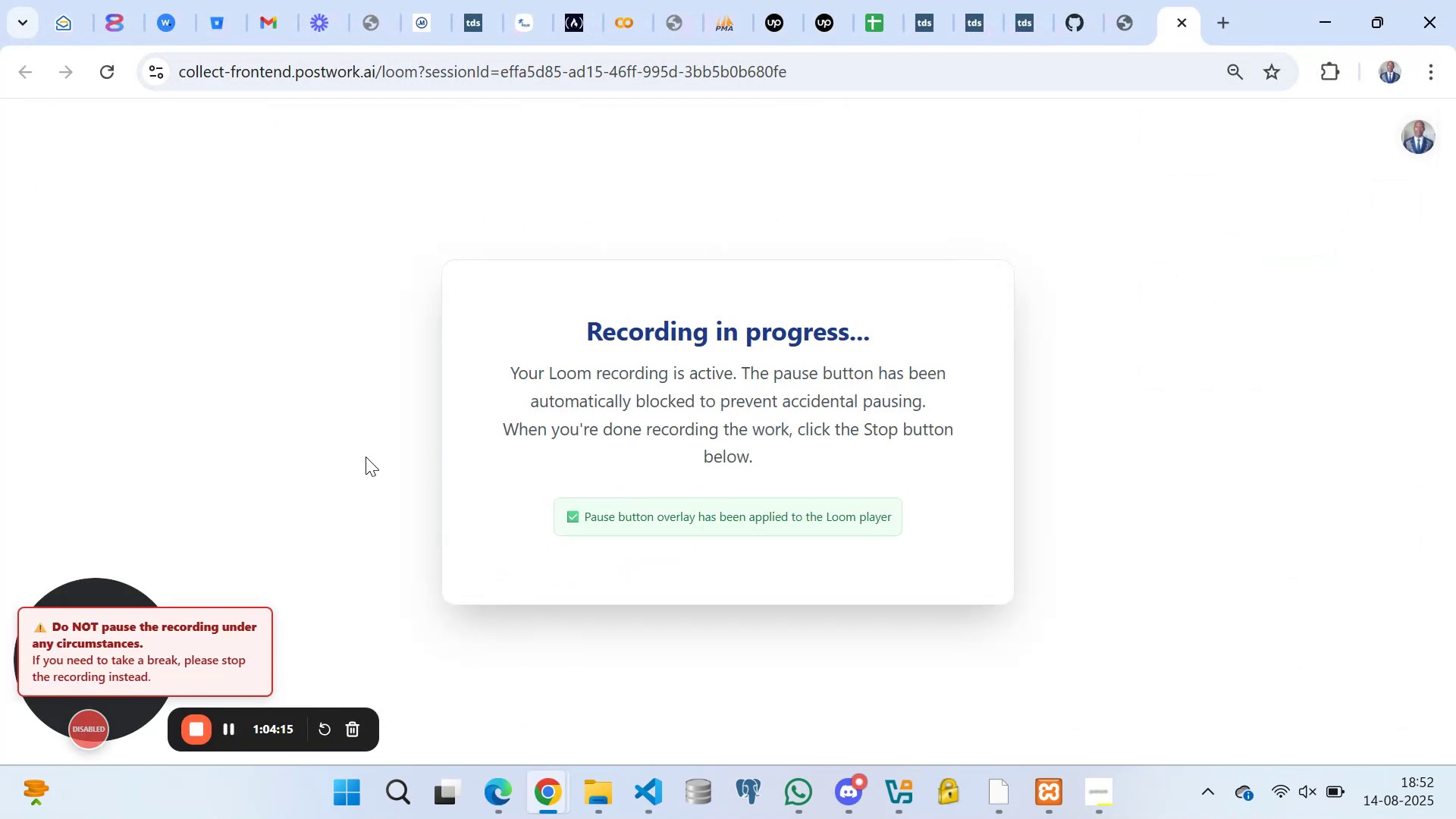 
left_click([652, 669])
 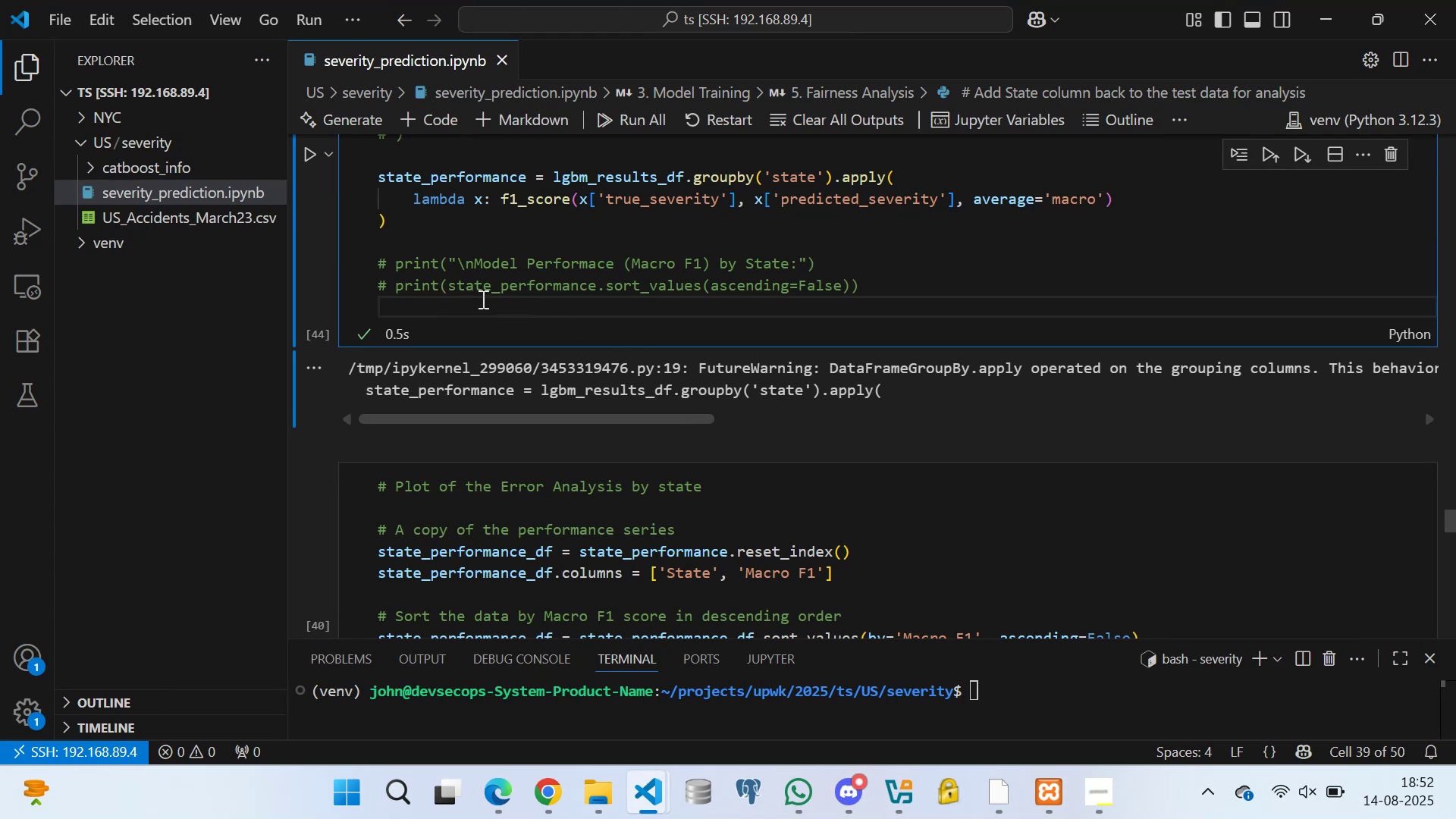 
left_click([467, 300])
 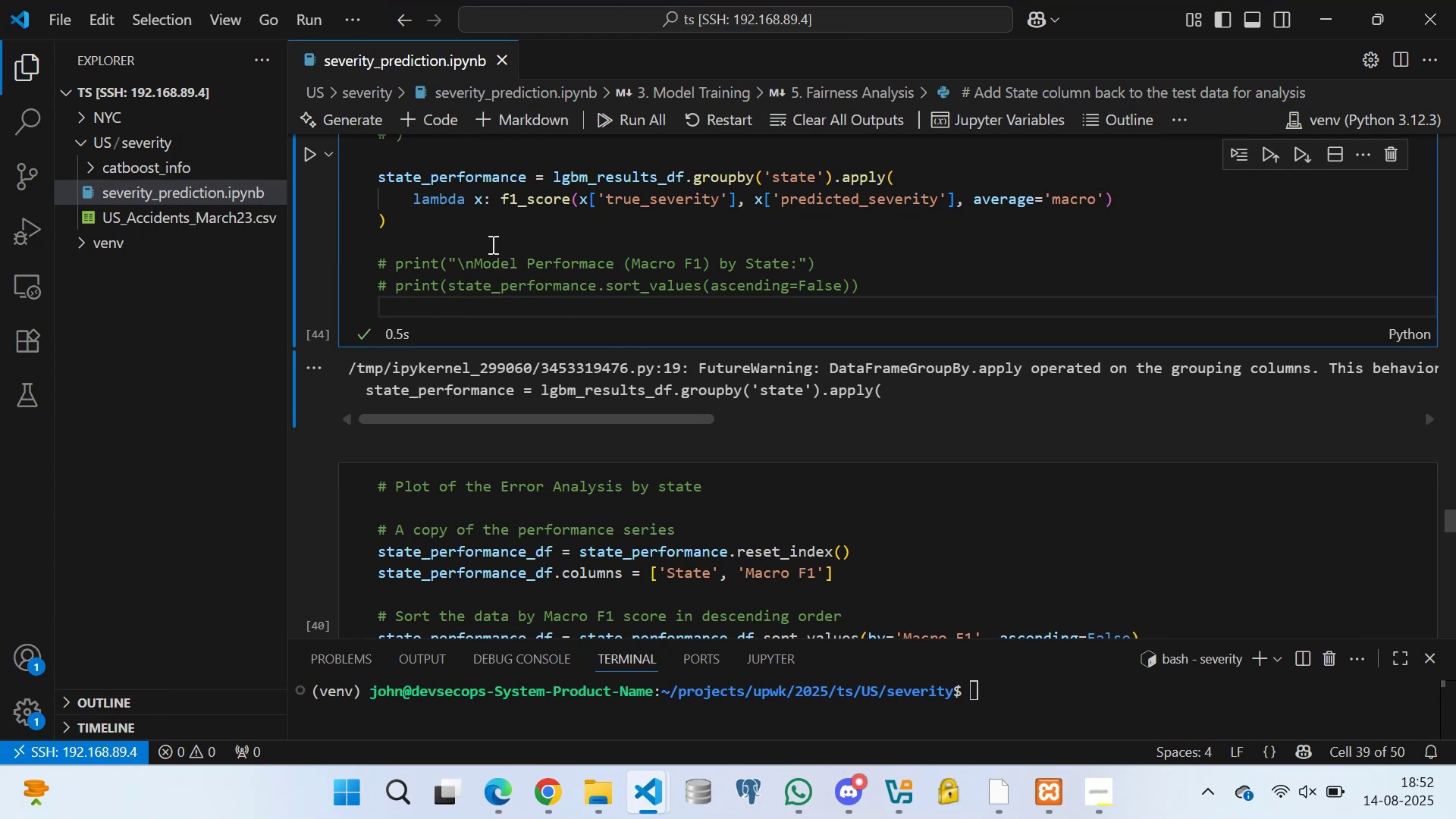 
left_click([488, 241])
 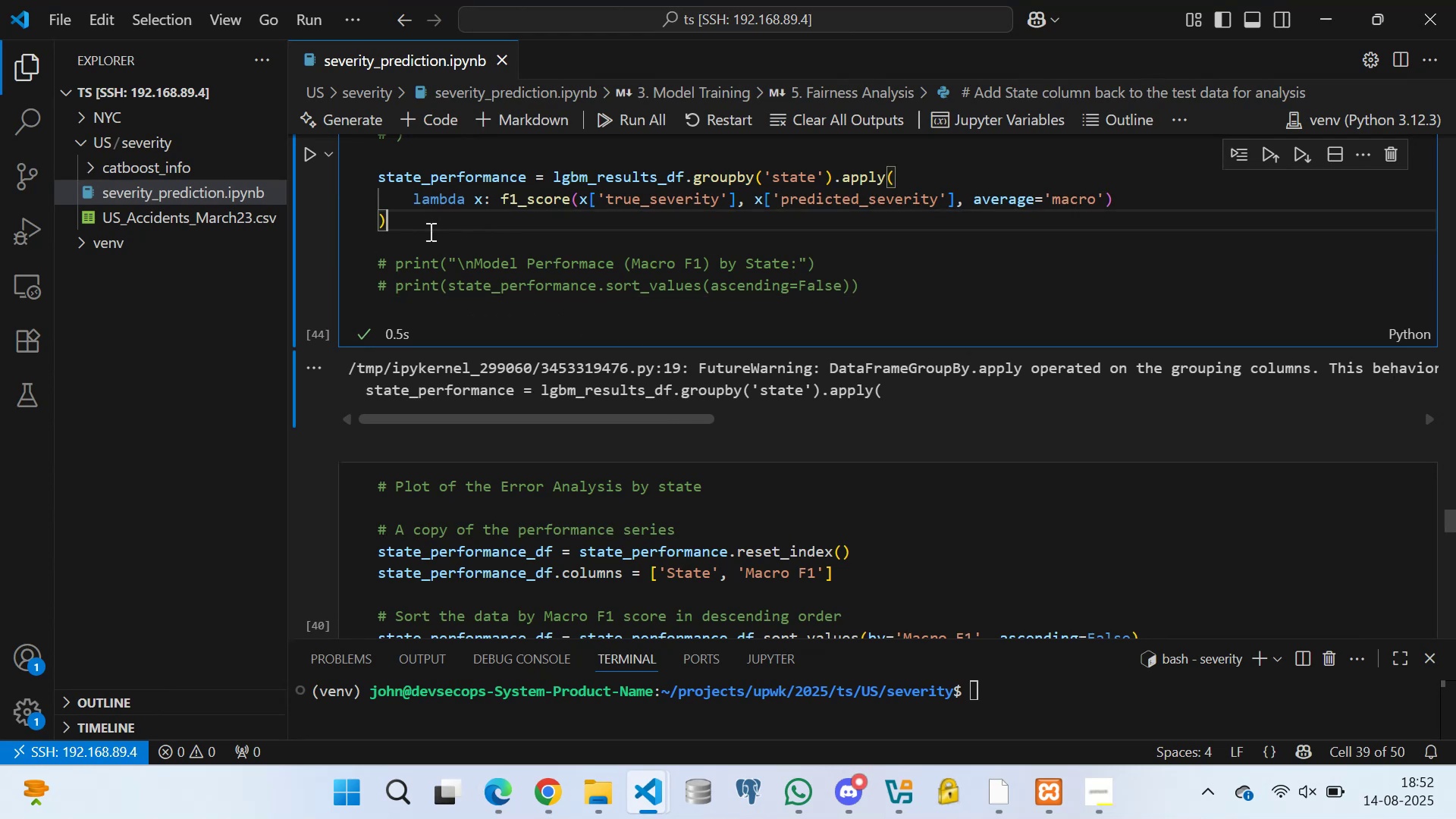 
double_click([425, 245])
 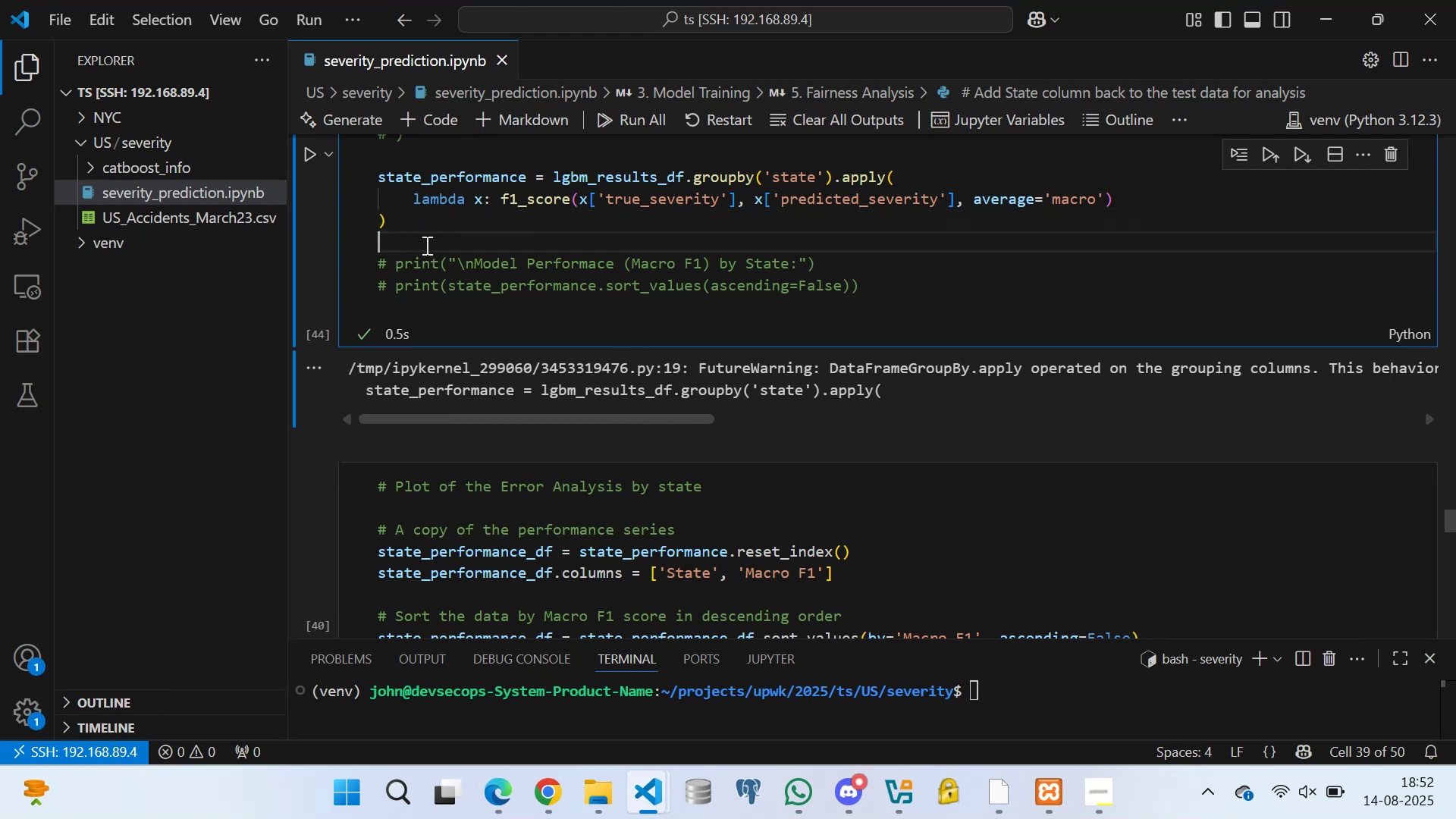 
key(Control+S)
 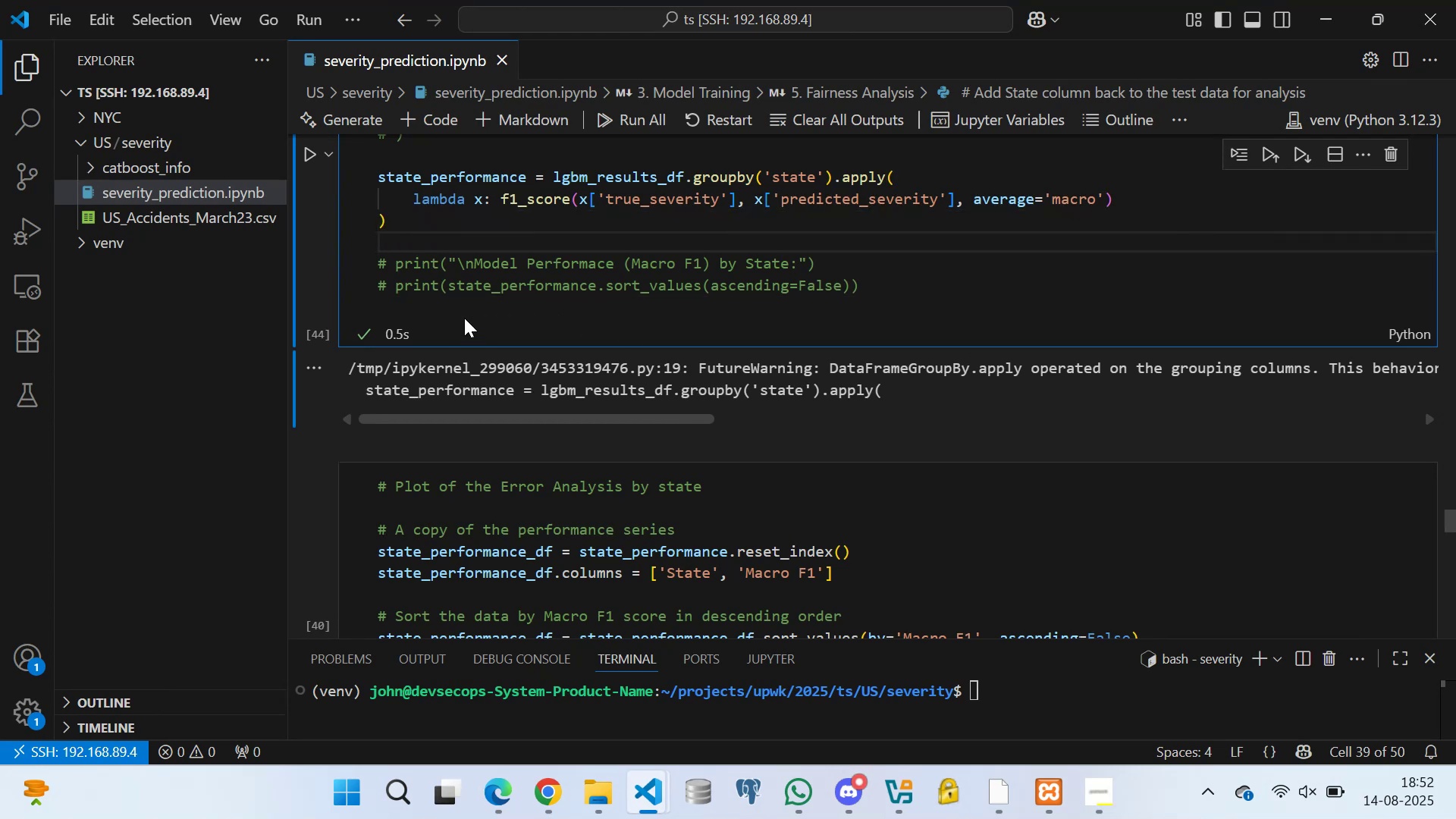 
left_click([461, 309])
 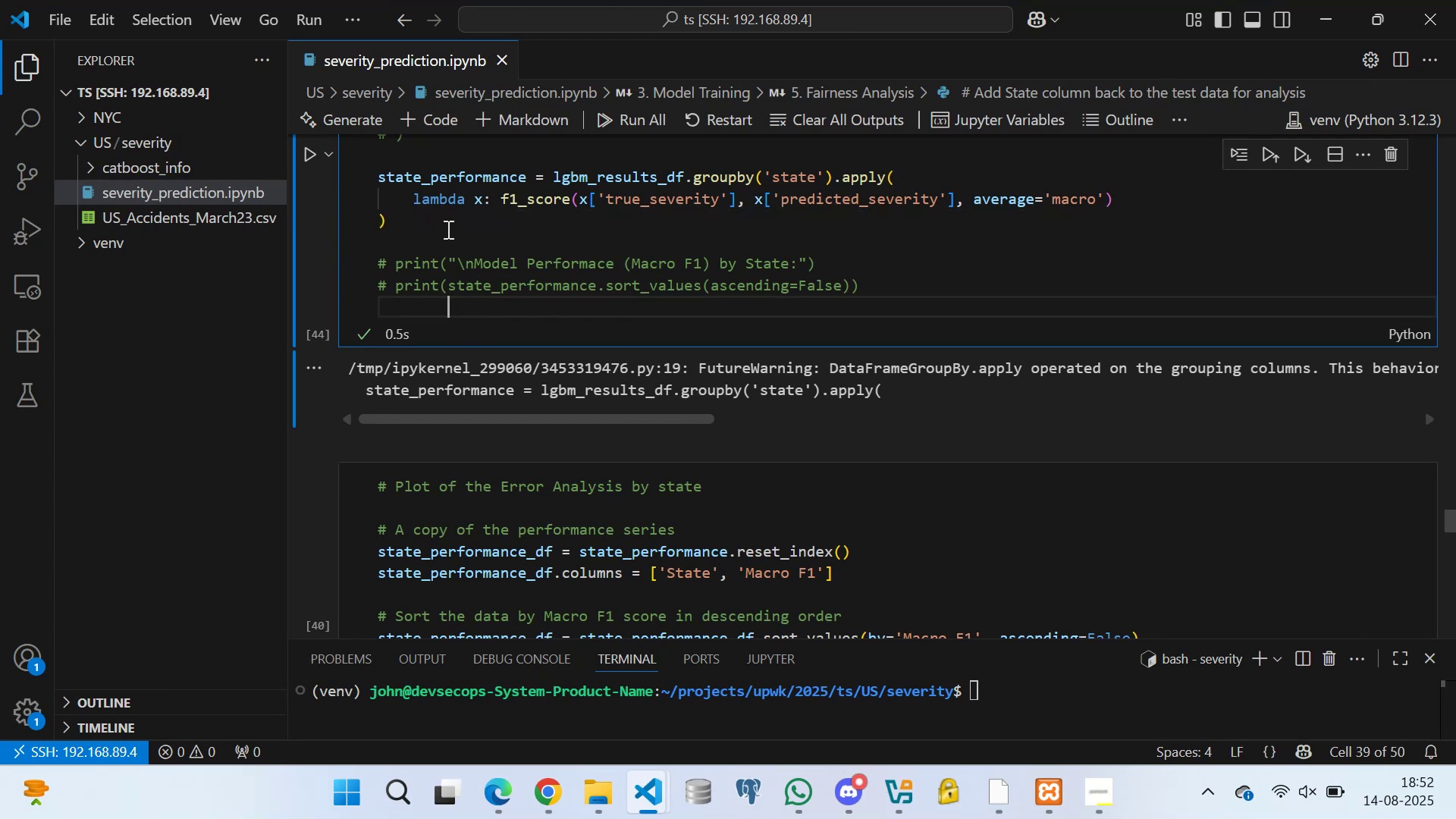 
left_click([447, 229])
 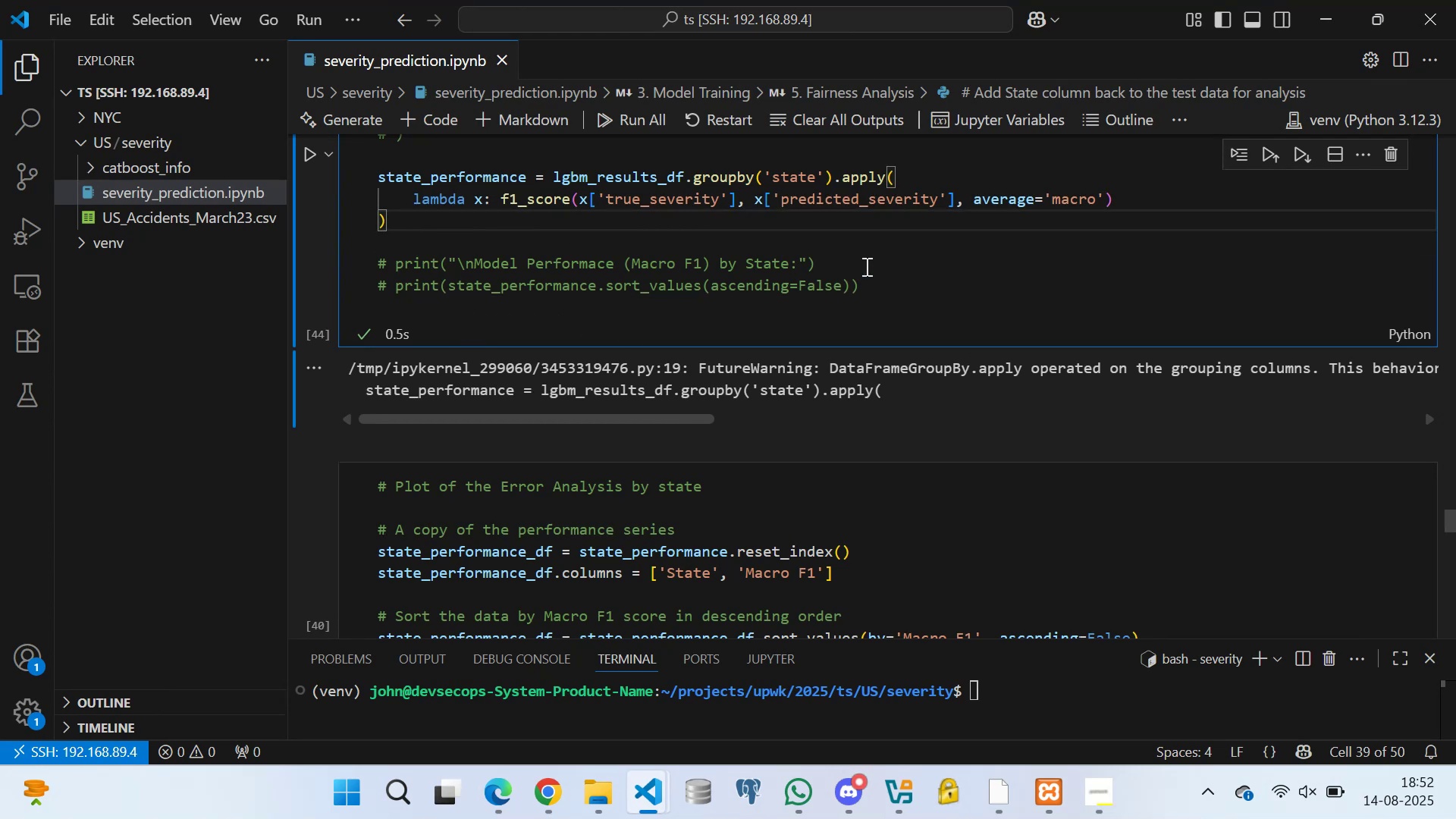 
left_click([872, 260])
 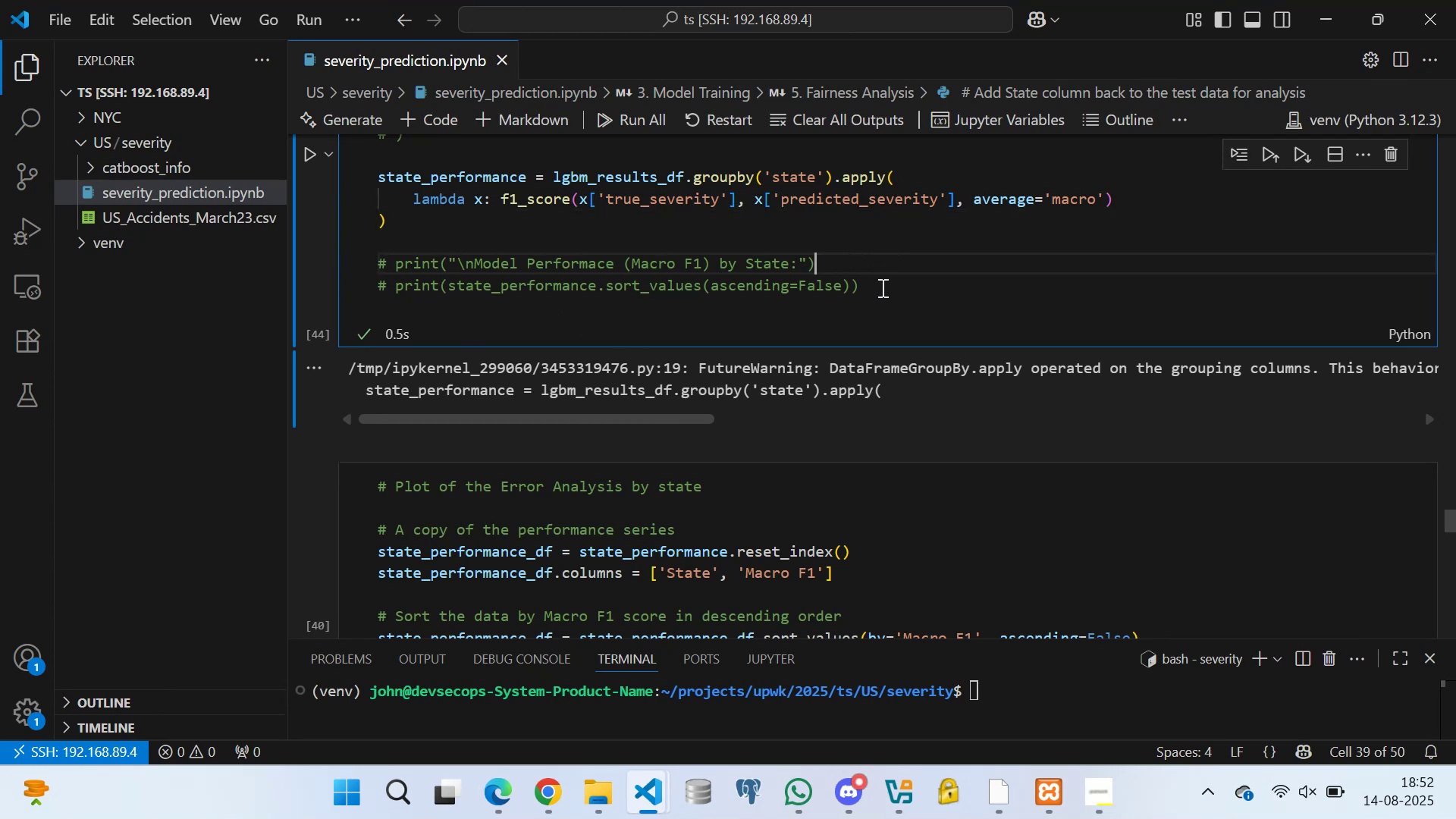 
double_click([881, 287])
 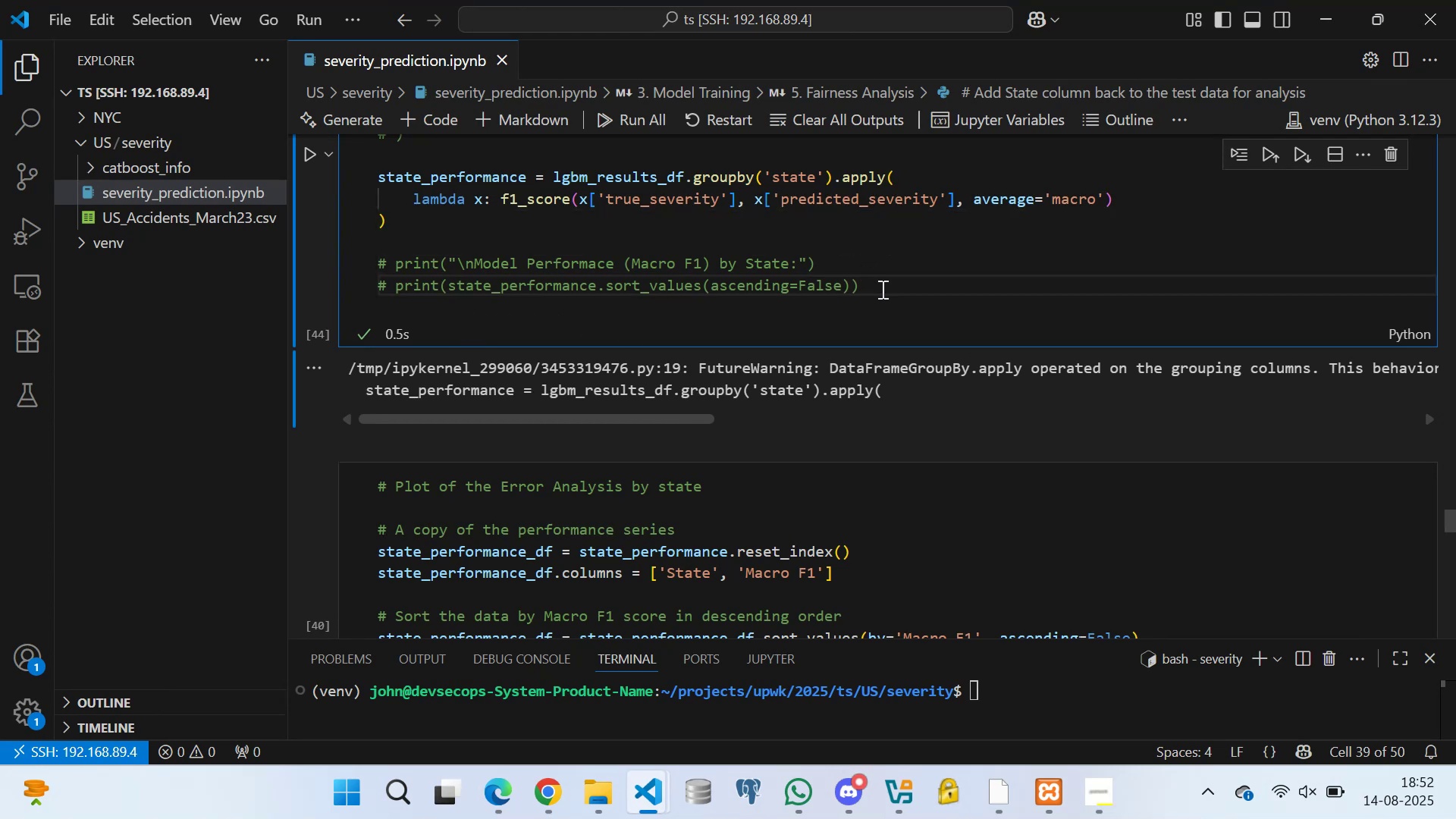 
scroll: coordinate [777, 267], scroll_direction: up, amount: 2.0
 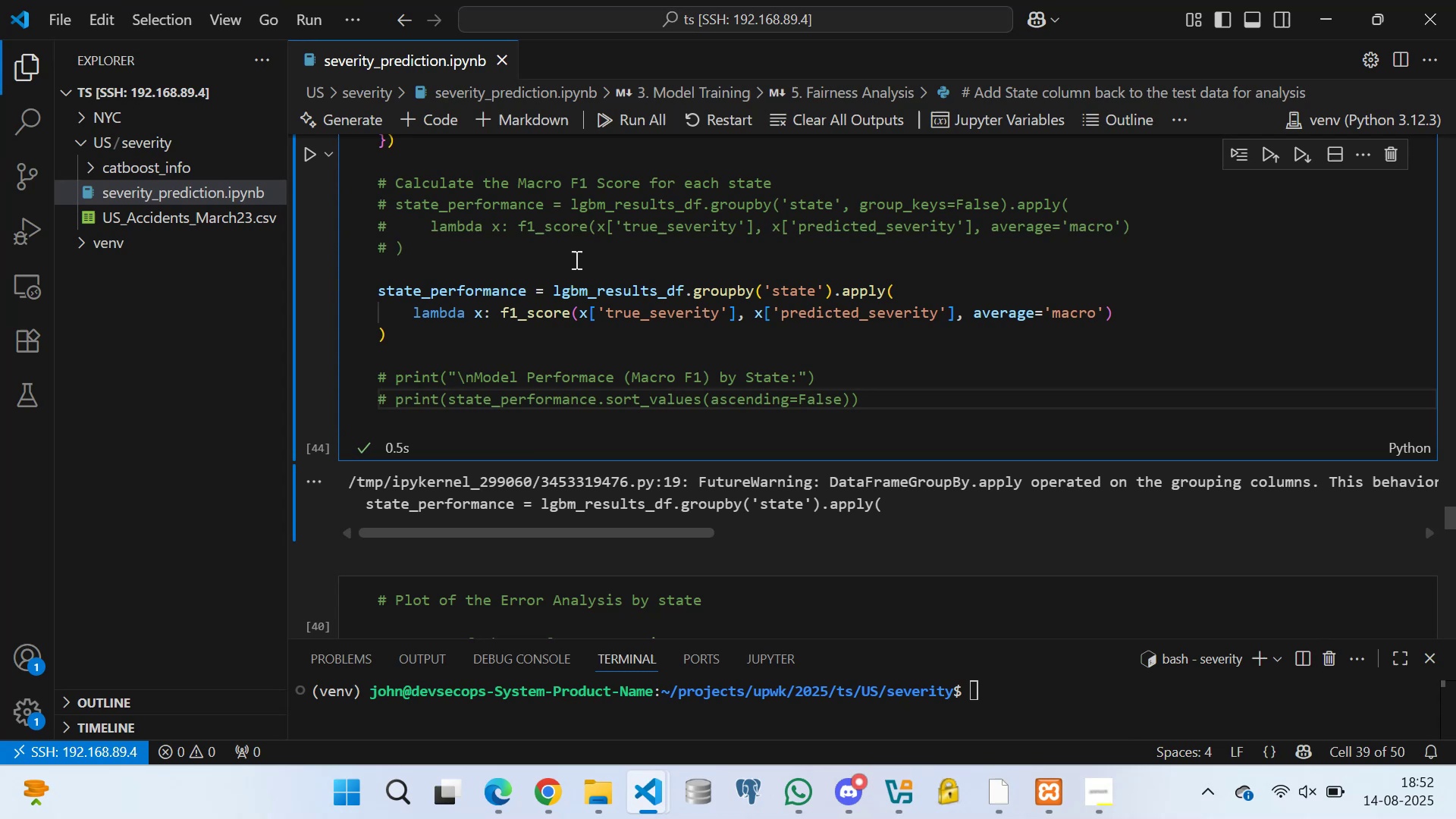 
left_click([563, 264])
 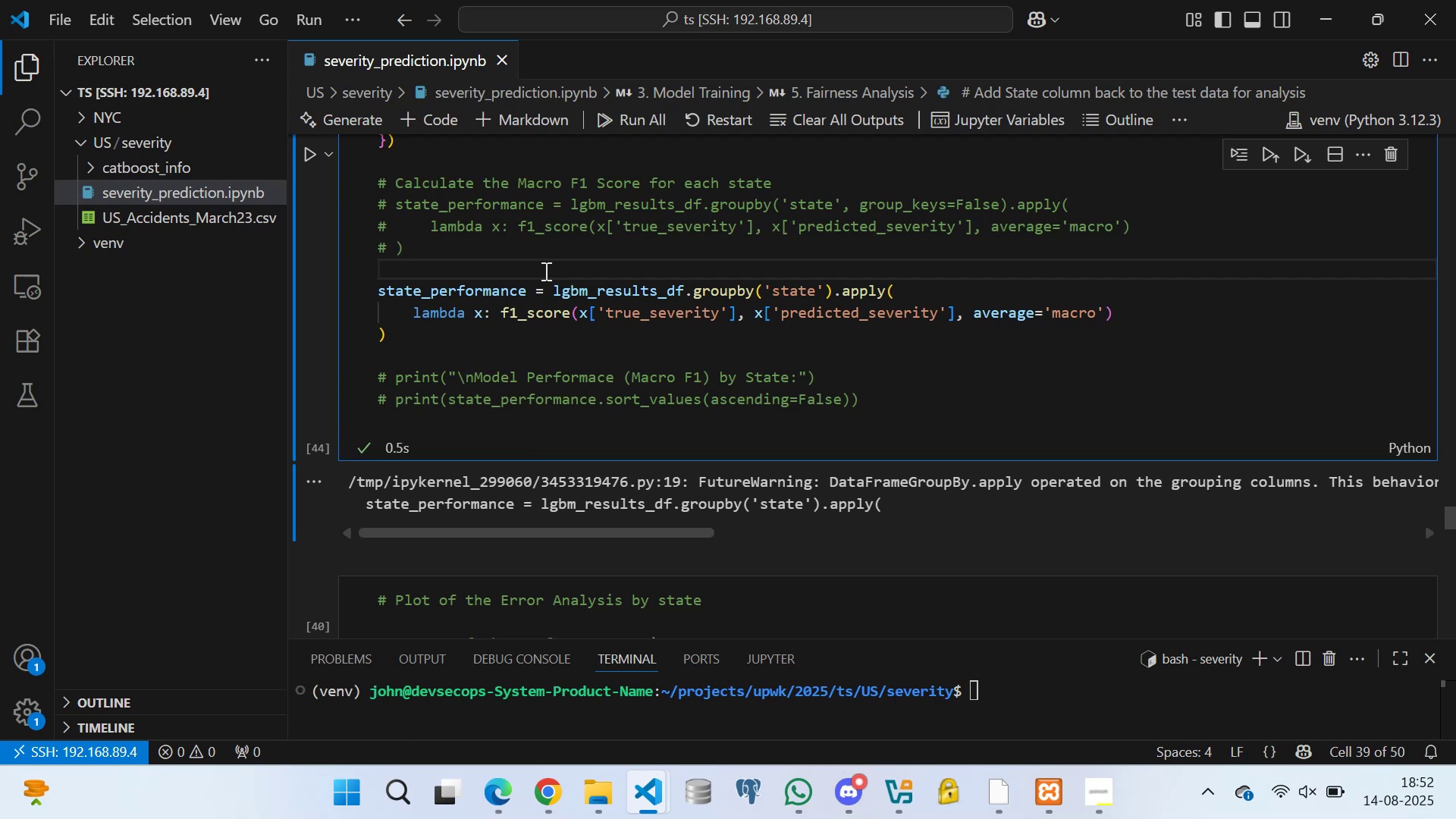 
wait(23.69)
 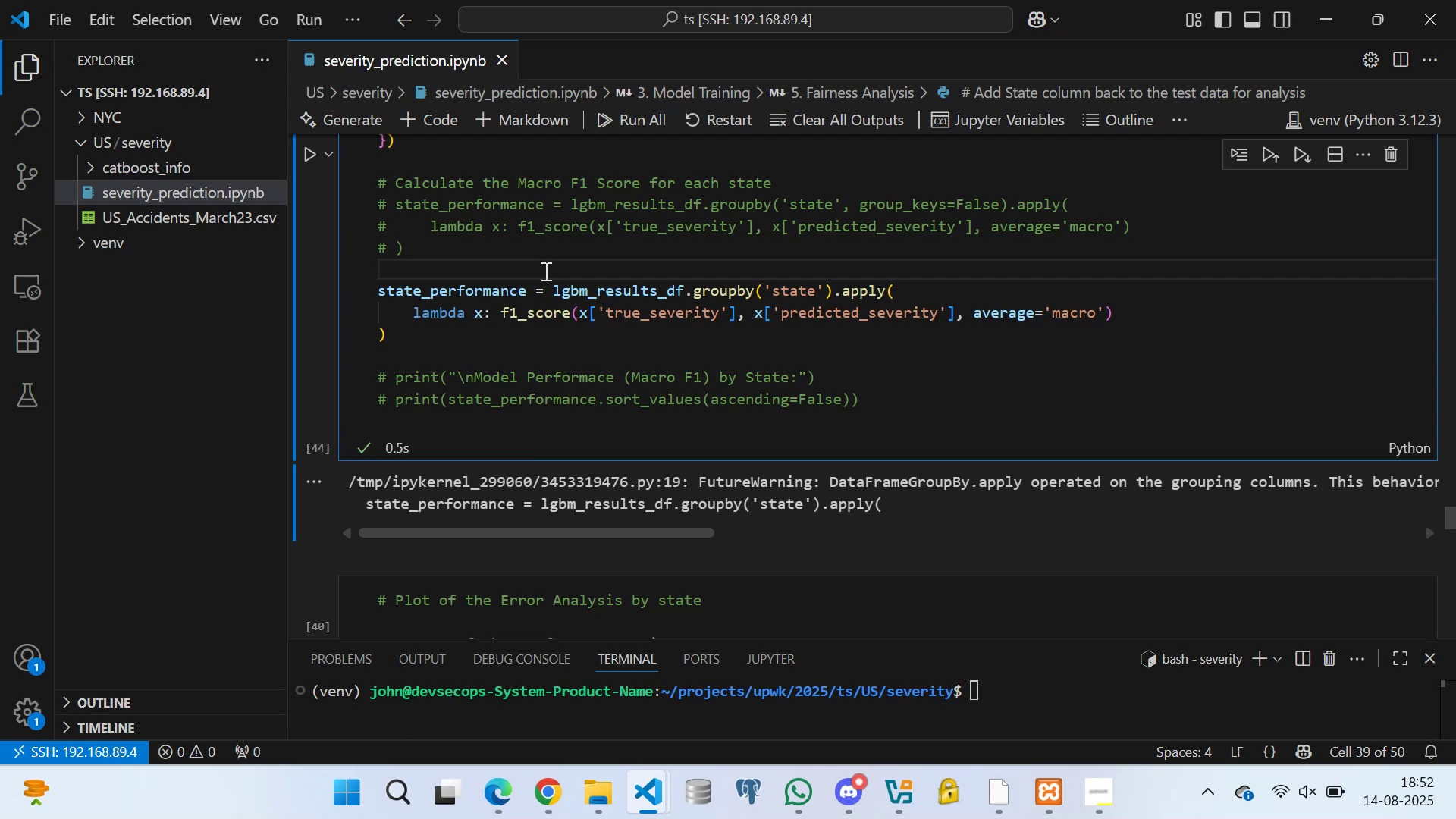 
scroll: coordinate [538, 256], scroll_direction: up, amount: 1.0
 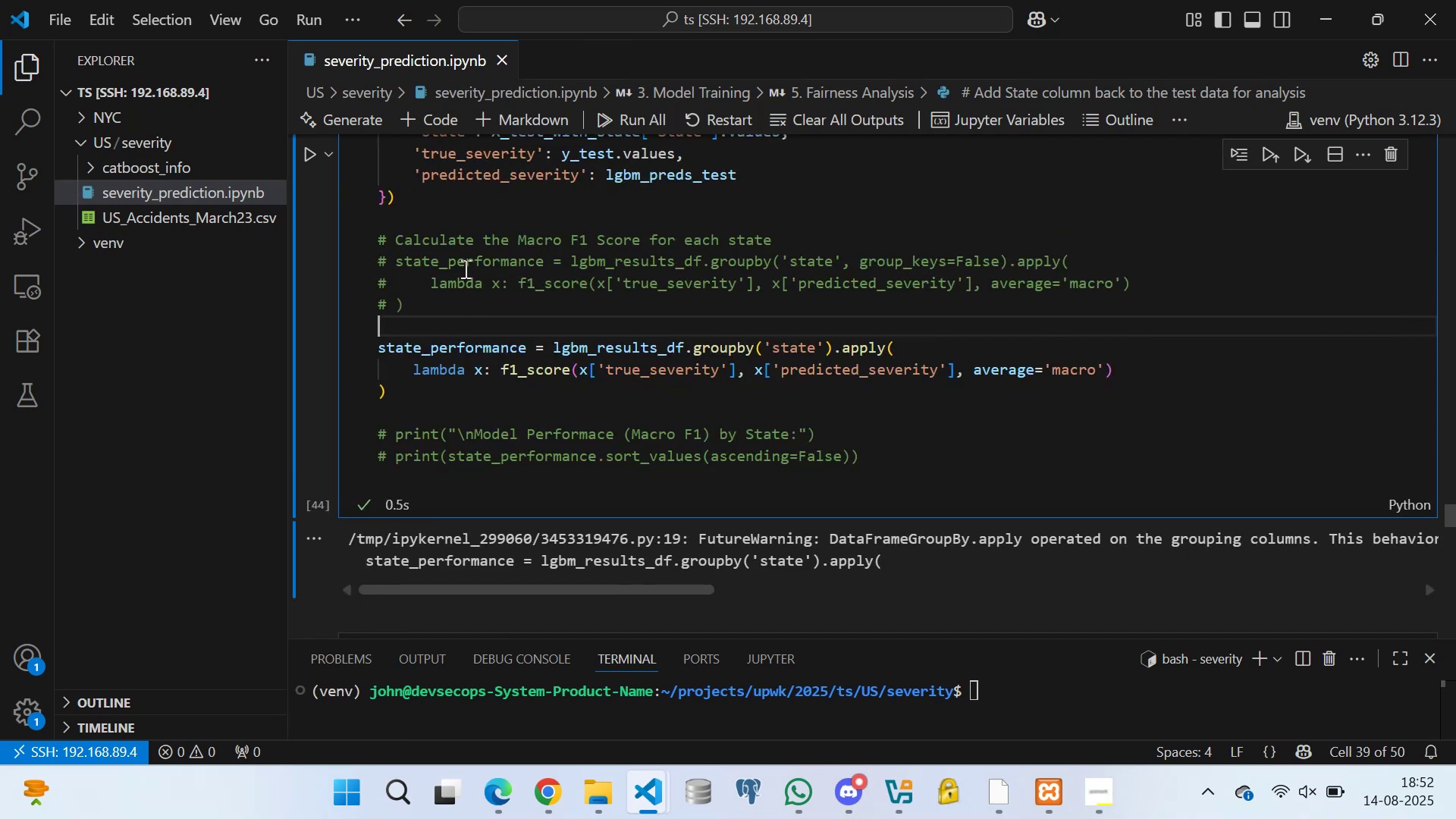 
scroll: coordinate [392, 312], scroll_direction: down, amount: 1.0
 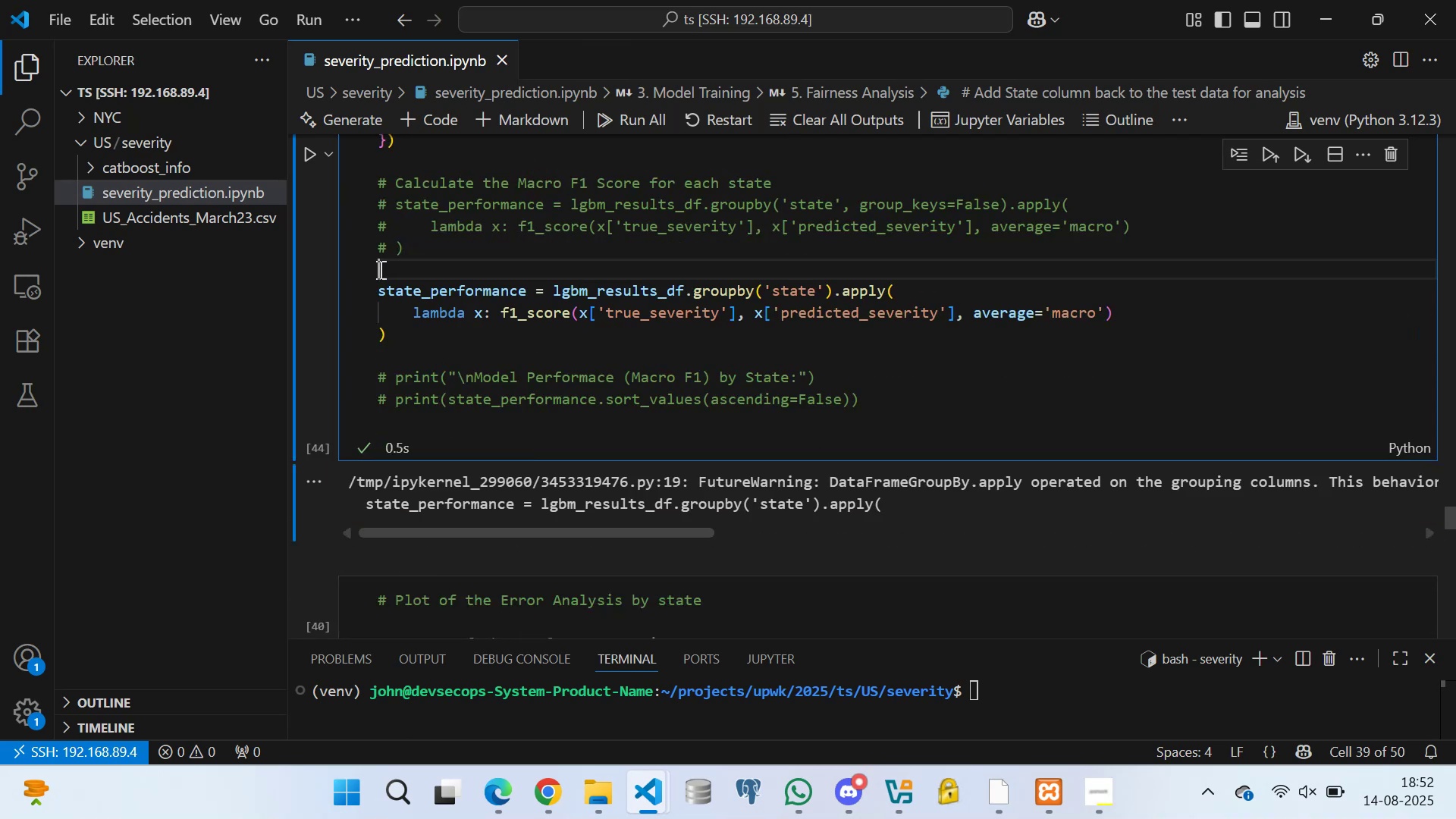 
left_click_drag(start_coordinate=[379, 268], to_coordinate=[403, 362])
 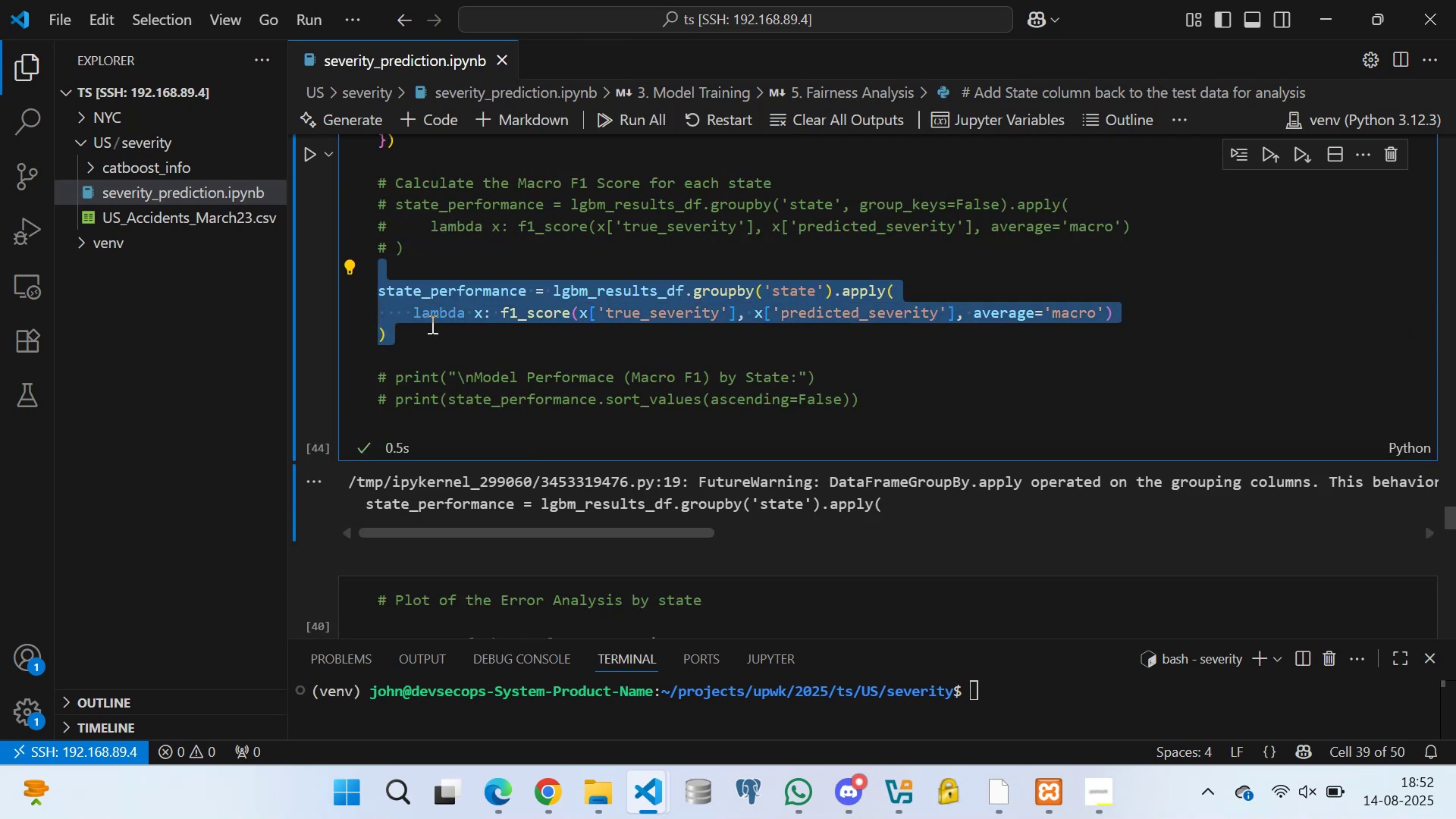 
key(Backspace)
 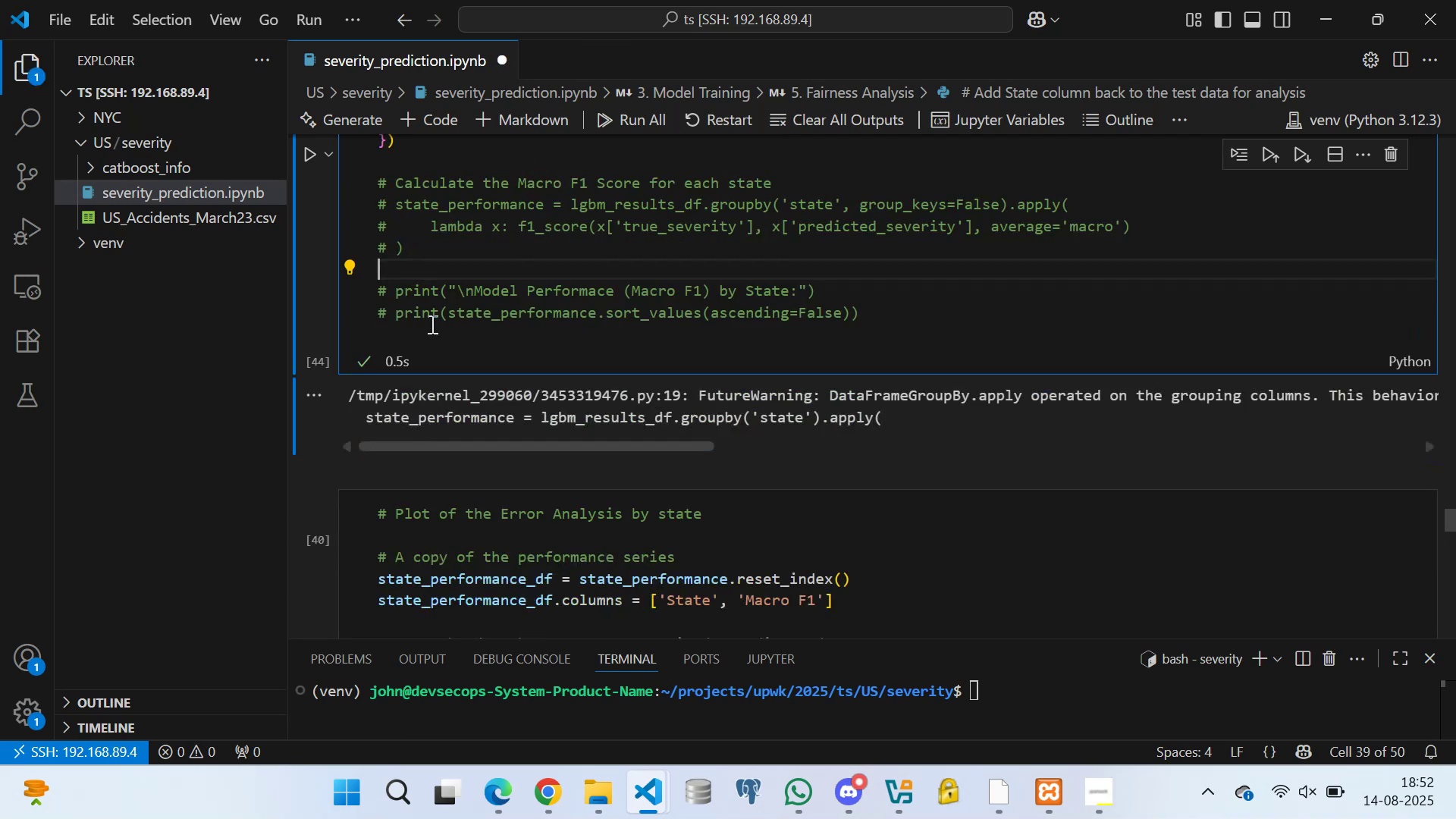 
key(Backspace)
 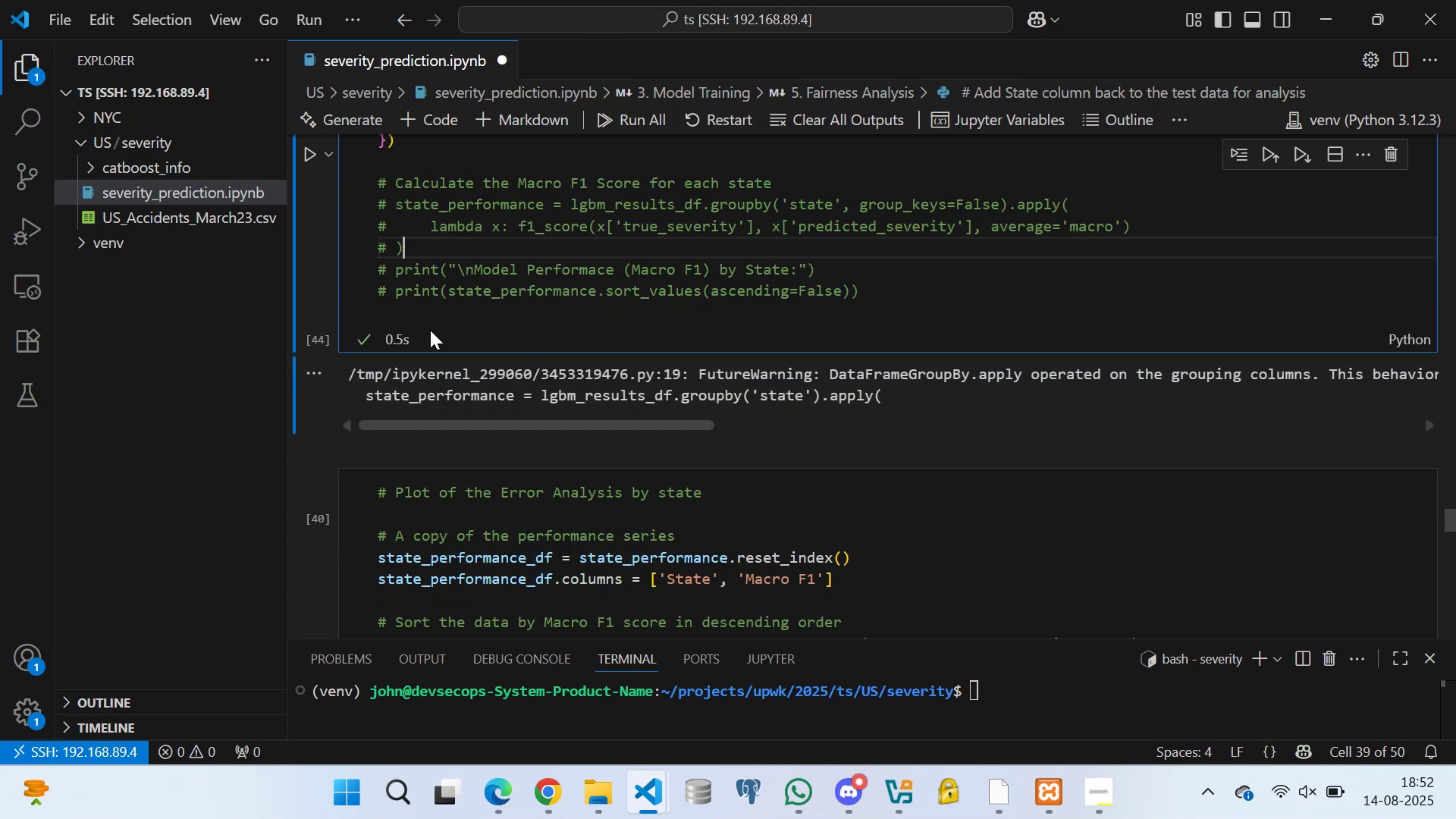 
key(Enter)
 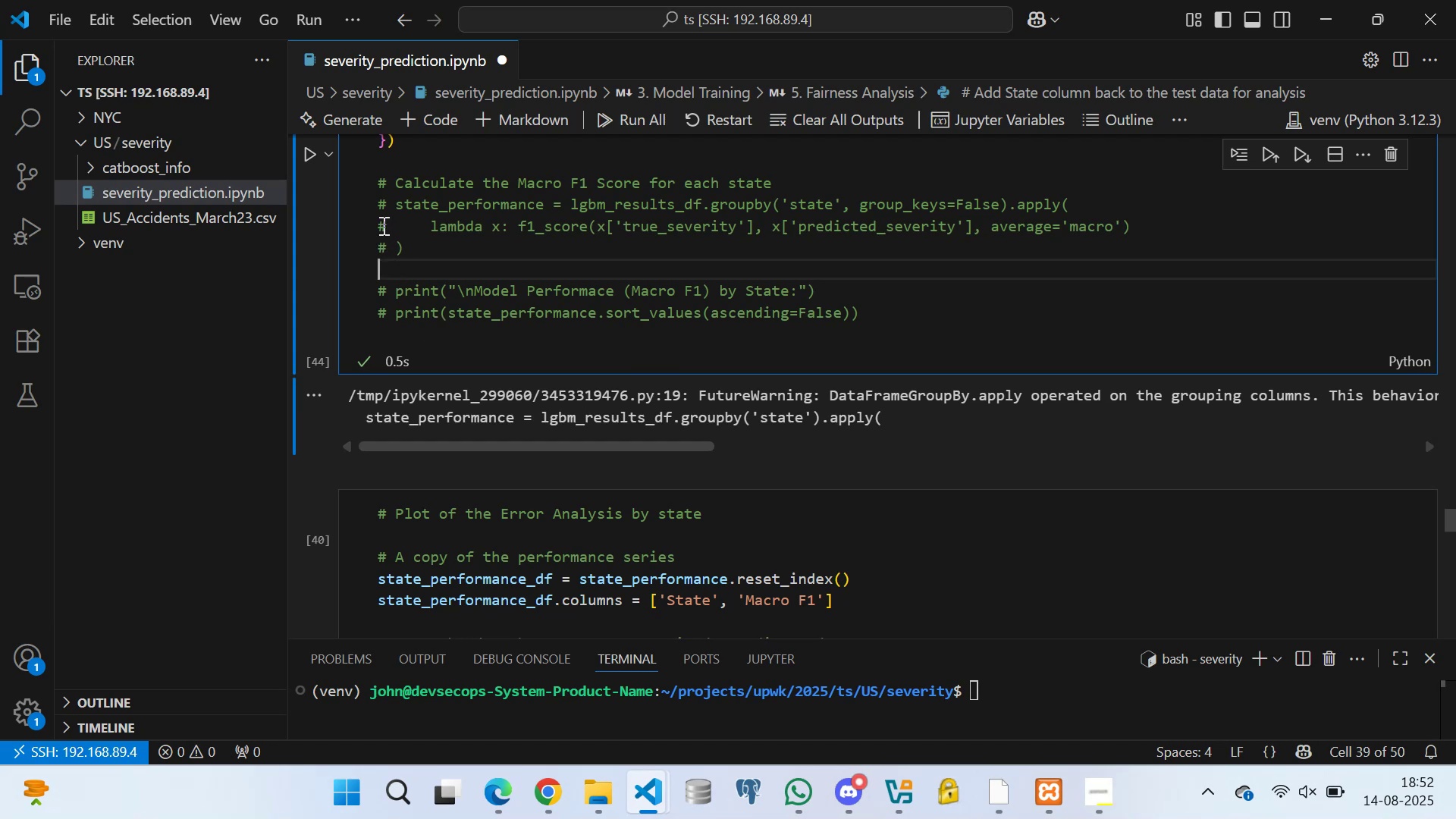 
left_click_drag(start_coordinate=[376, 197], to_coordinate=[381, 221])
 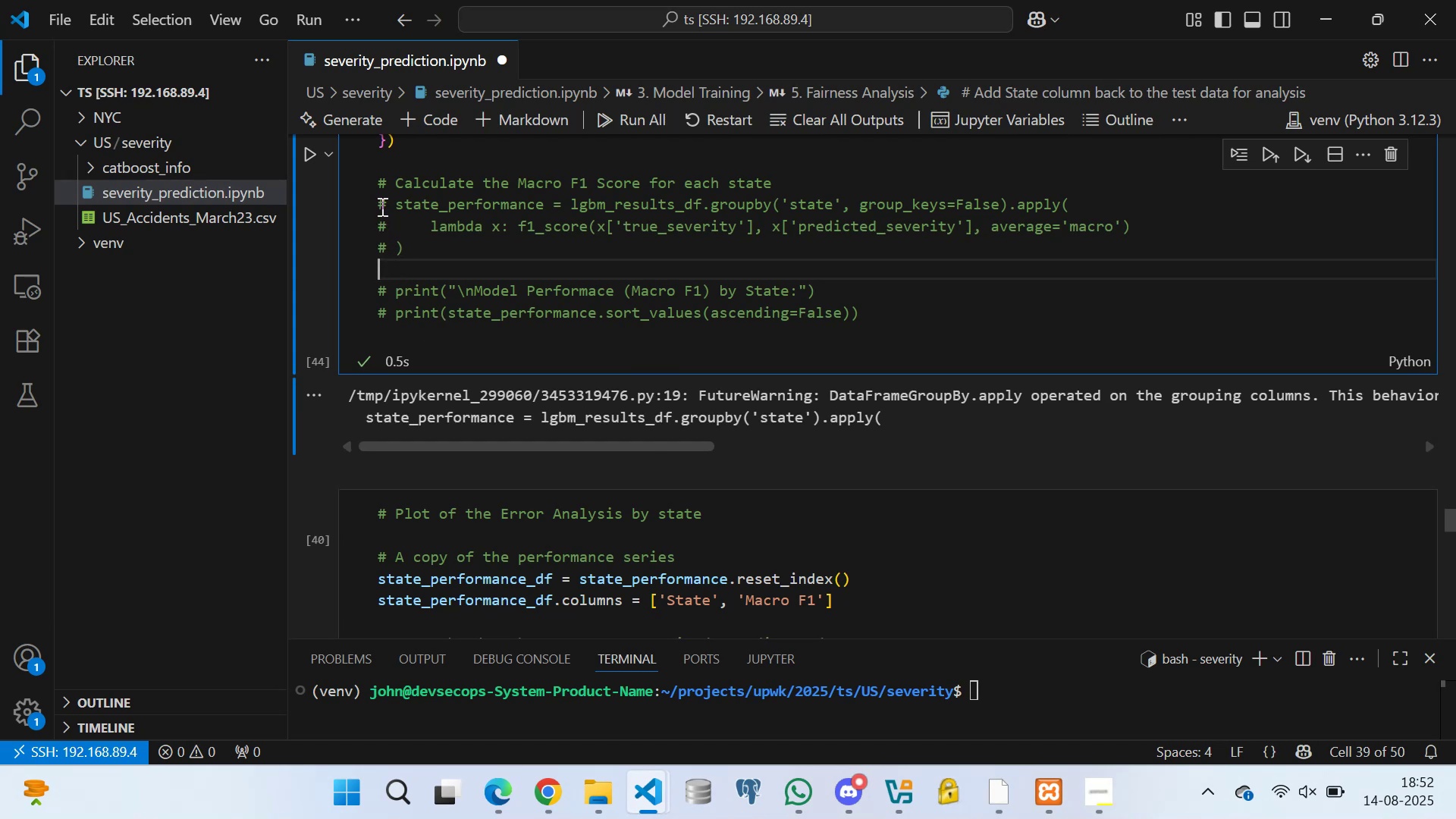 
left_click_drag(start_coordinate=[381, 204], to_coordinate=[425, 261])
 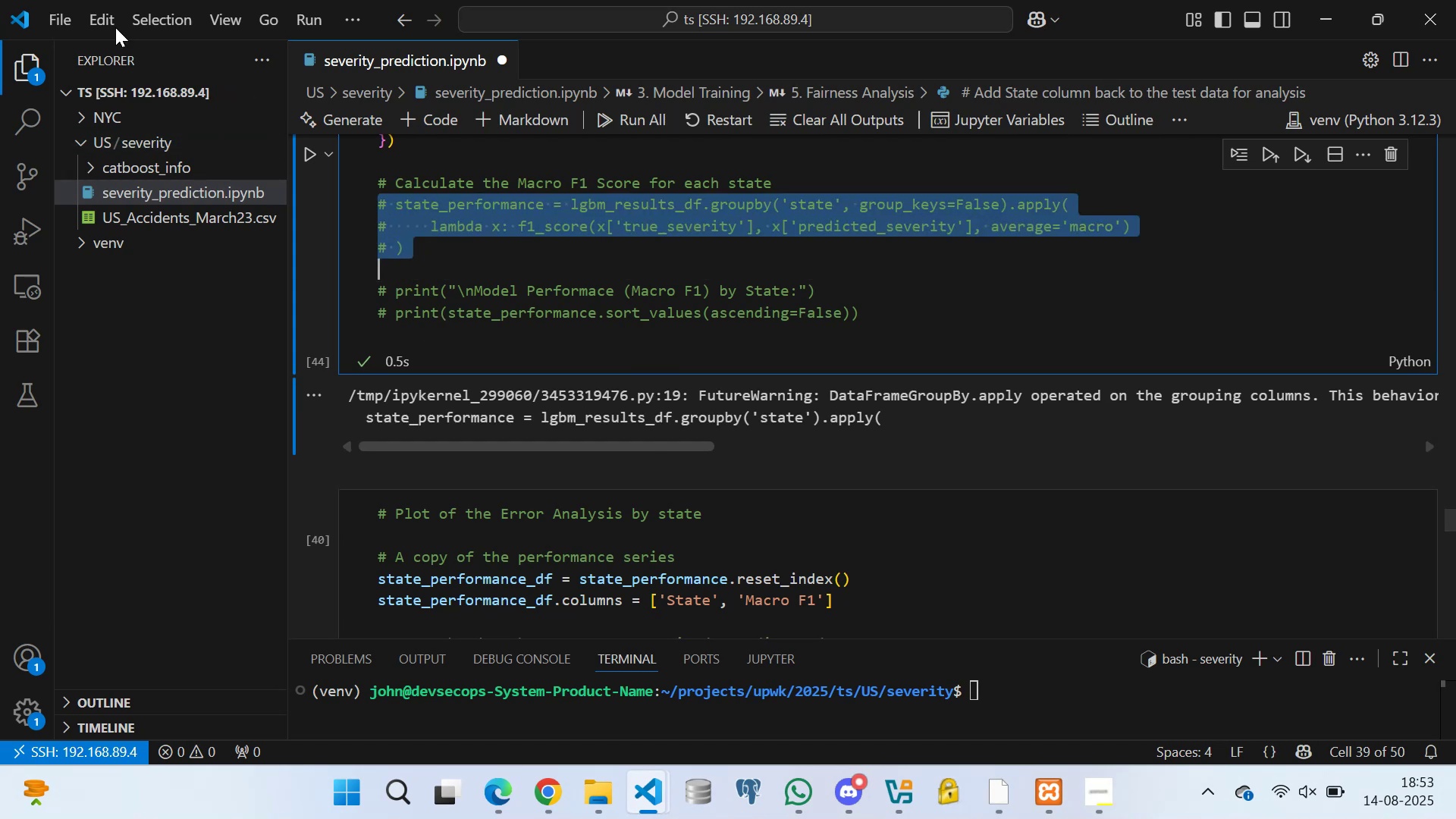 
left_click([100, 11])
 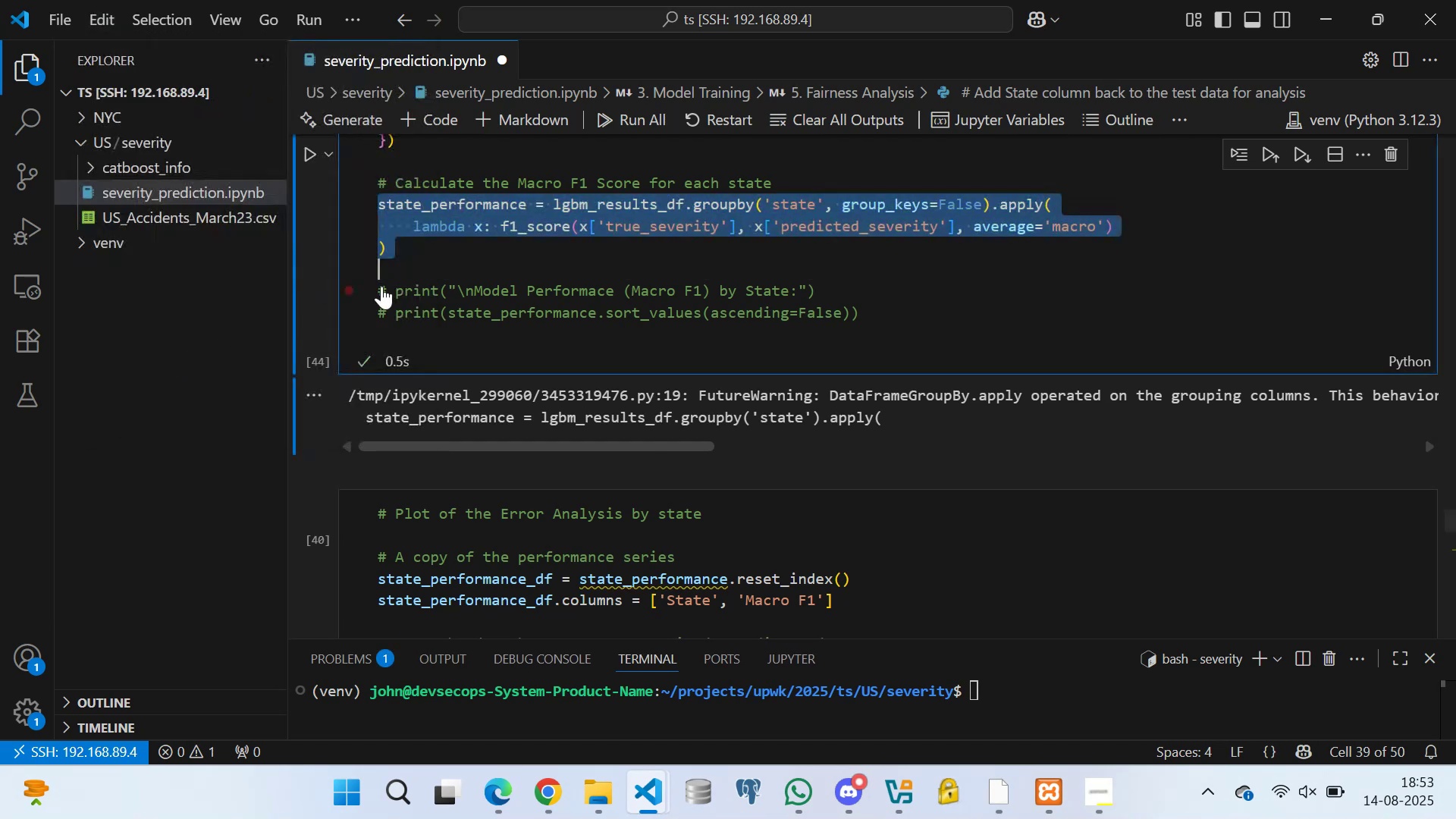 
left_click([434, 248])
 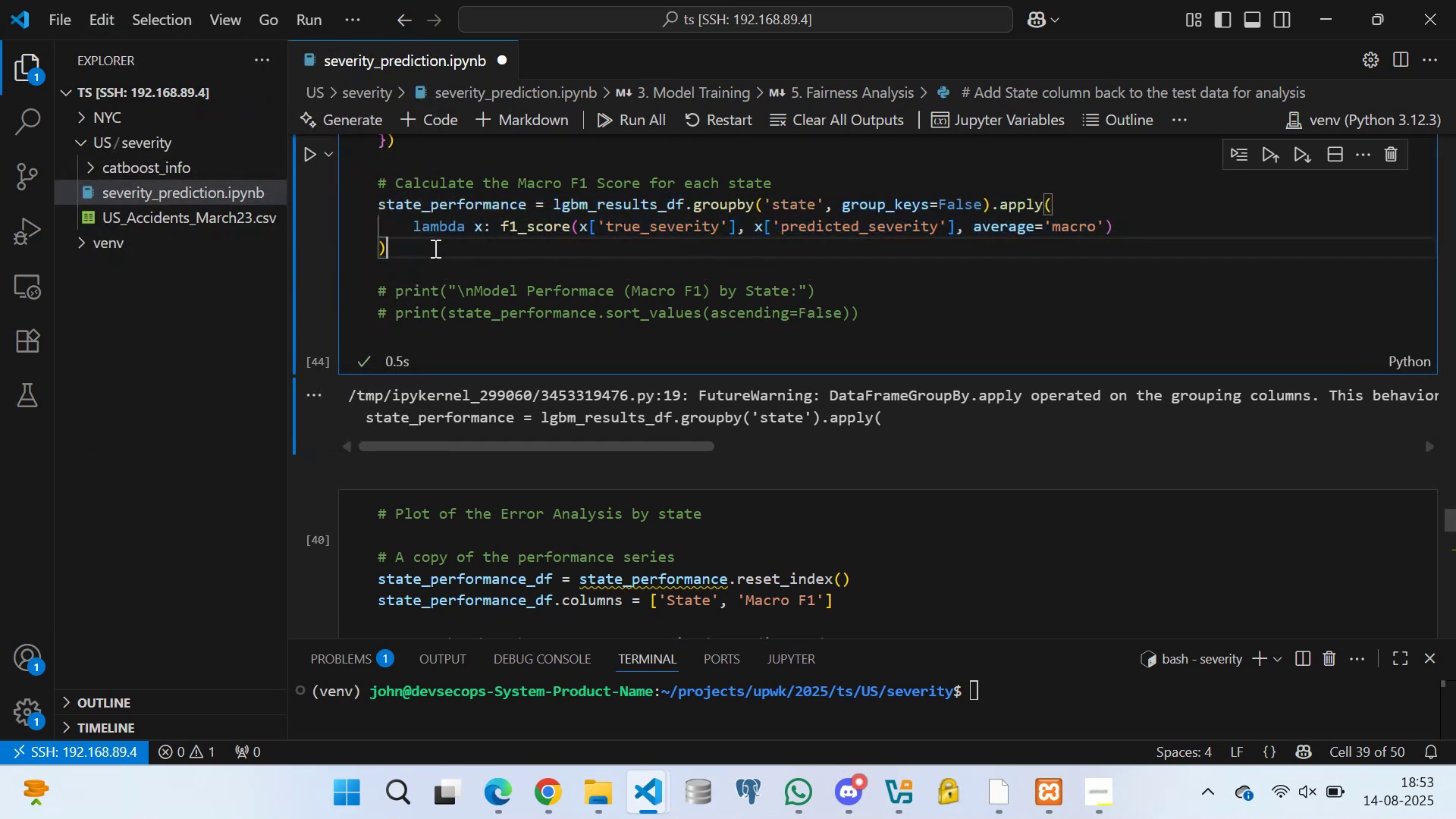 
key(Control+S)
 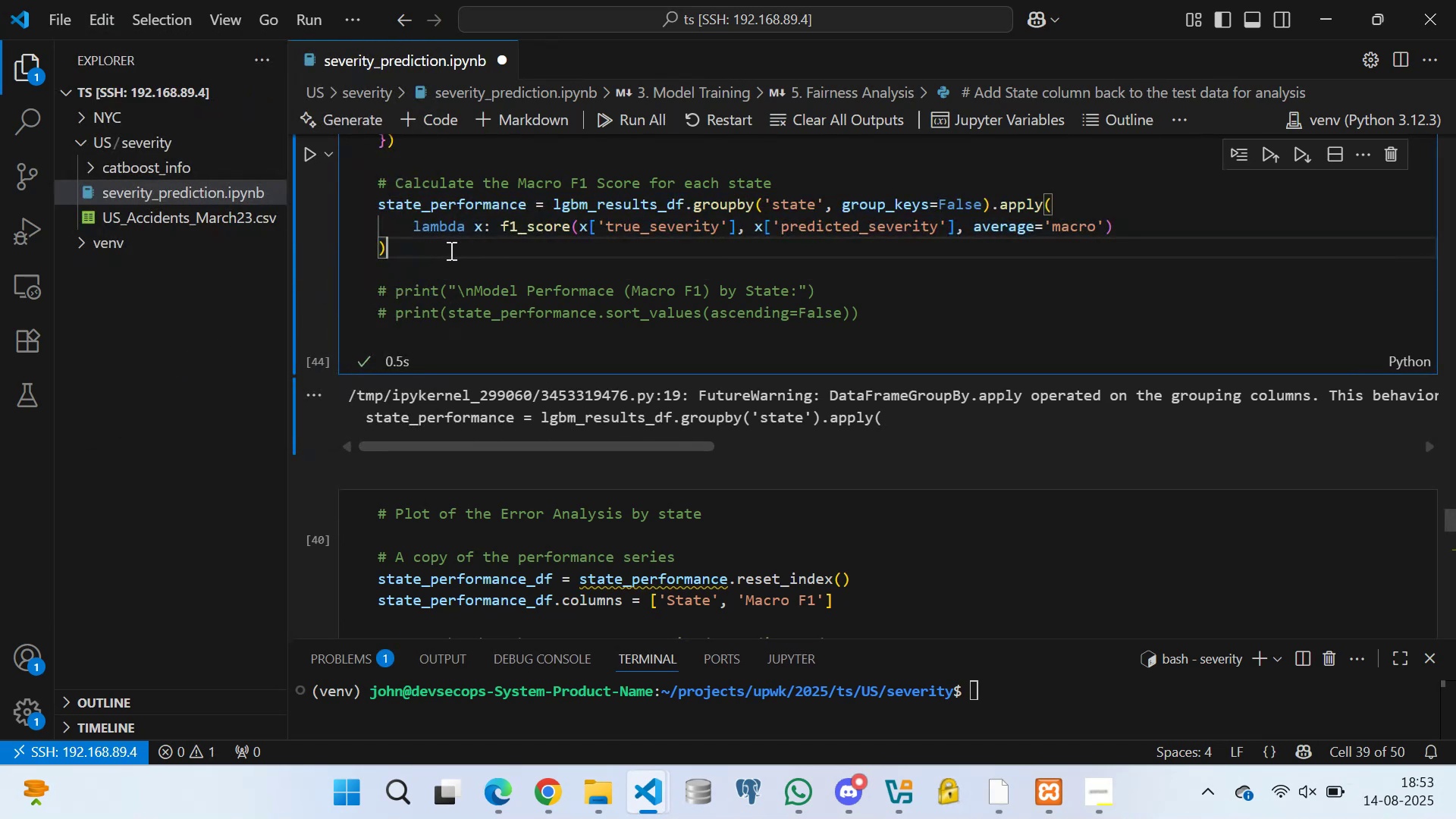 
scroll: coordinate [465, 271], scroll_direction: down, amount: 2.0
 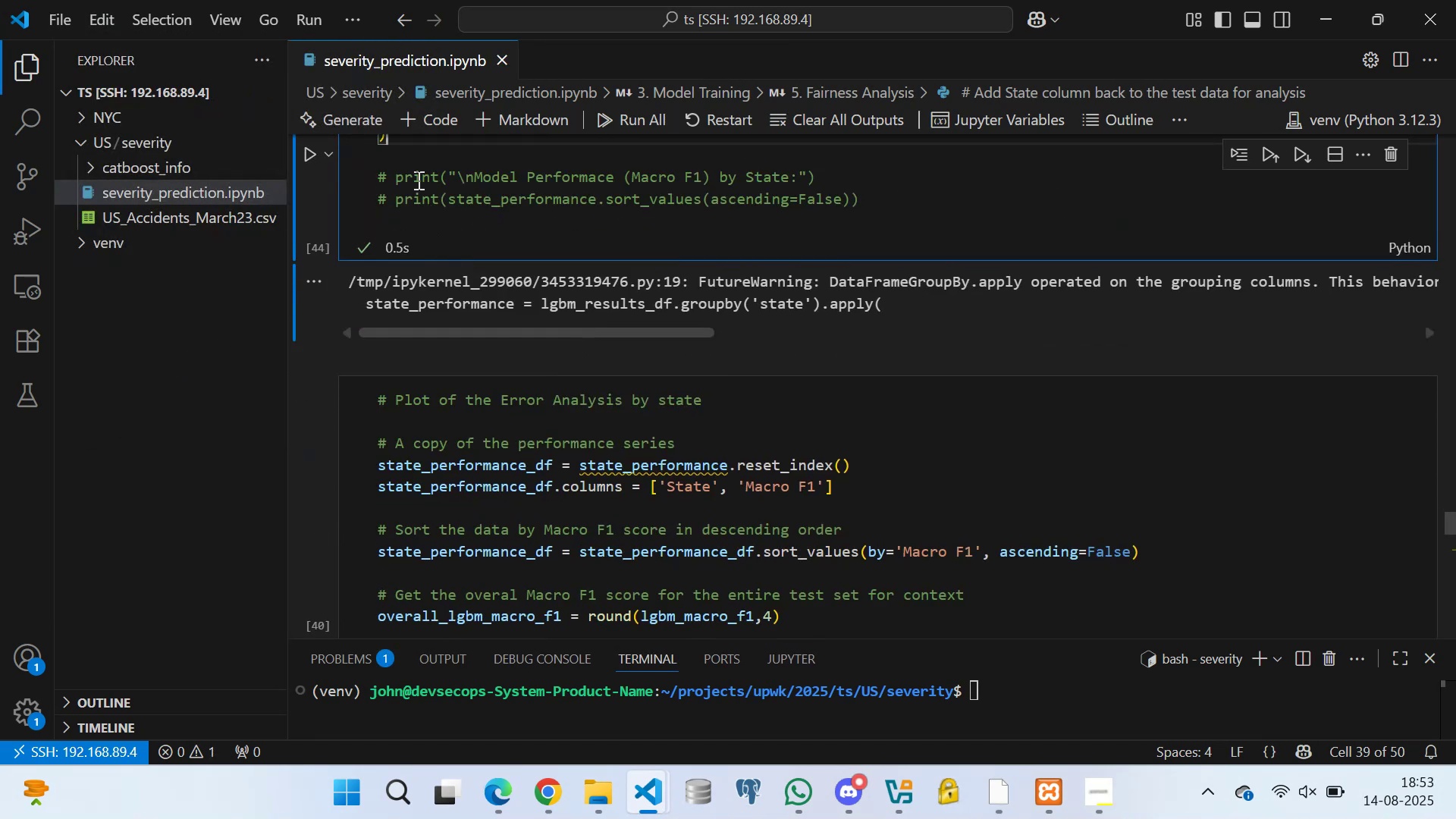 
scroll: coordinate [418, 184], scroll_direction: up, amount: 2.0
 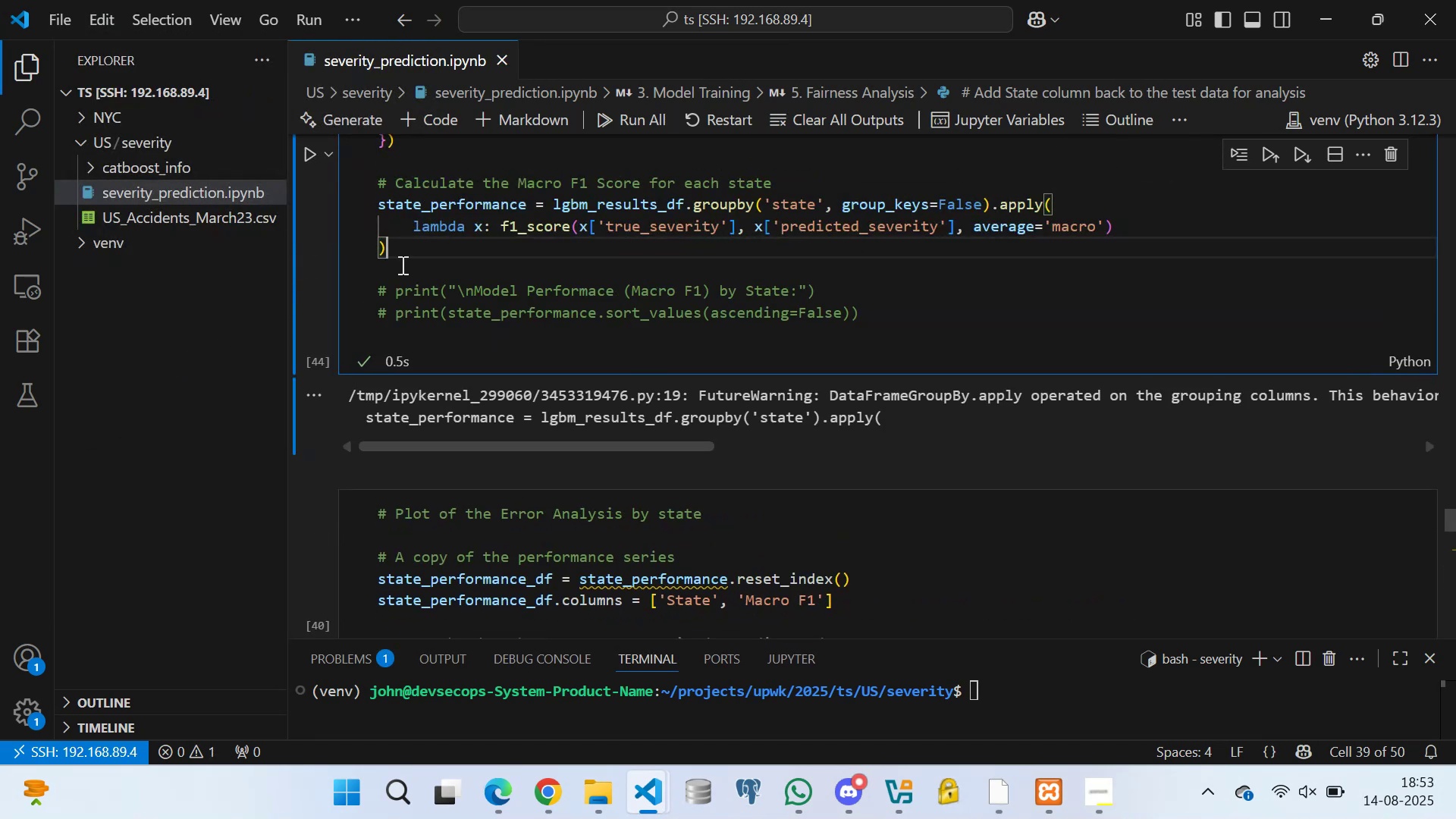 
left_click([397, 274])
 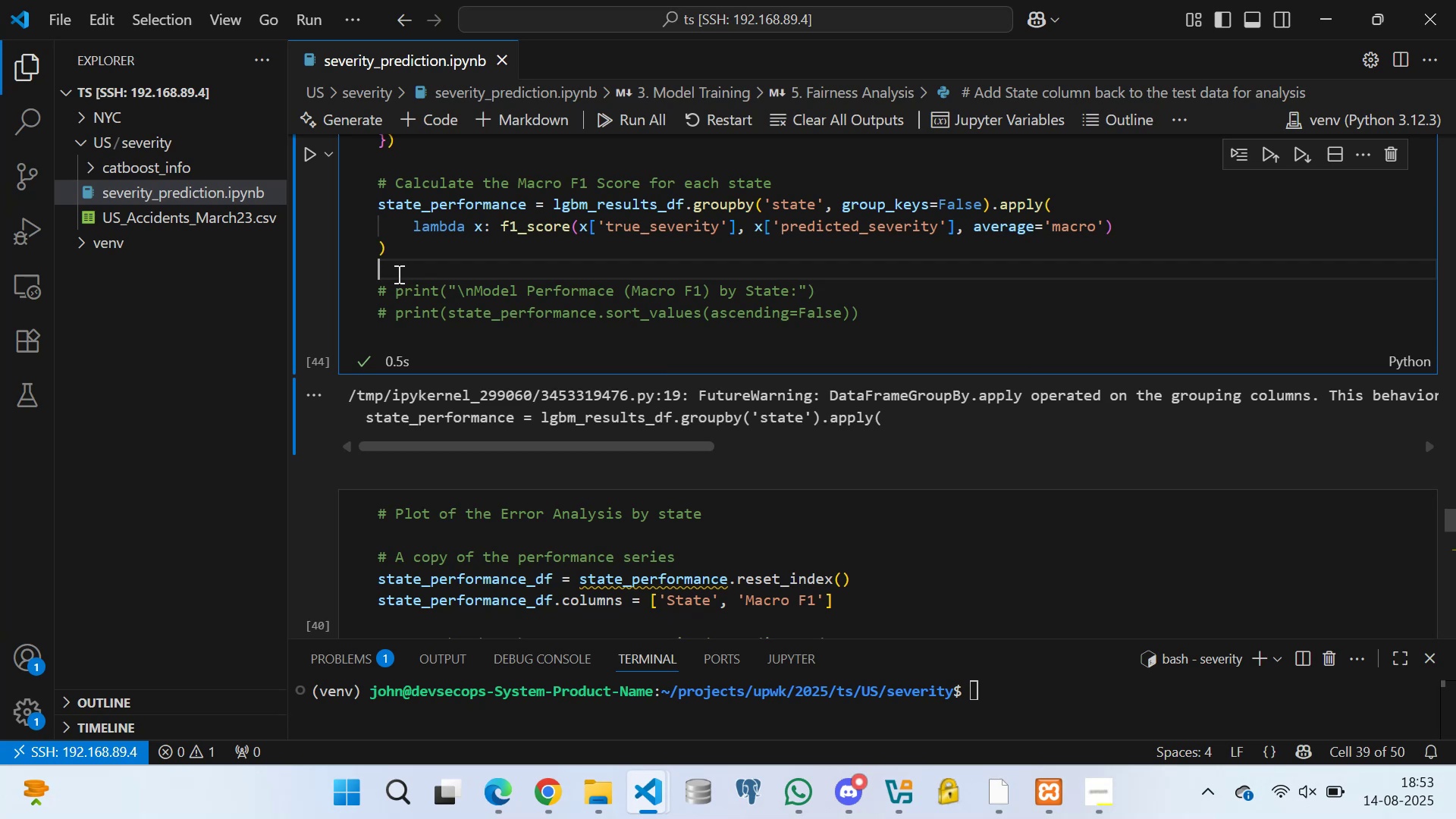 
key(Control+S)
 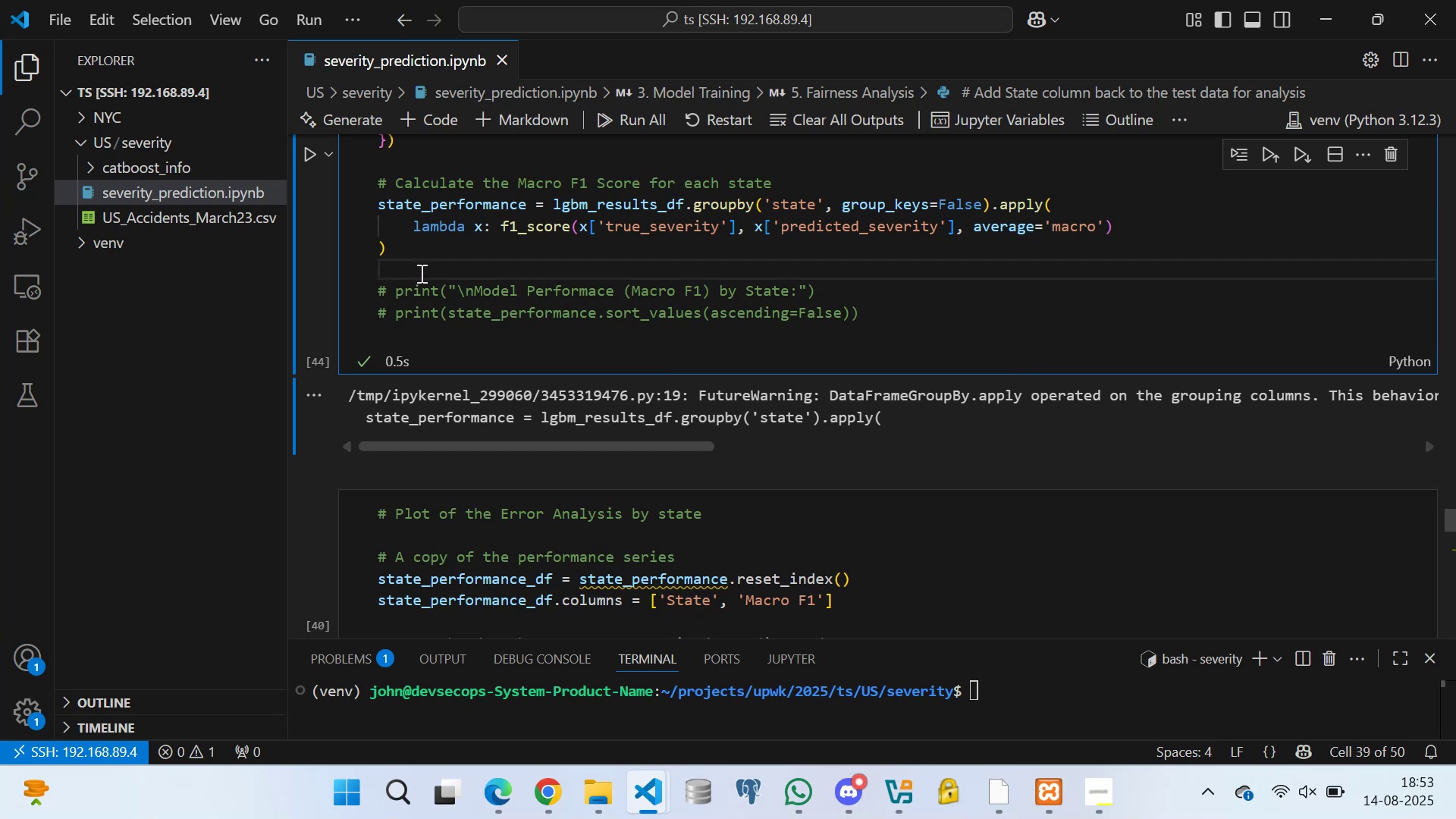 
scroll: coordinate [416, 265], scroll_direction: up, amount: 1.0
 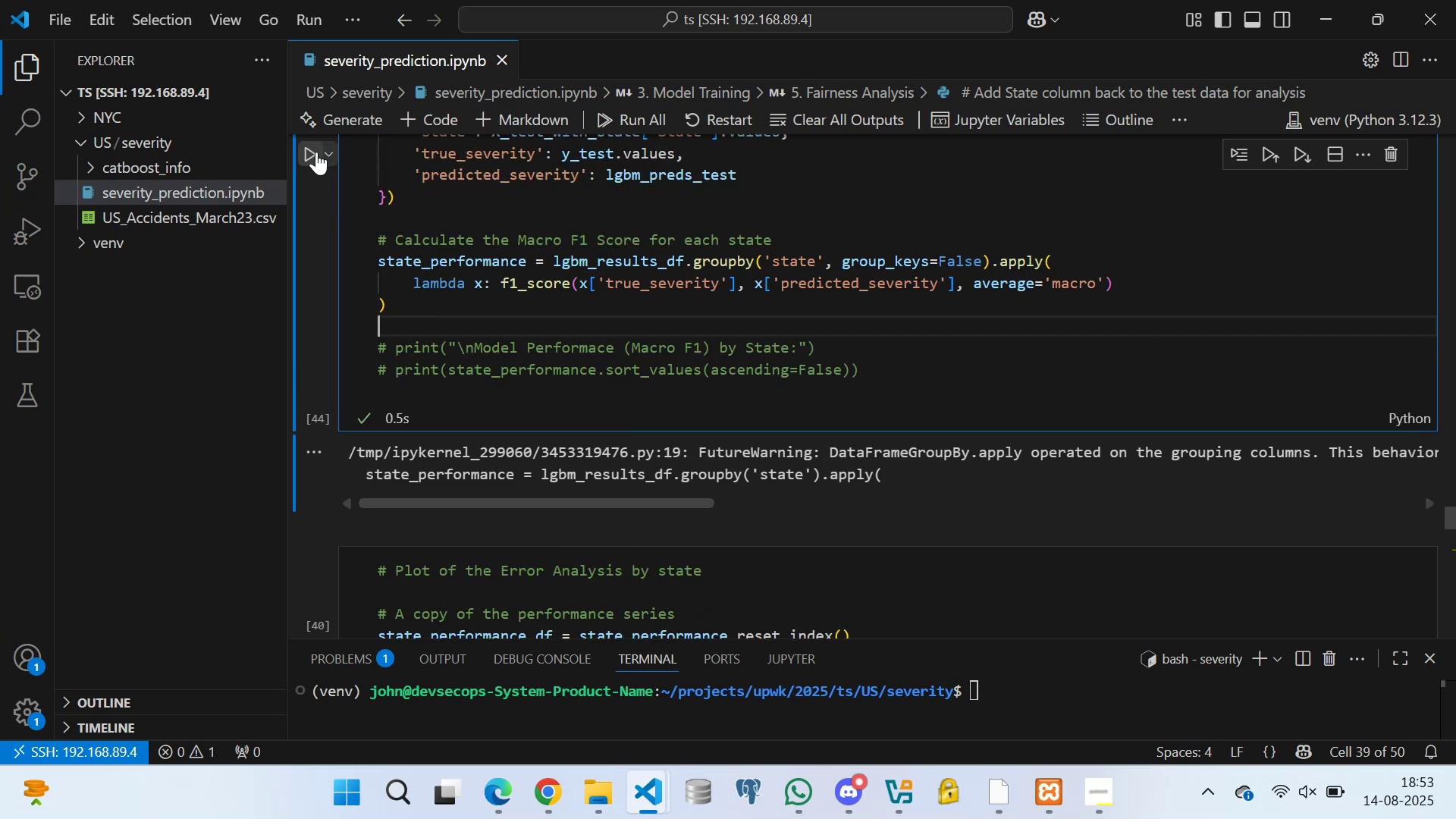 
left_click([312, 149])
 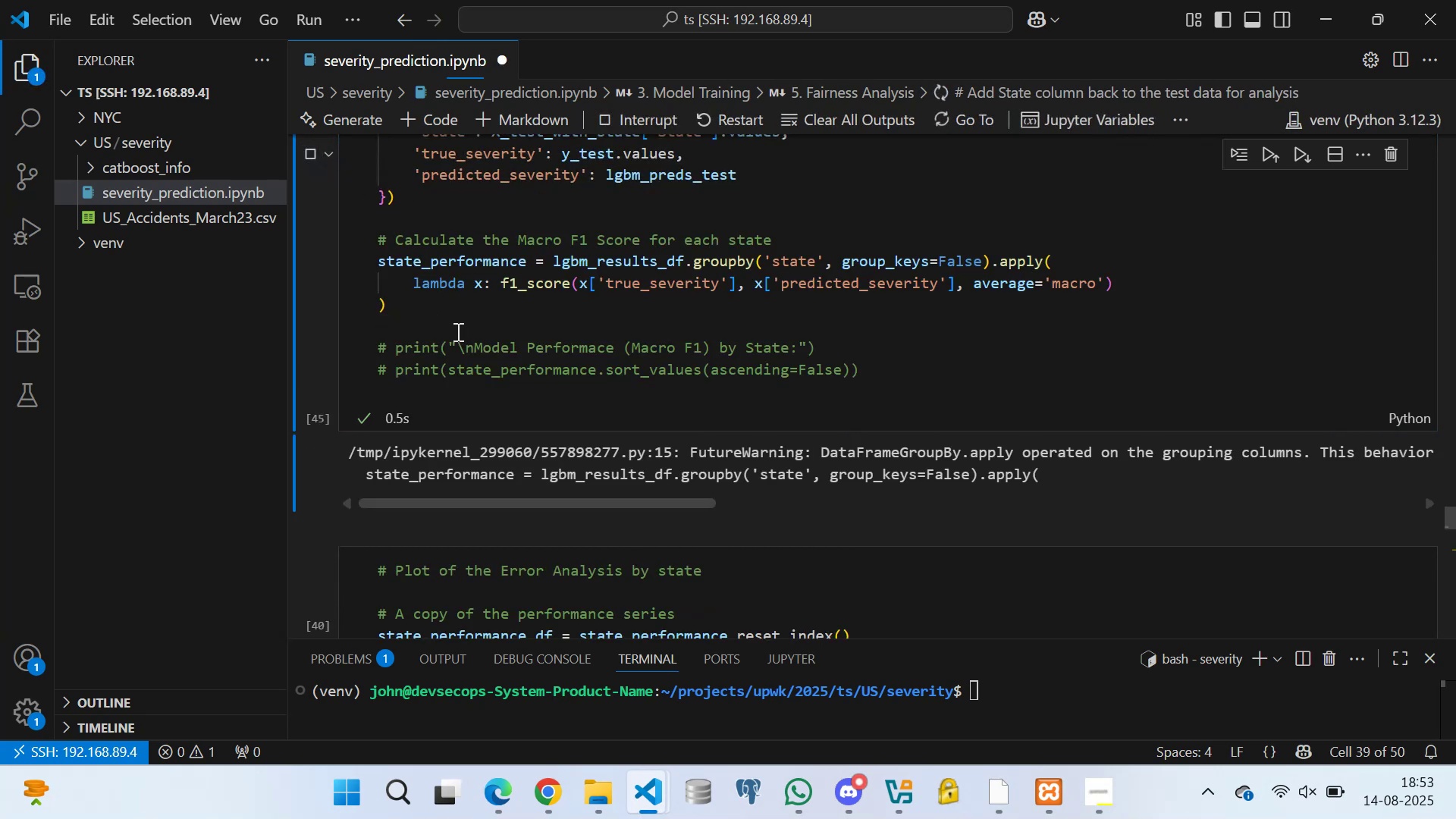 
scroll: coordinate [425, 306], scroll_direction: down, amount: 2.0
 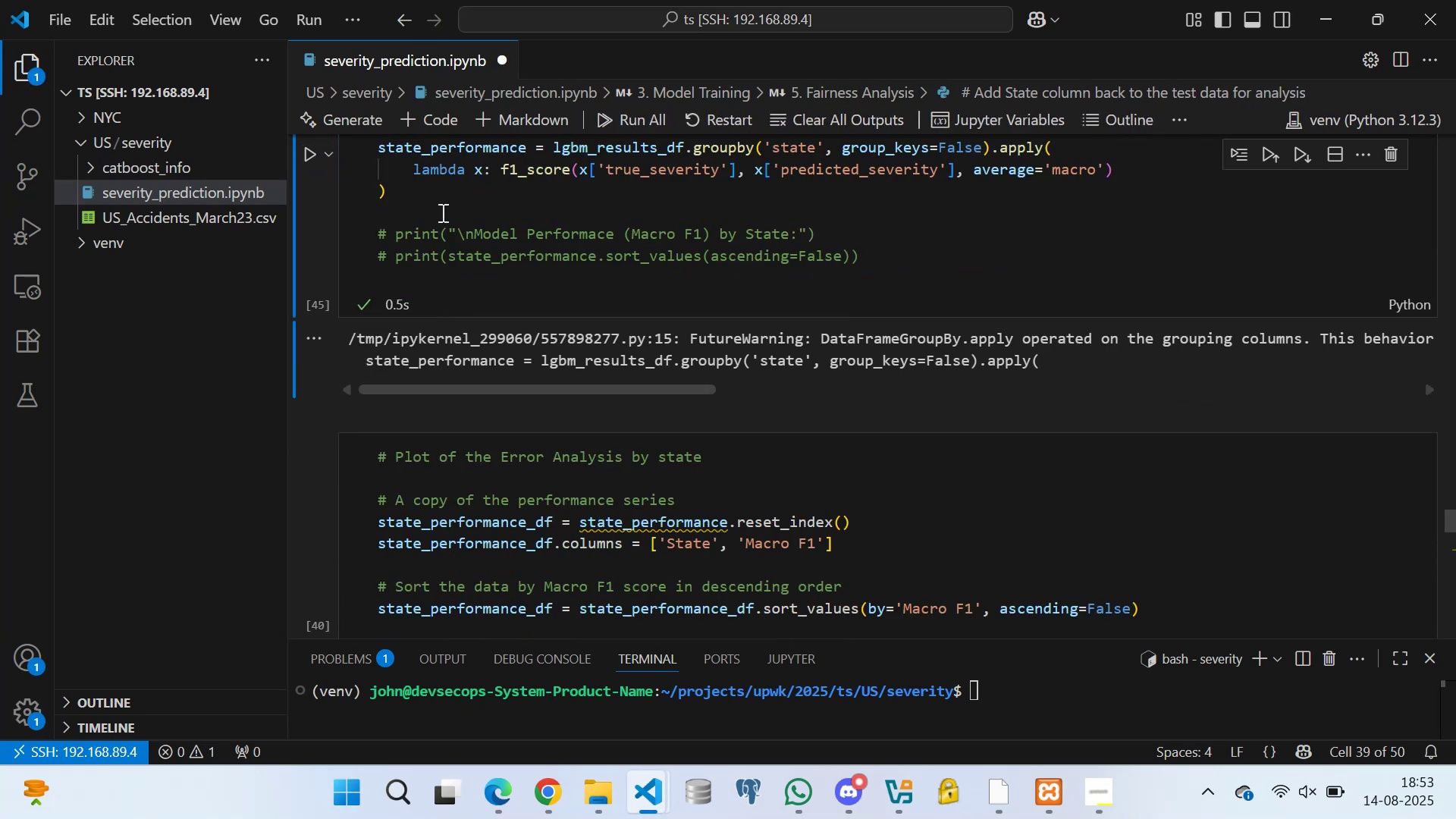 
left_click([441, 206])
 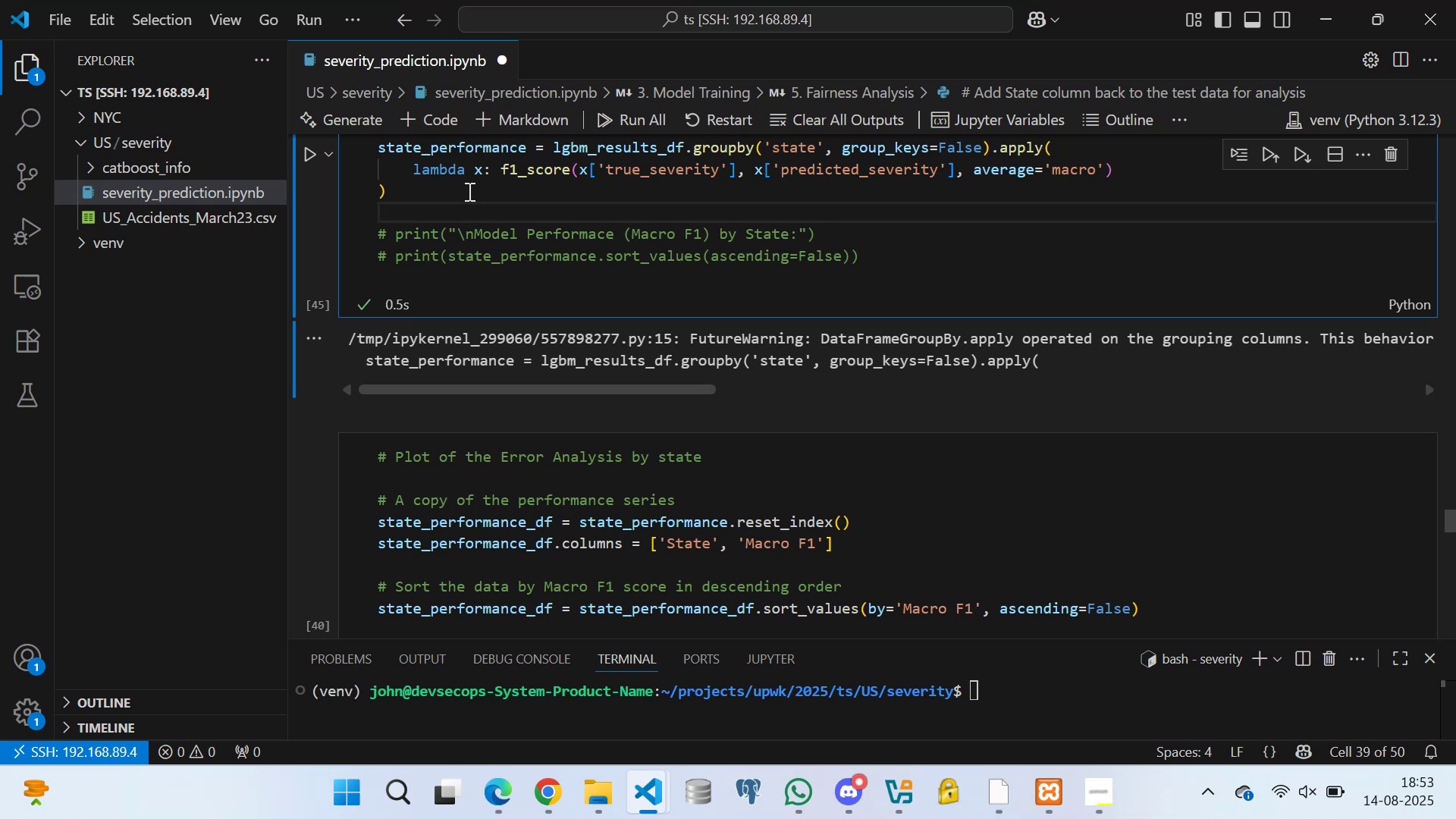 
wait(7.84)
 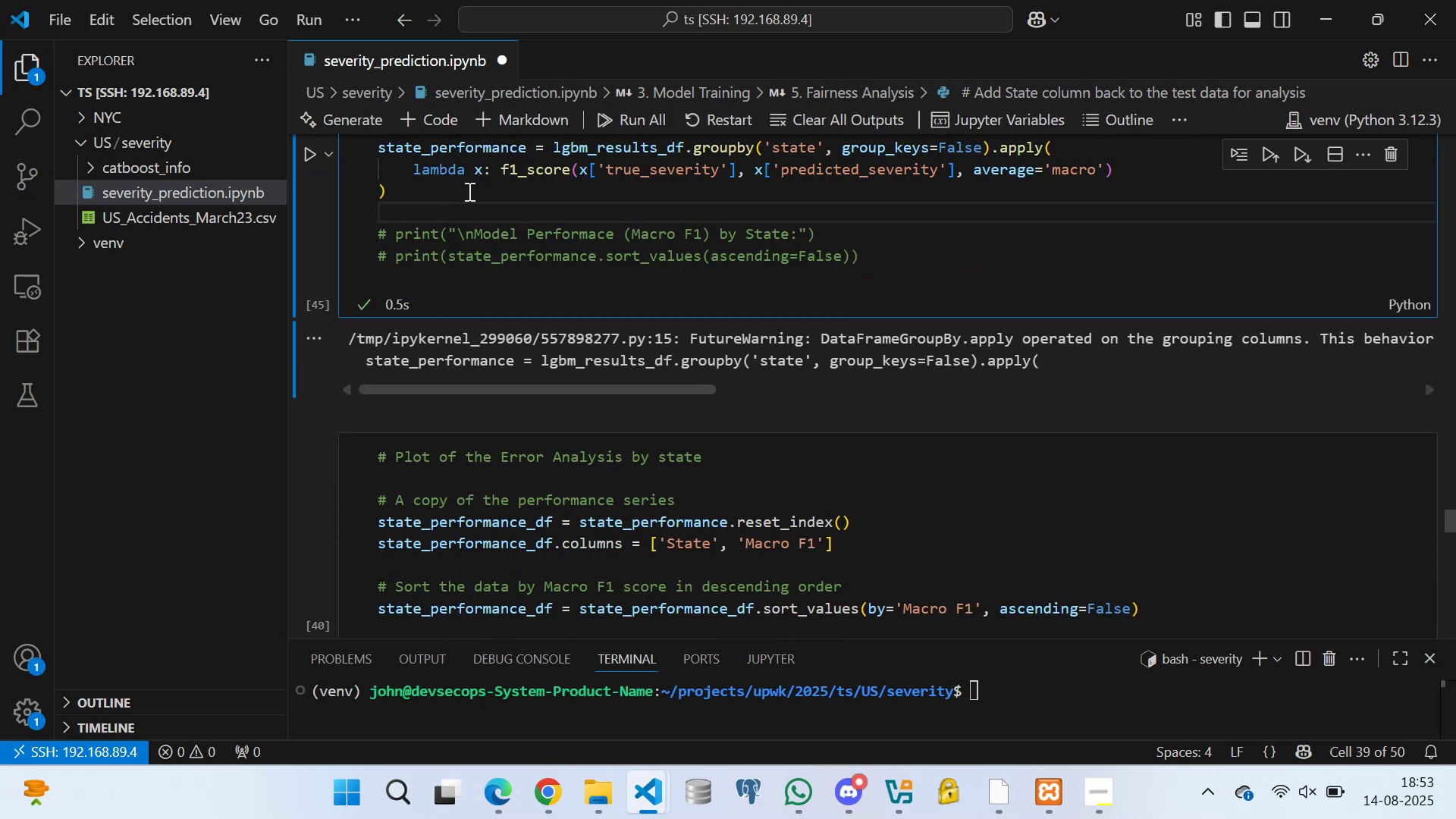 
left_click([375, 152])
 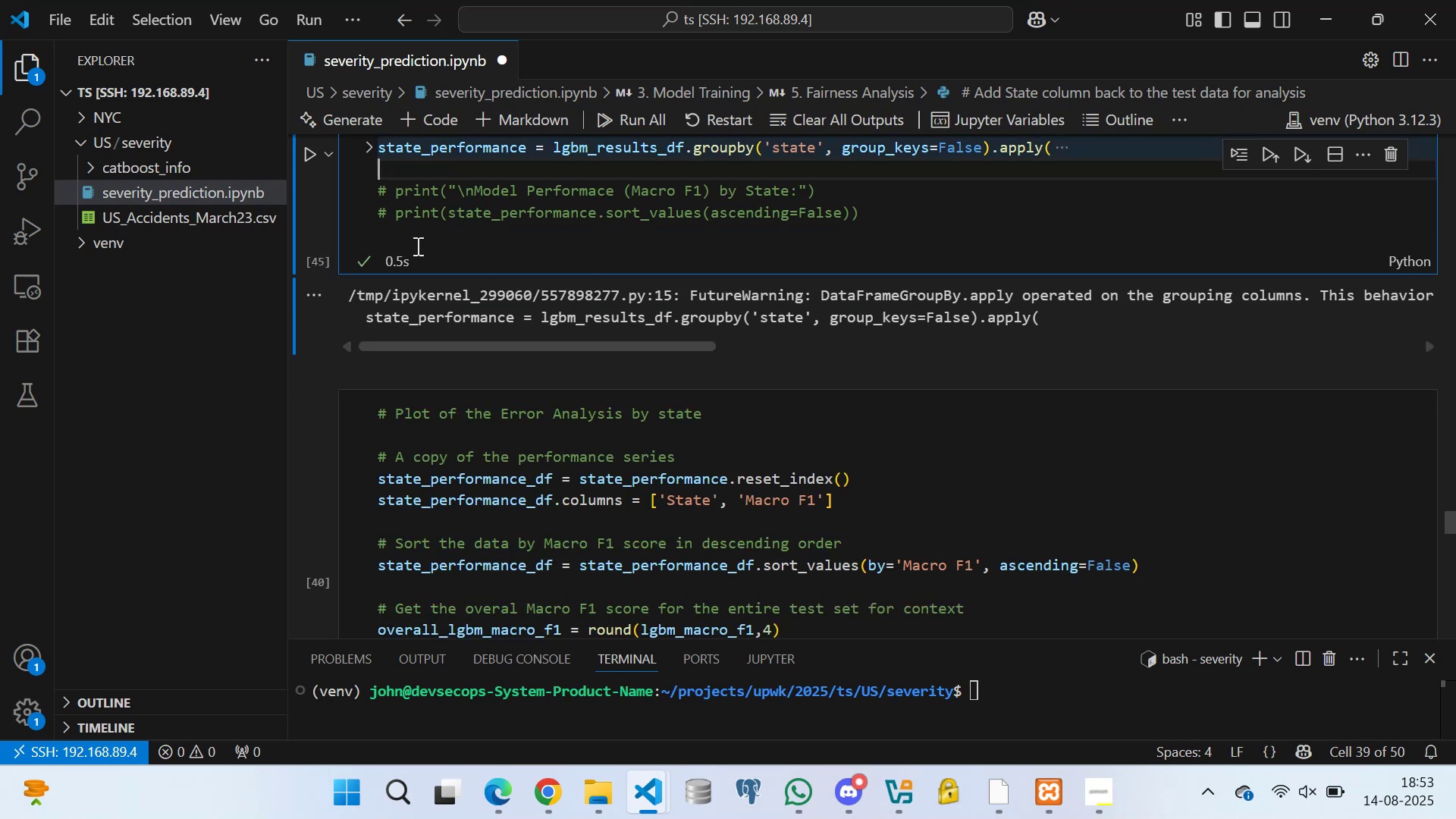 
left_click([415, 244])
 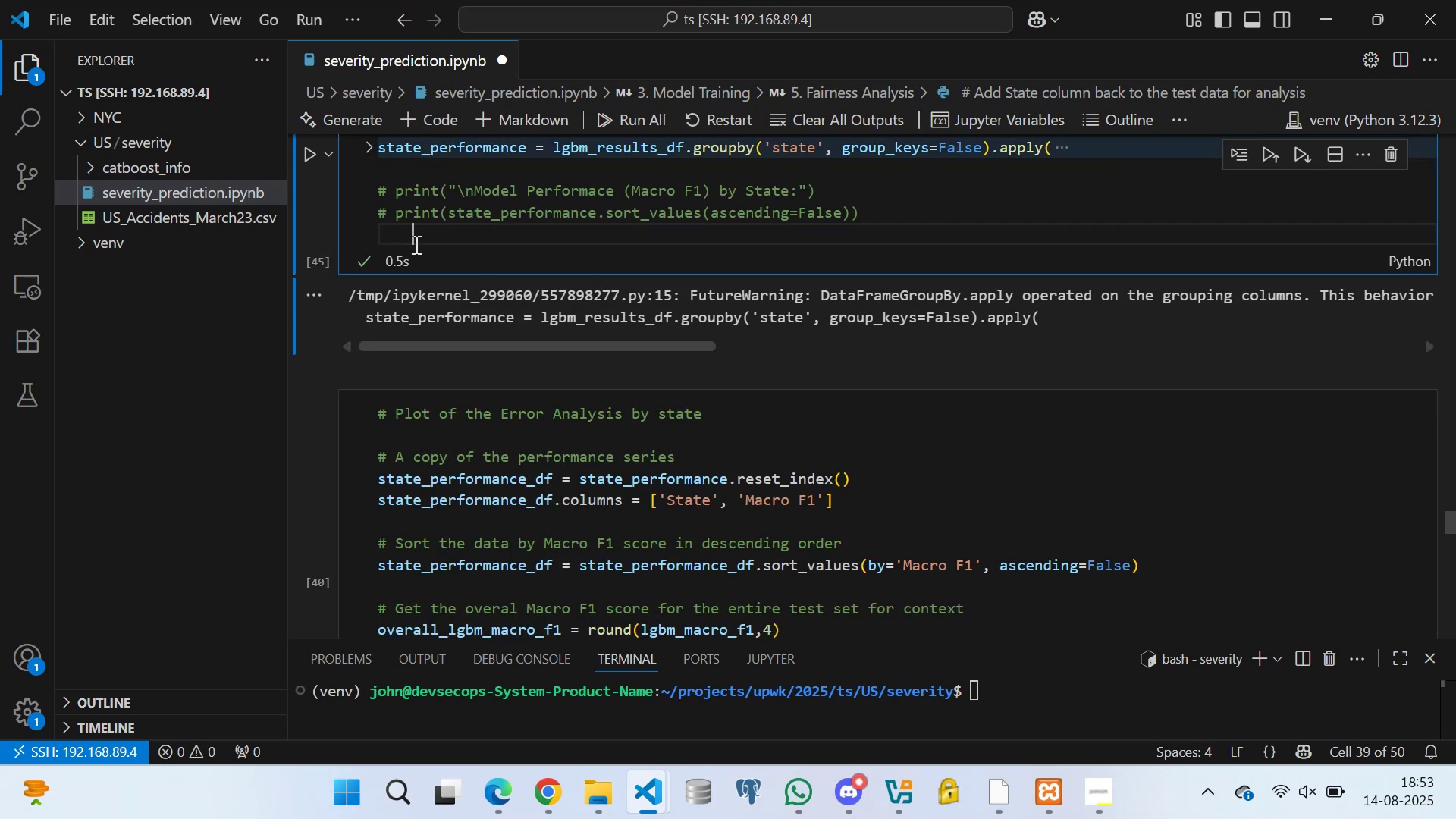 
key(Control+S)
 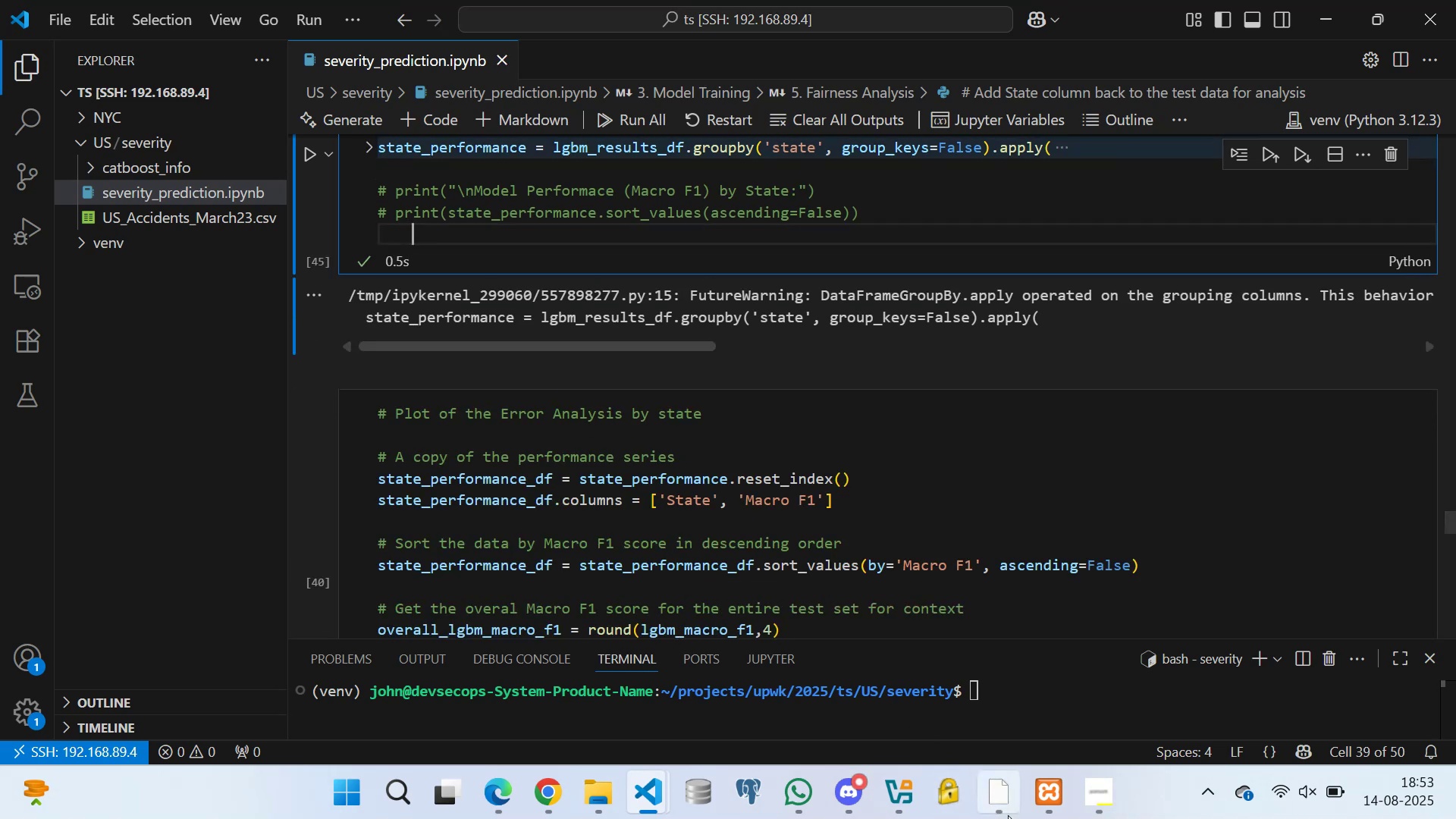 
left_click([1009, 792])
 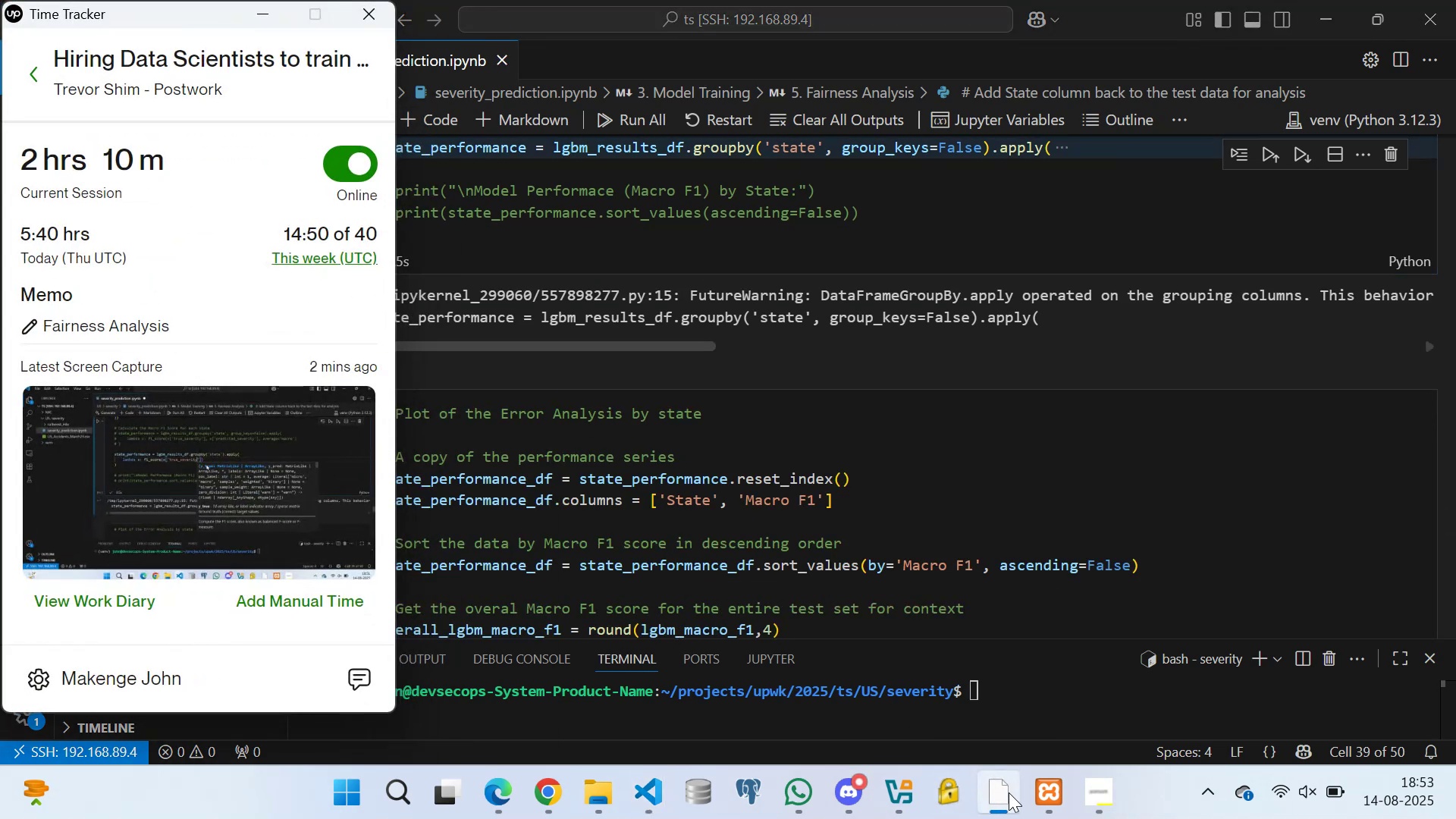 
left_click([1009, 792])
 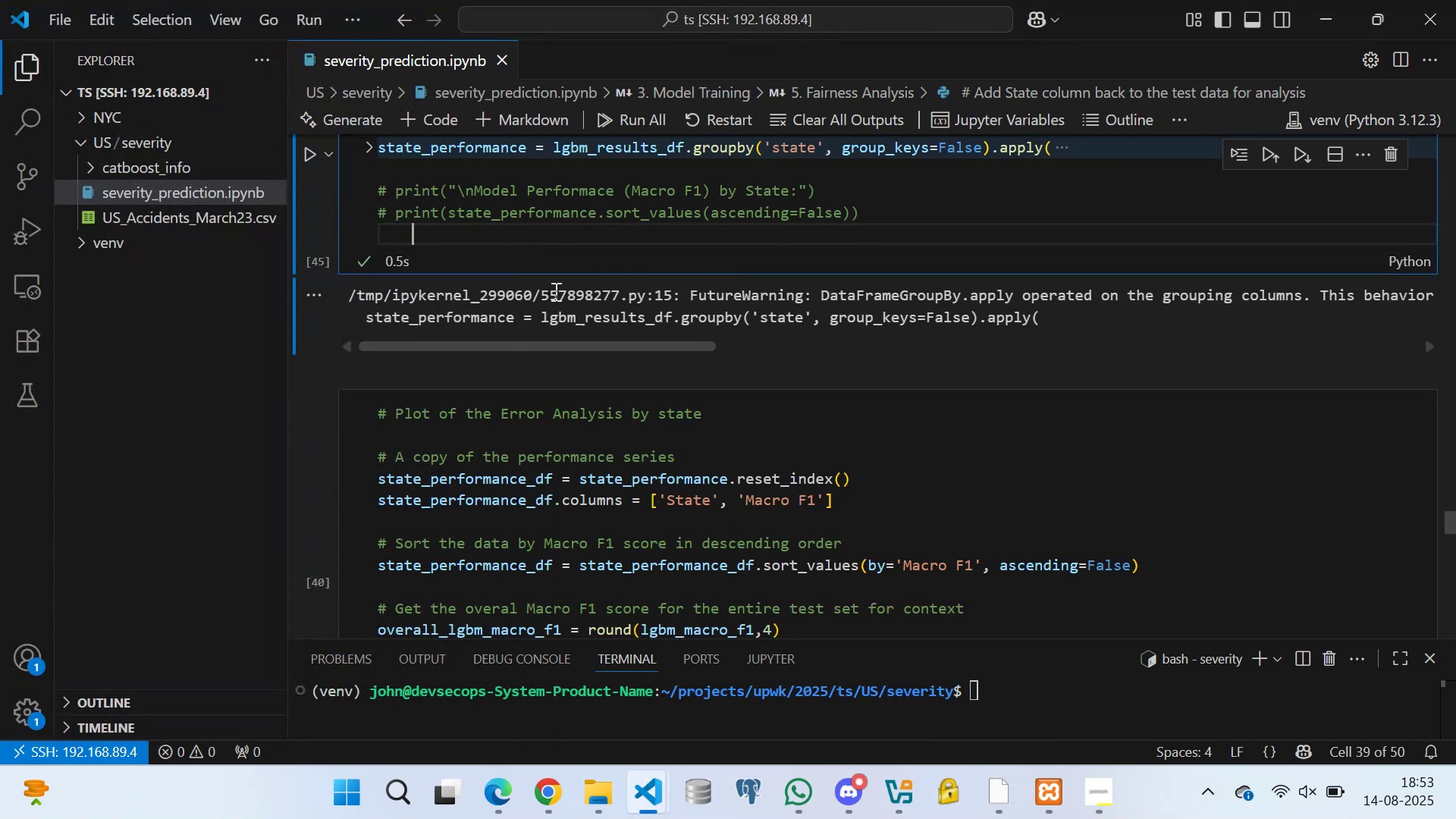 
scroll: coordinate [462, 263], scroll_direction: up, amount: 4.0
 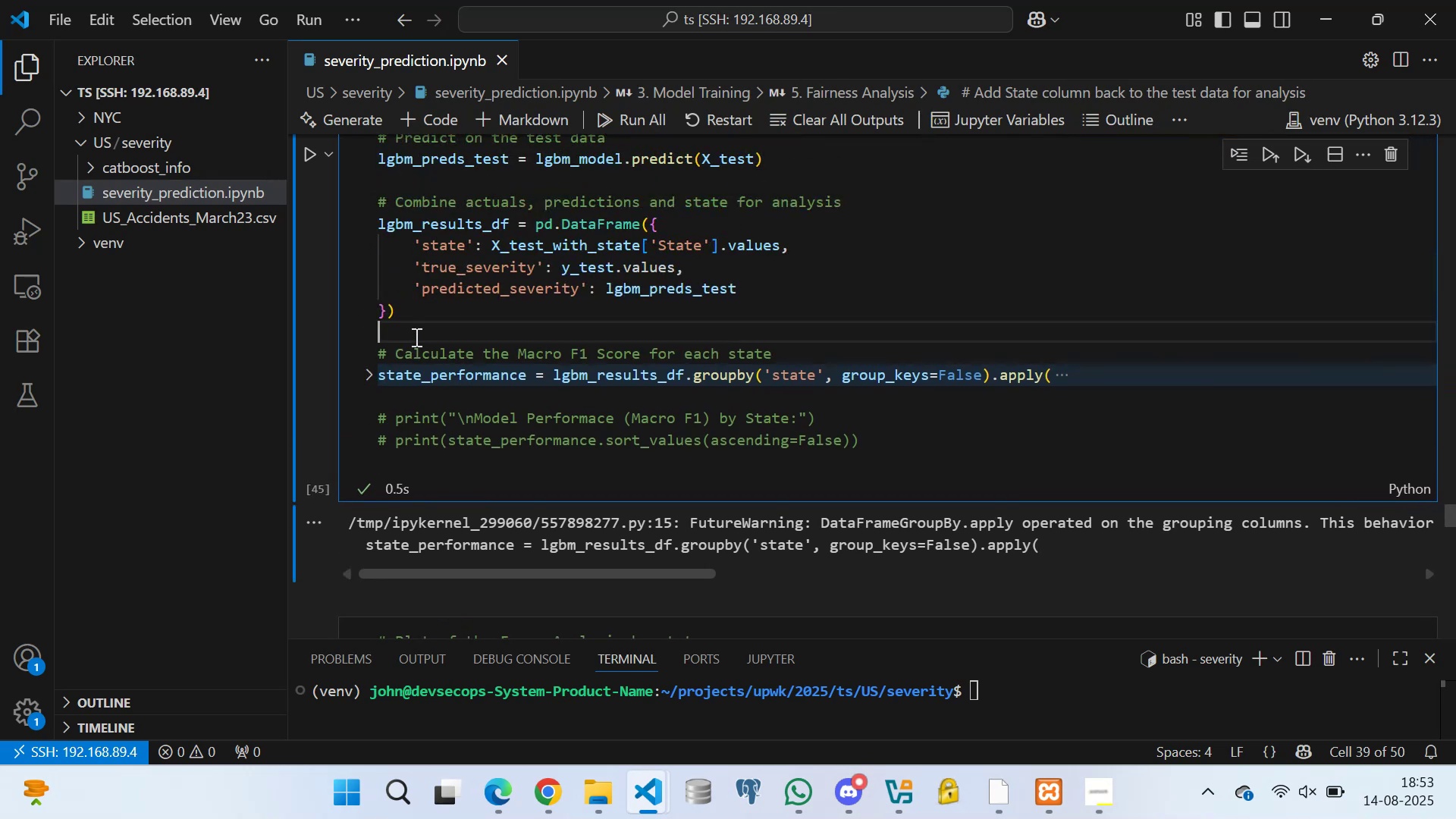 
double_click([410, 309])
 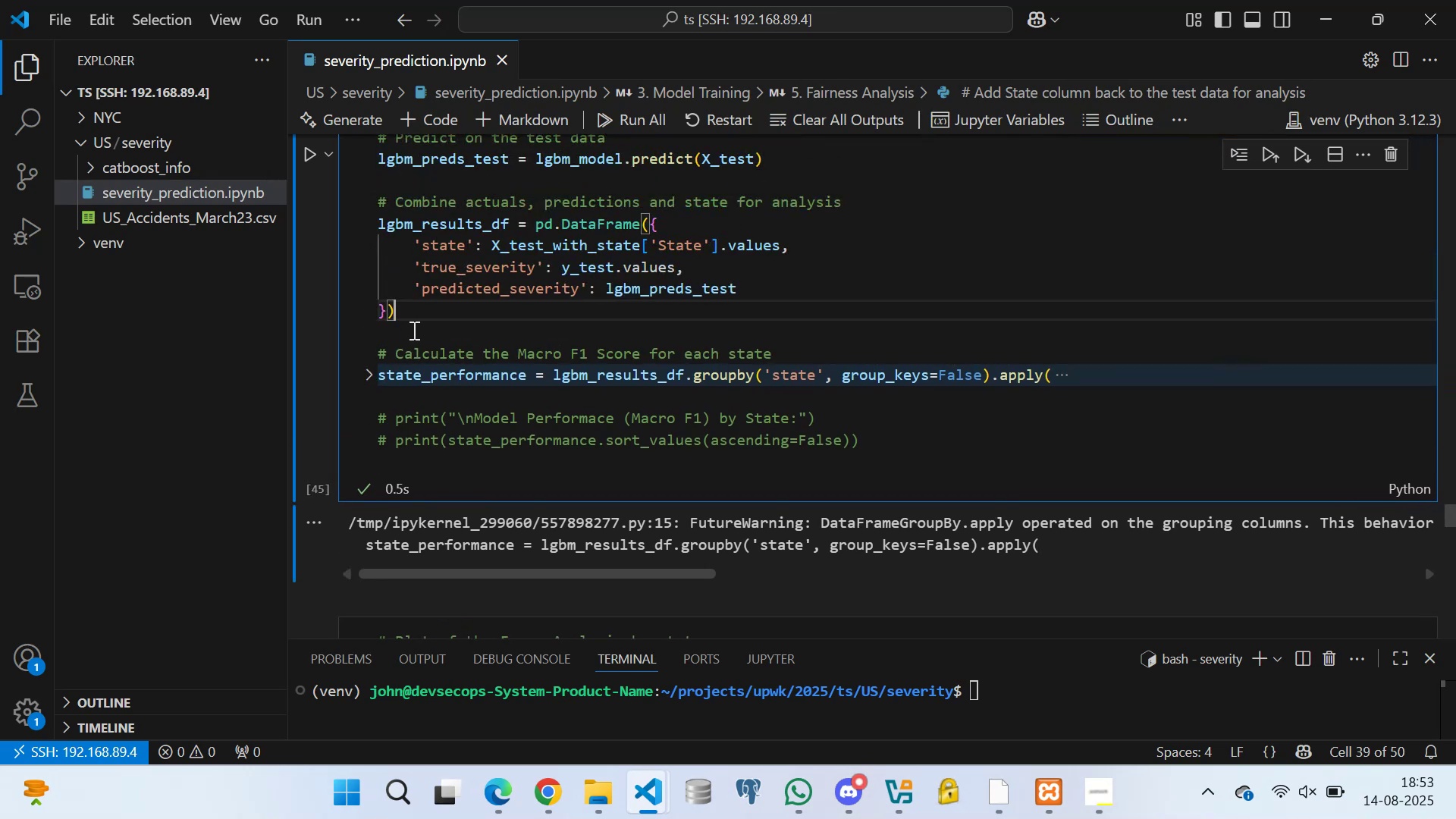 
triple_click([413, 330])
 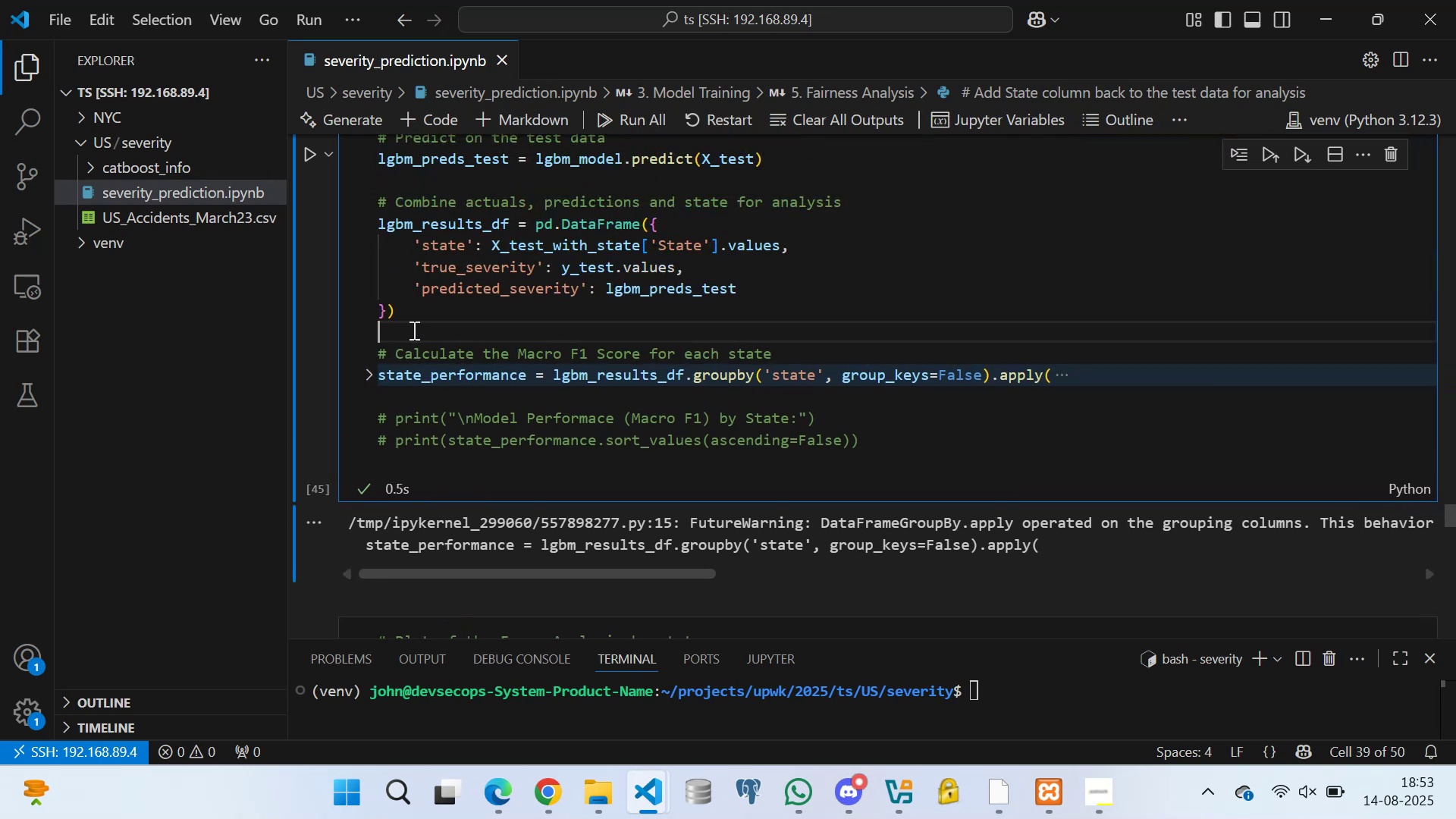 
key(Control+S)
 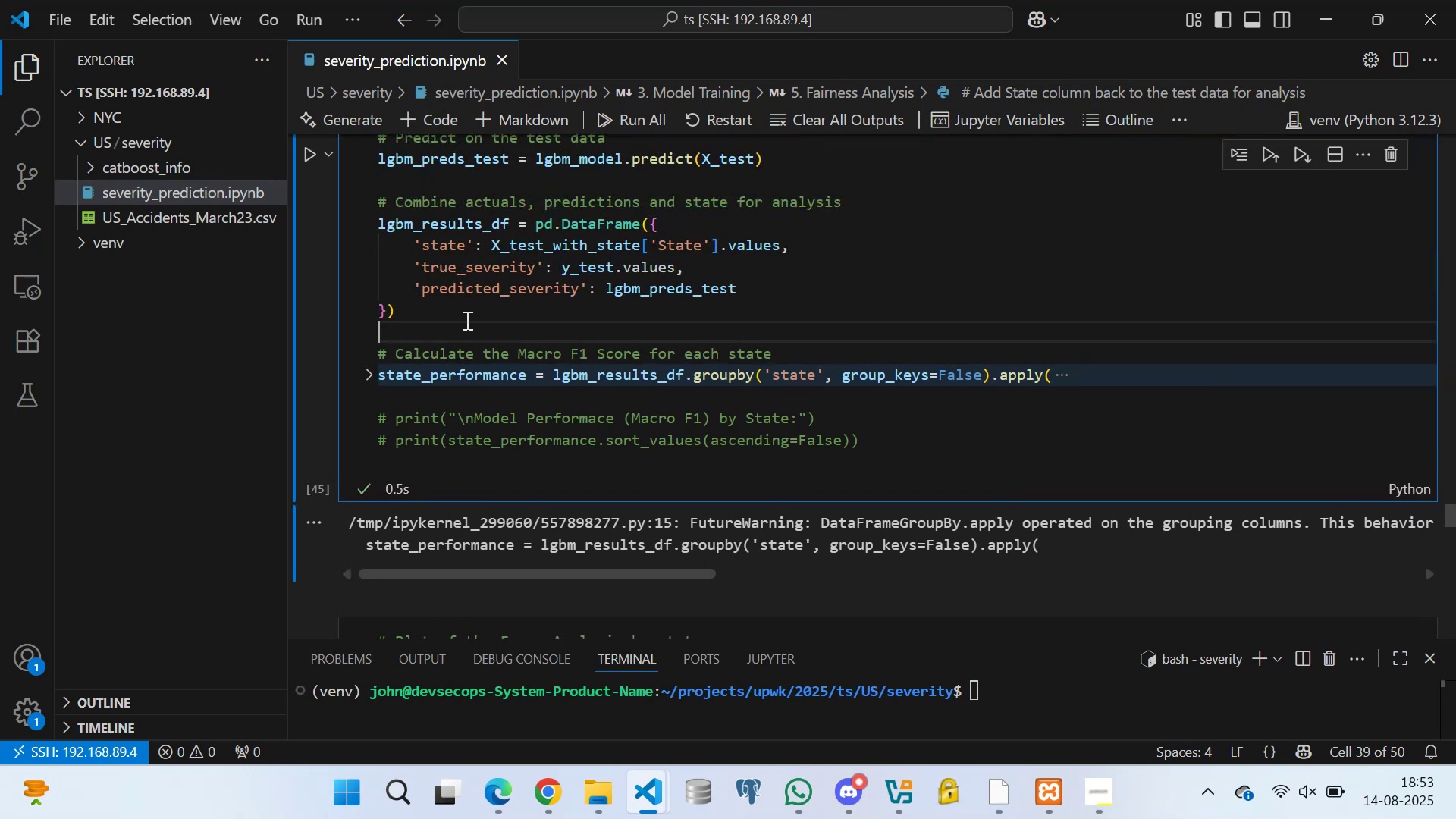 
scroll: coordinate [457, 278], scroll_direction: up, amount: 3.0
 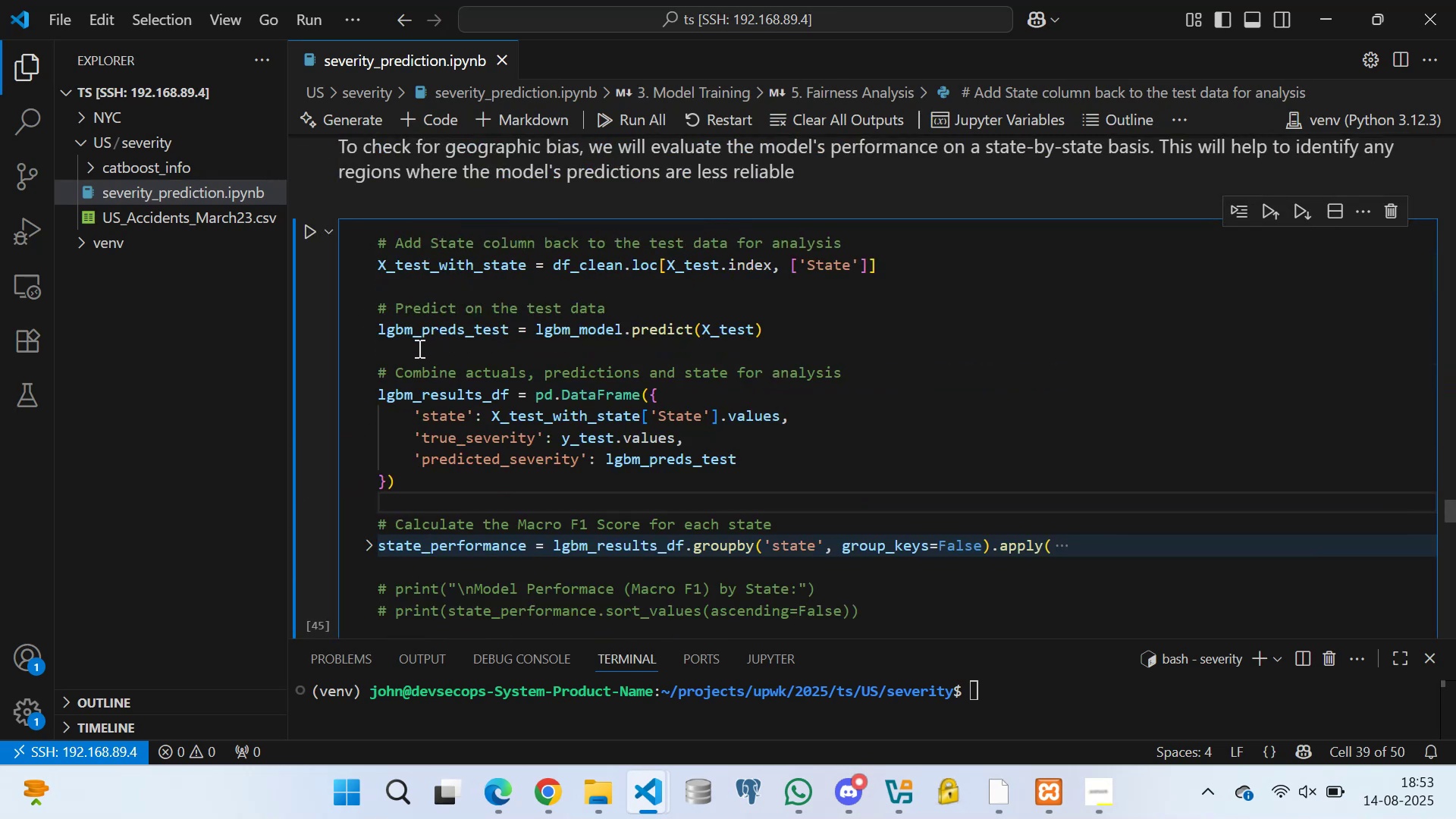 
left_click([416, 352])
 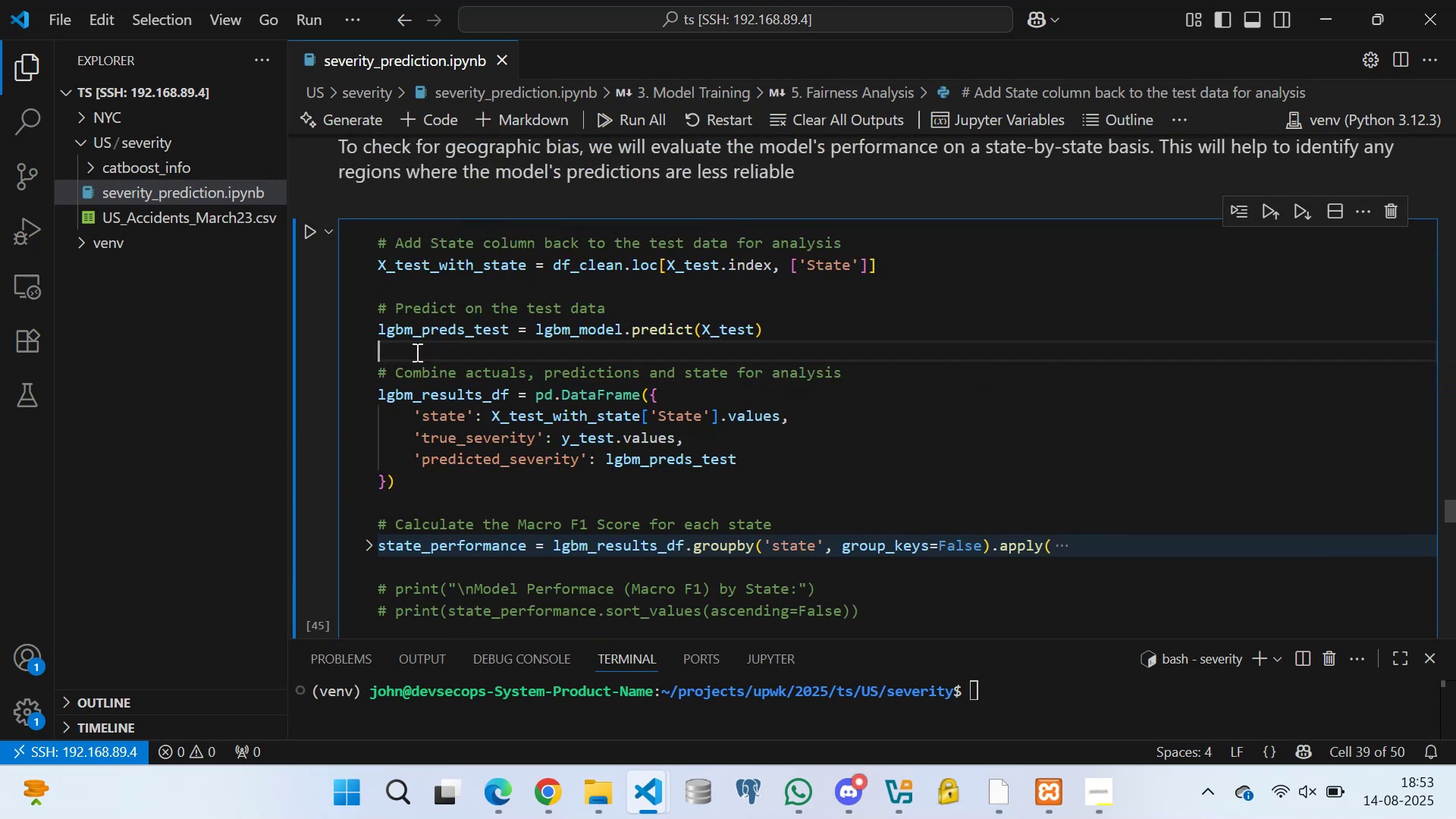 
key(Control+S)
 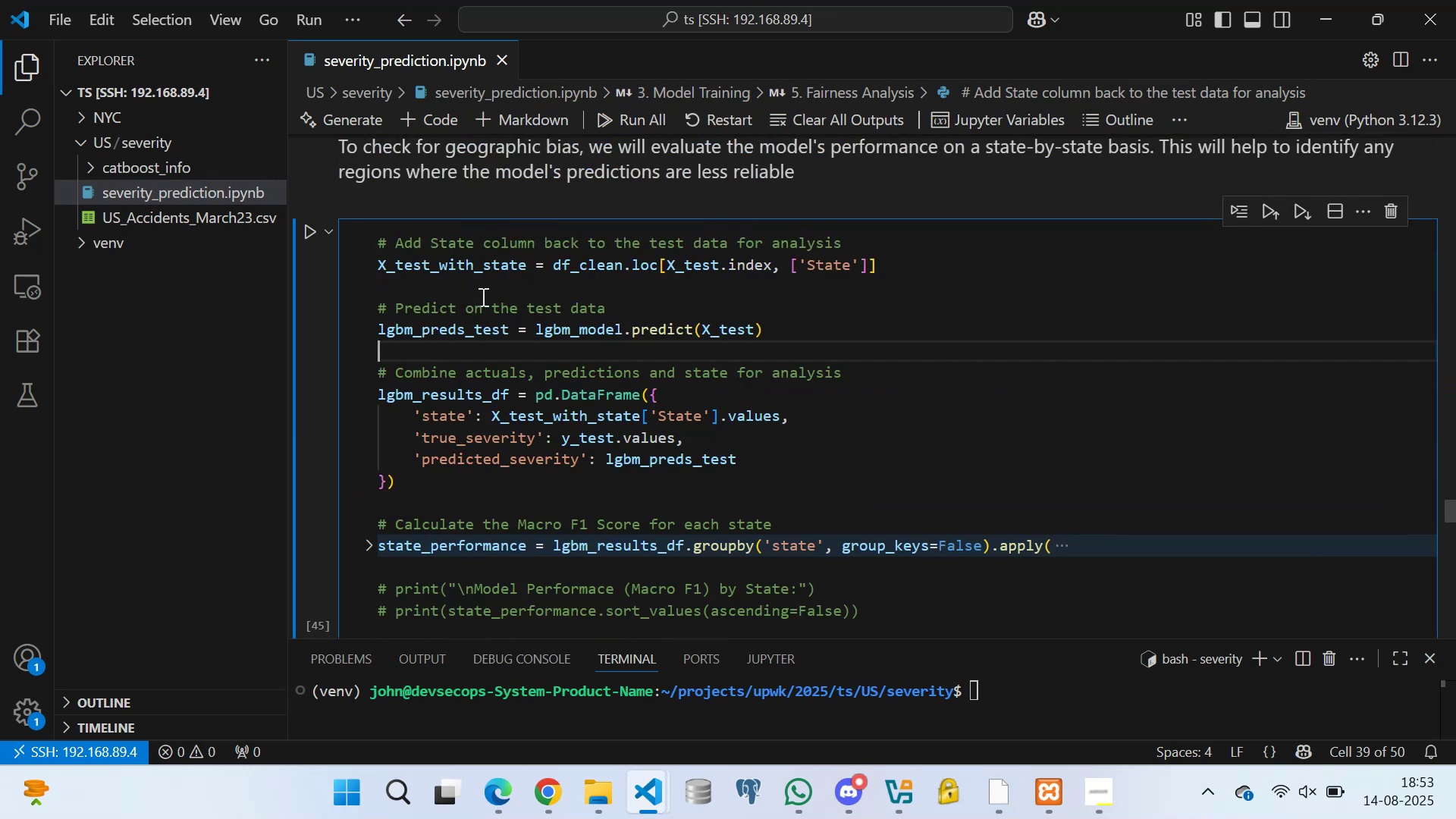 
left_click([469, 272])
 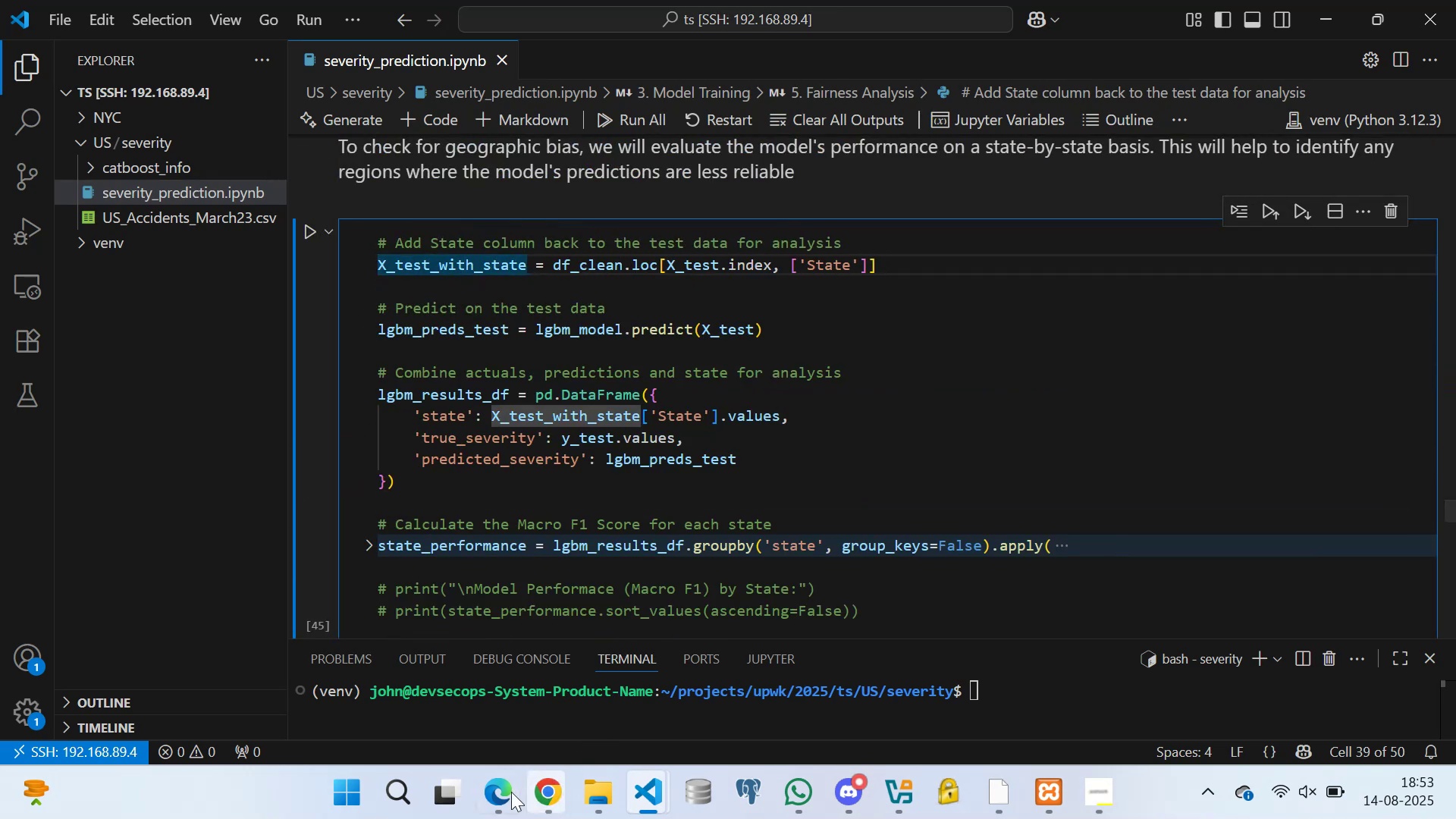 
left_click([498, 791])
 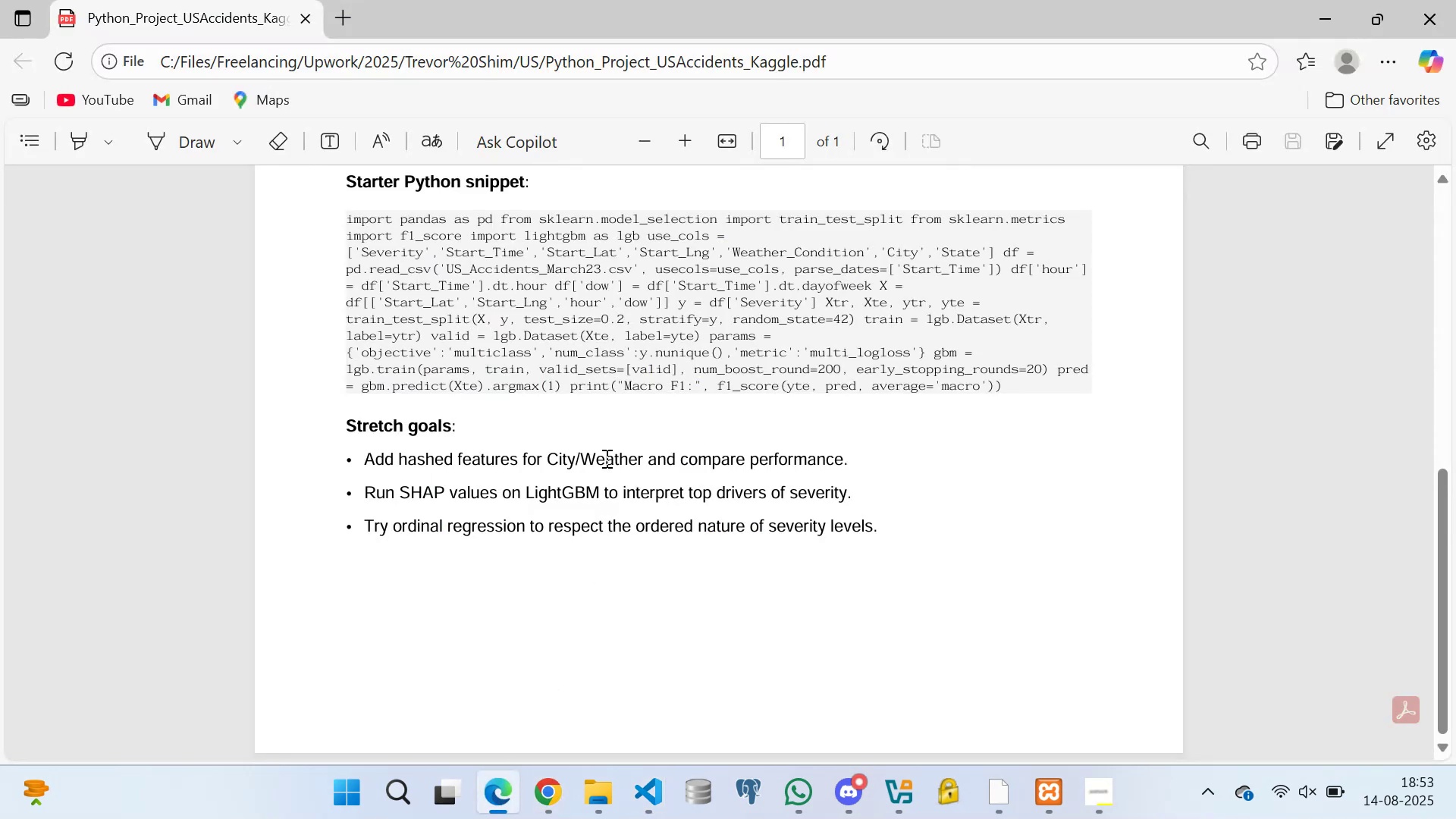 
scroll: coordinate [543, 443], scroll_direction: down, amount: 2.0
 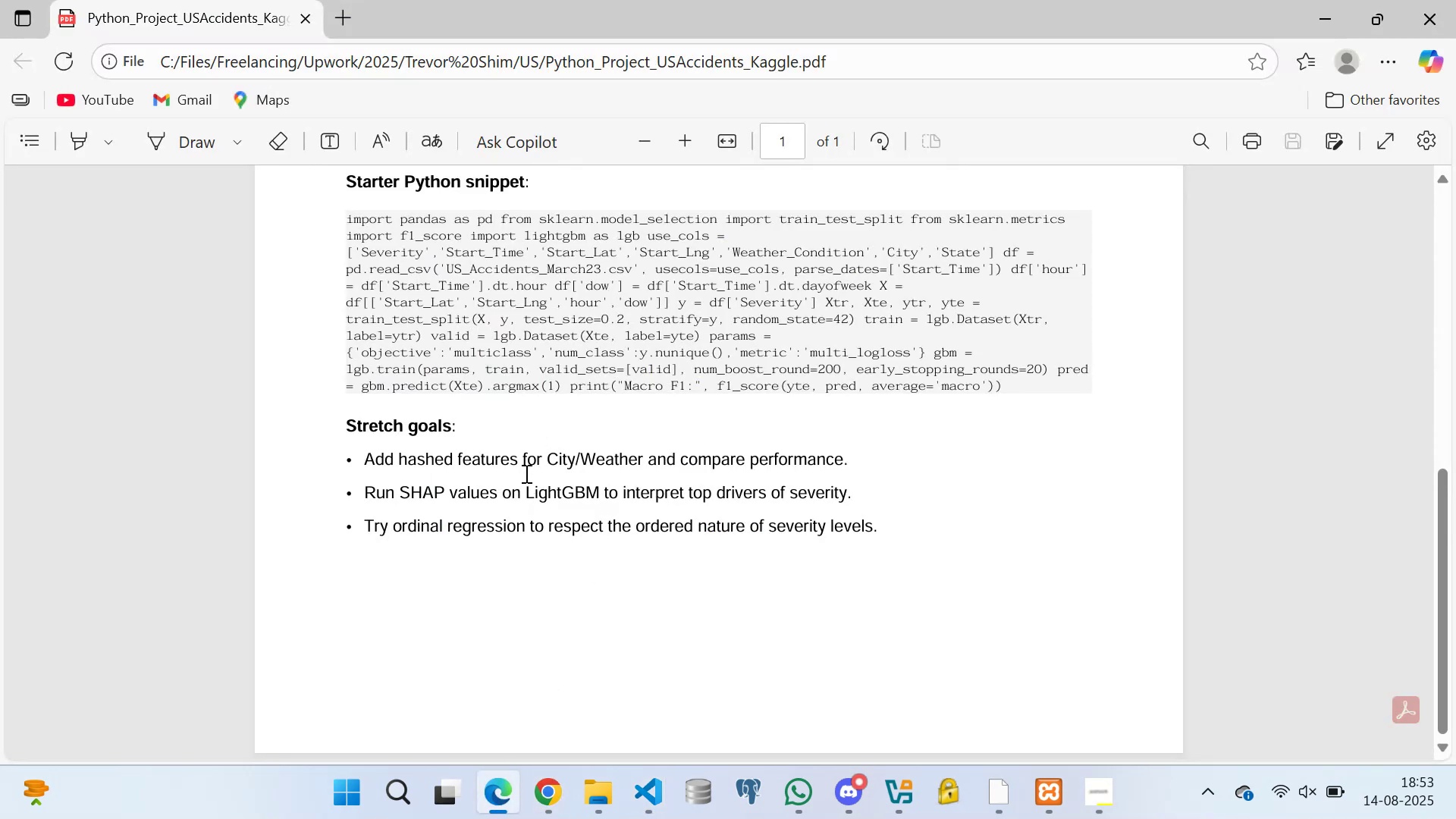 
left_click([525, 473])
 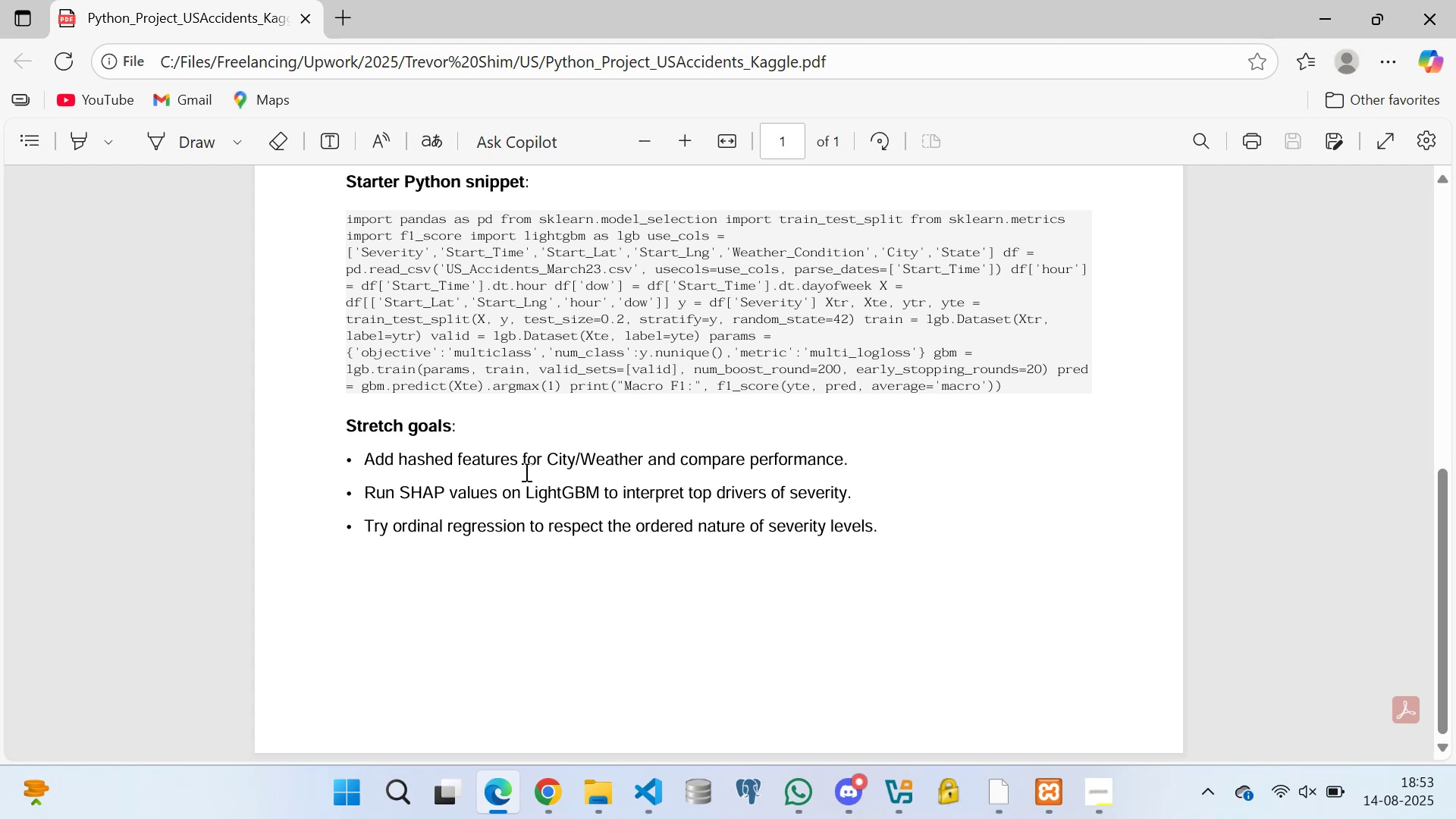 
wait(20.9)
 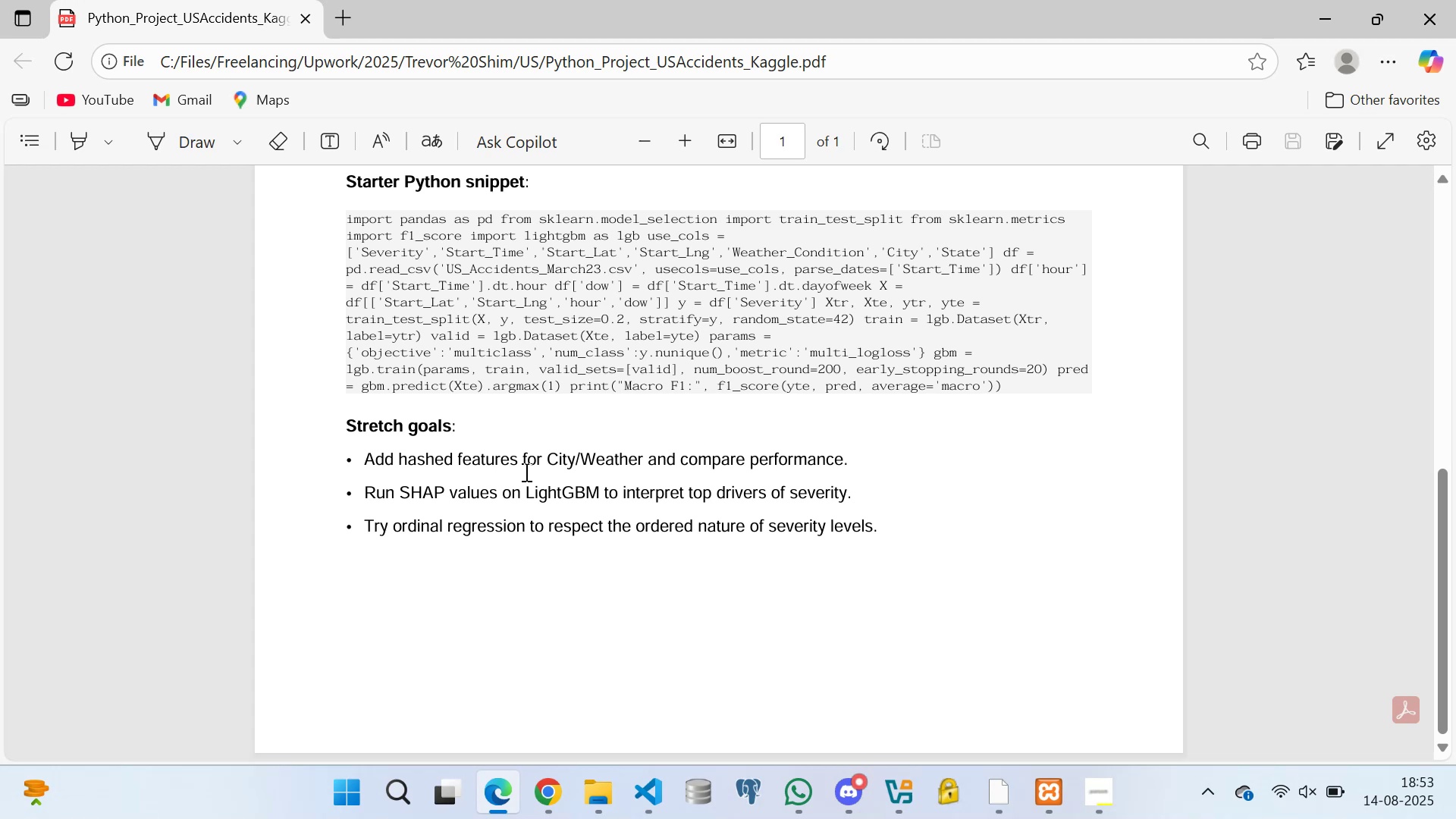 
double_click([597, 510])
 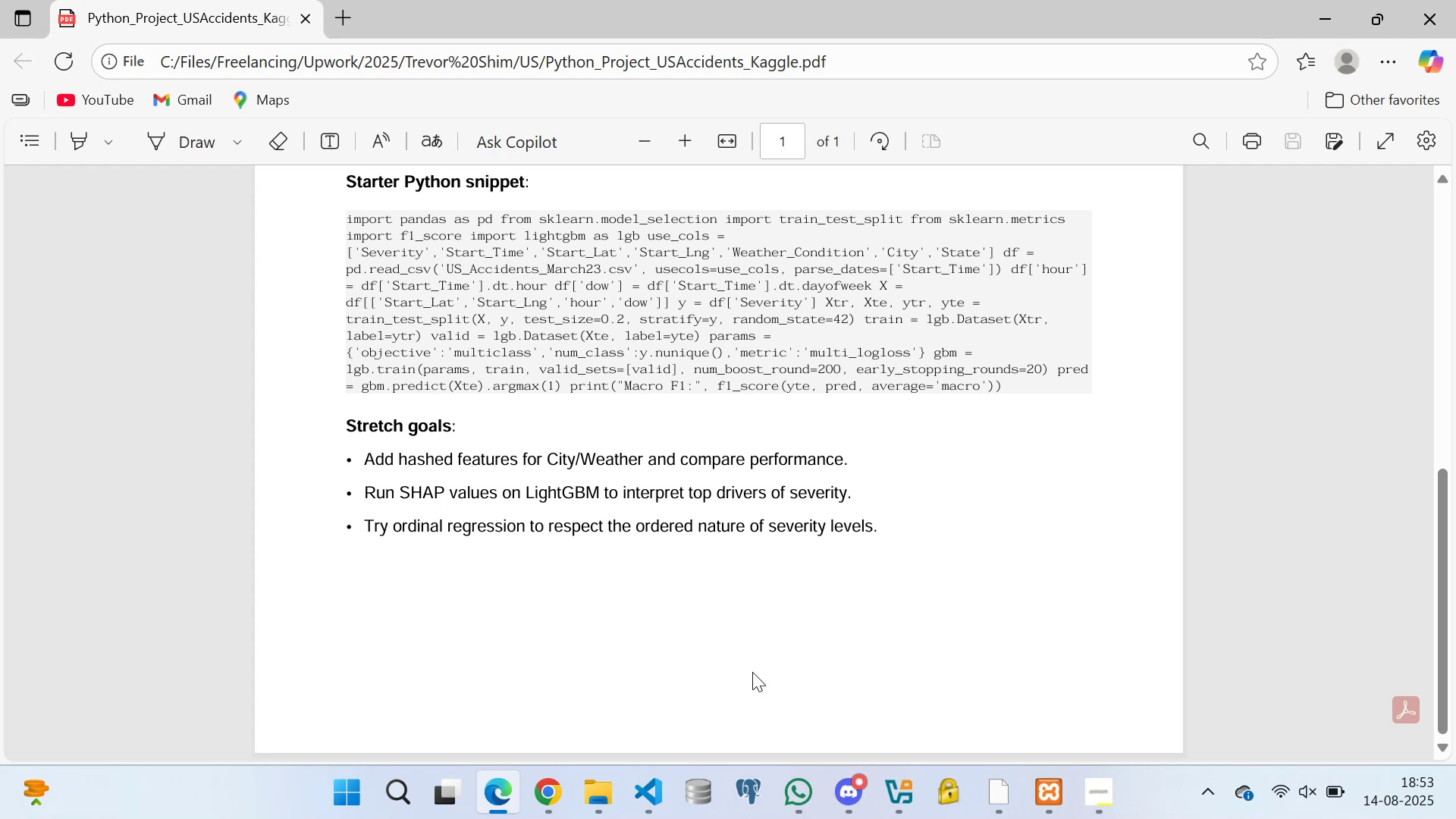 
left_click([770, 645])
 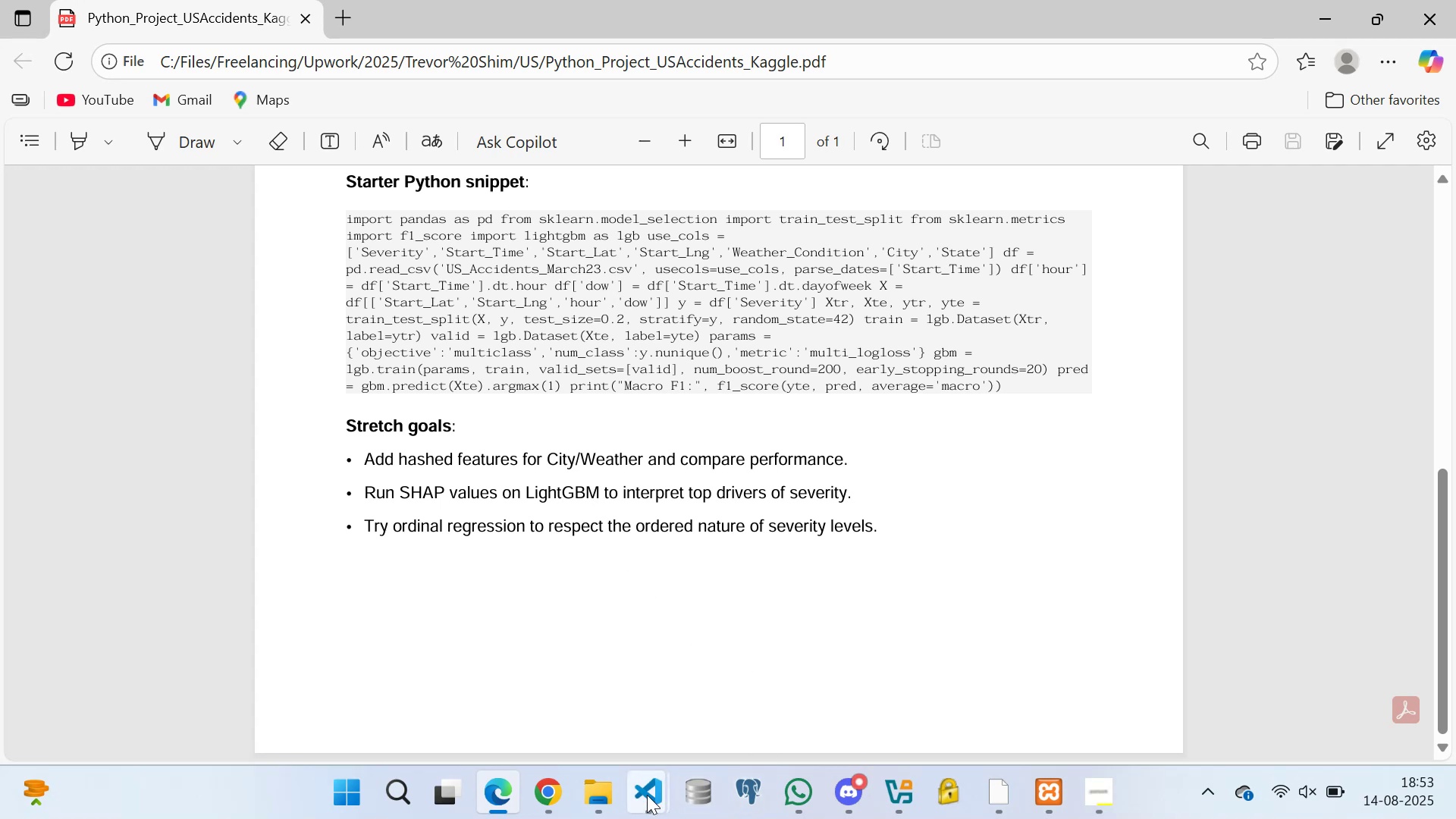 
left_click([645, 794])
 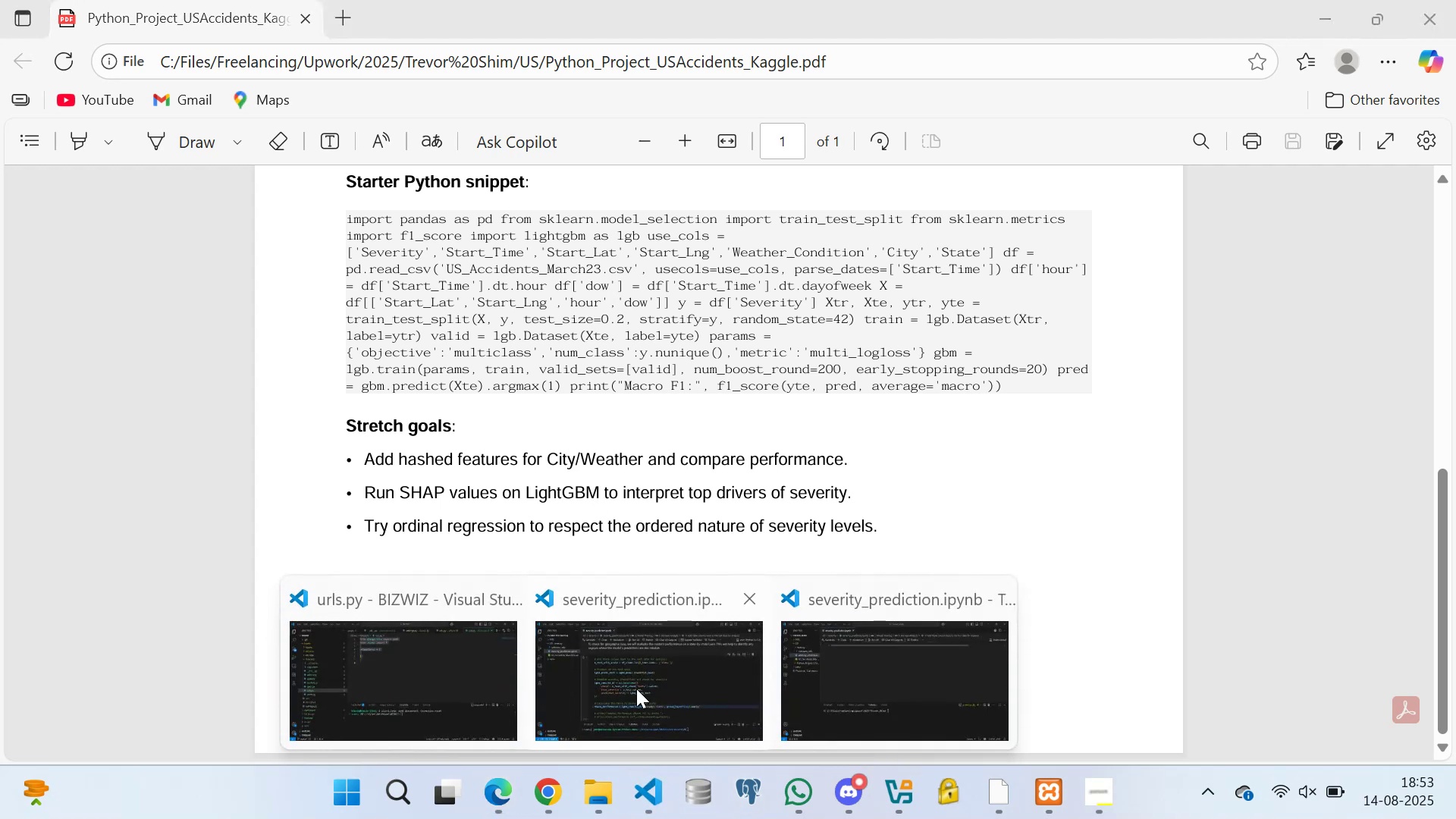 
left_click([629, 667])
 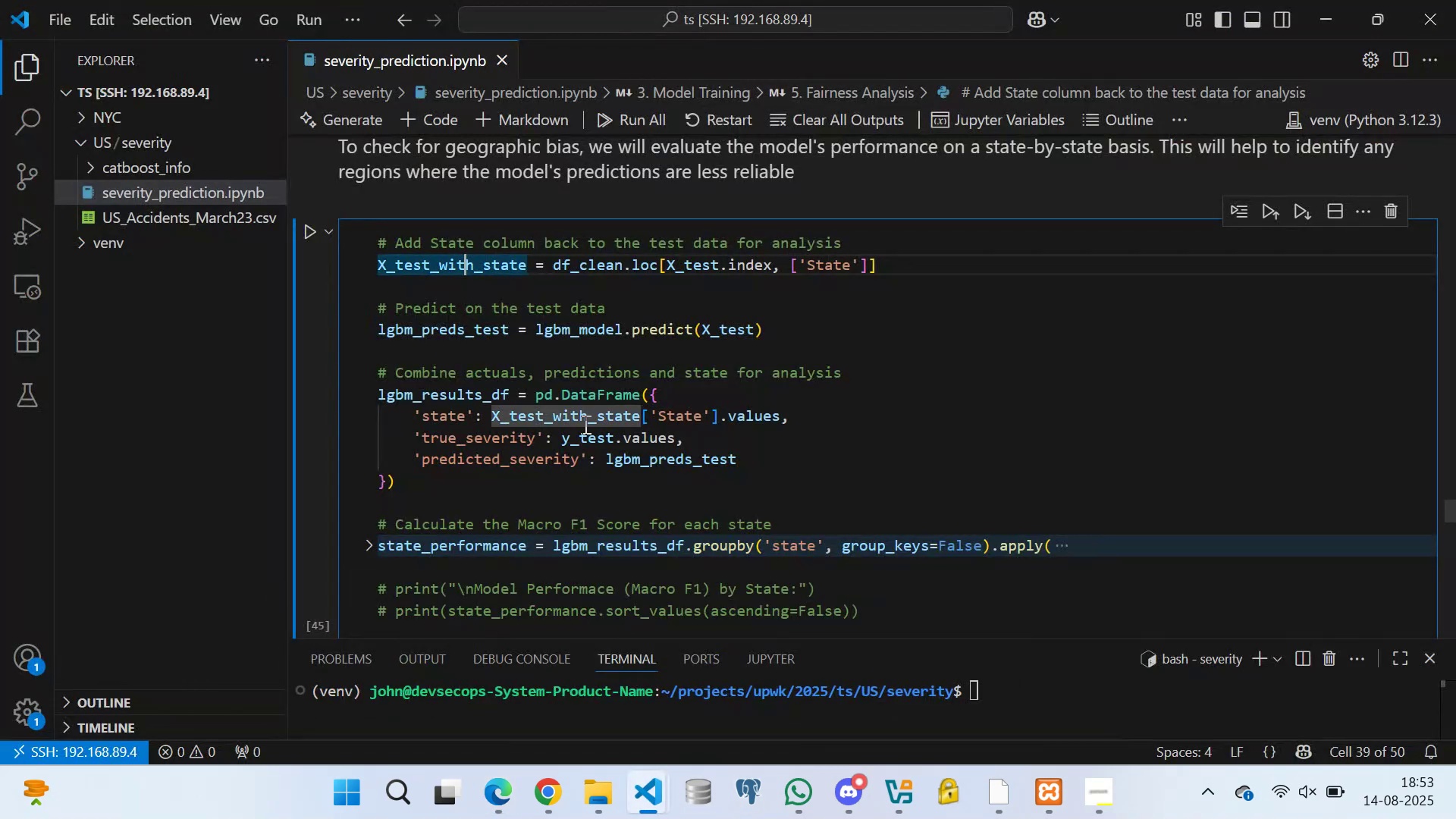 
scroll: coordinate [481, 347], scroll_direction: down, amount: 83.0
 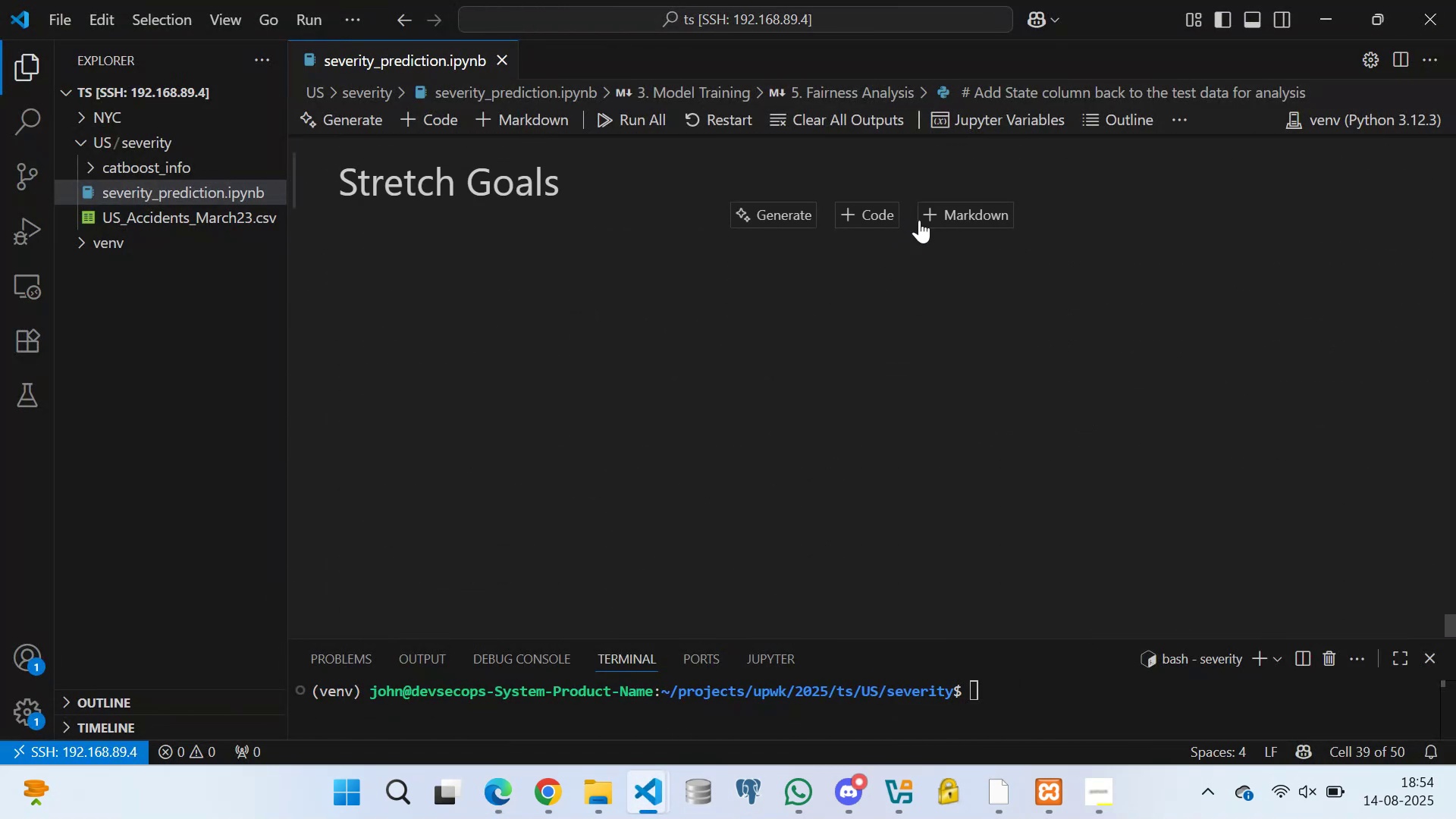 
left_click([933, 212])
 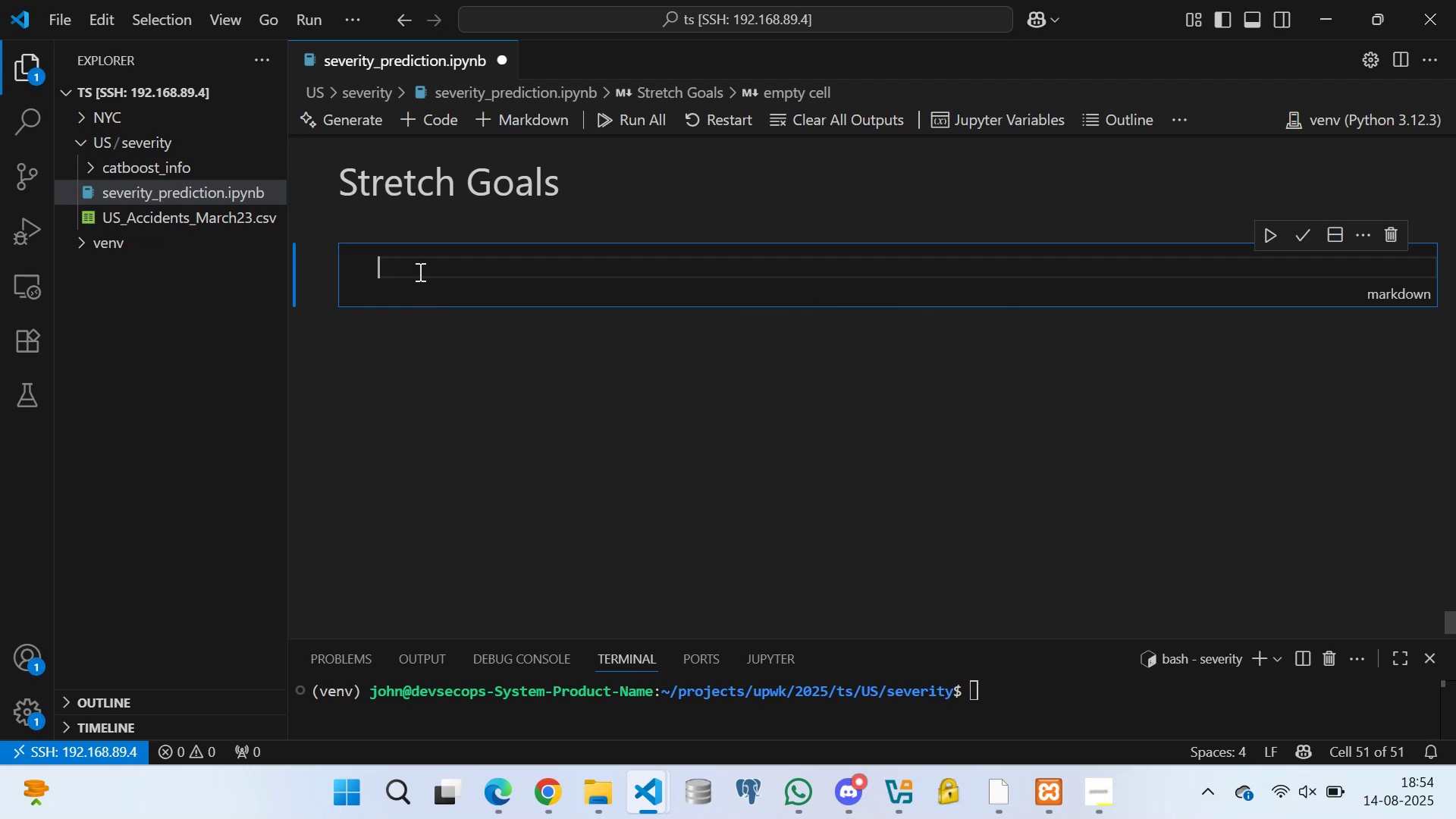 
type(#### SAT)
key(Backspace)
key(Backspace)
type(tate -)
key(Backspace)
key(Backspace)
type(-Wise Accident Disti)
key(Backspace)
type(ribution)
 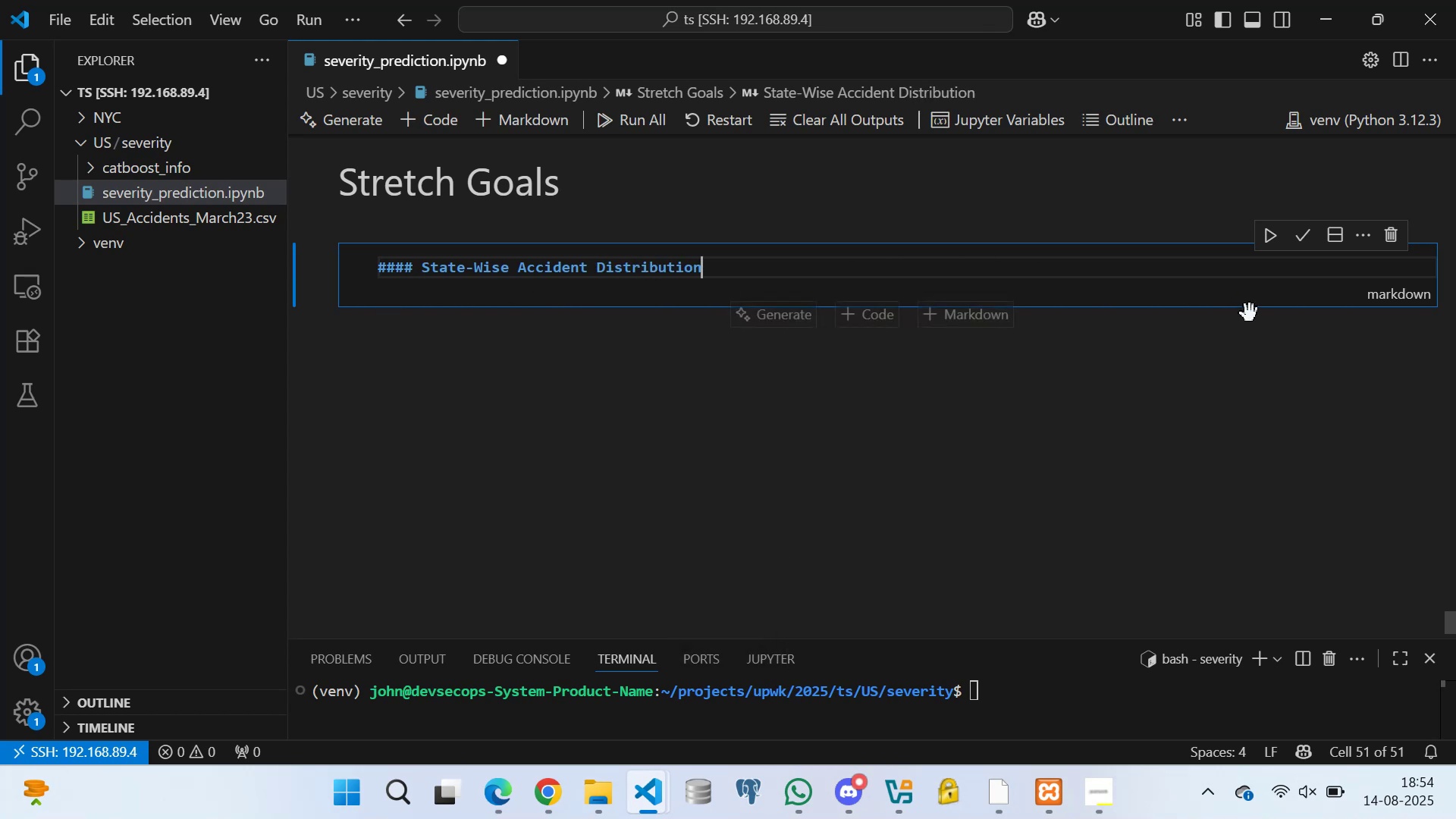 
left_click([1305, 227])
 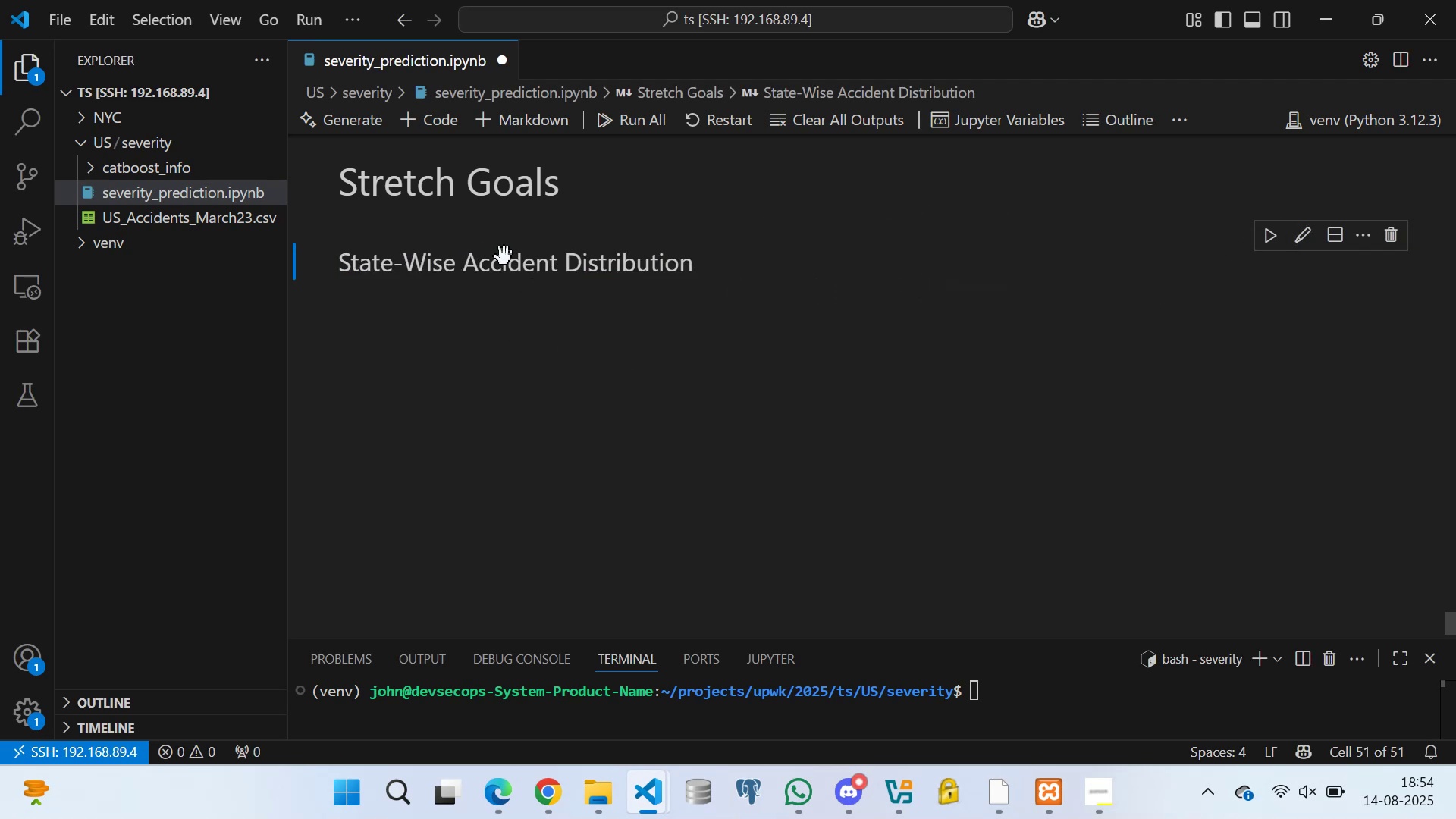 
scroll: coordinate [651, 268], scroll_direction: down, amount: 1.0
 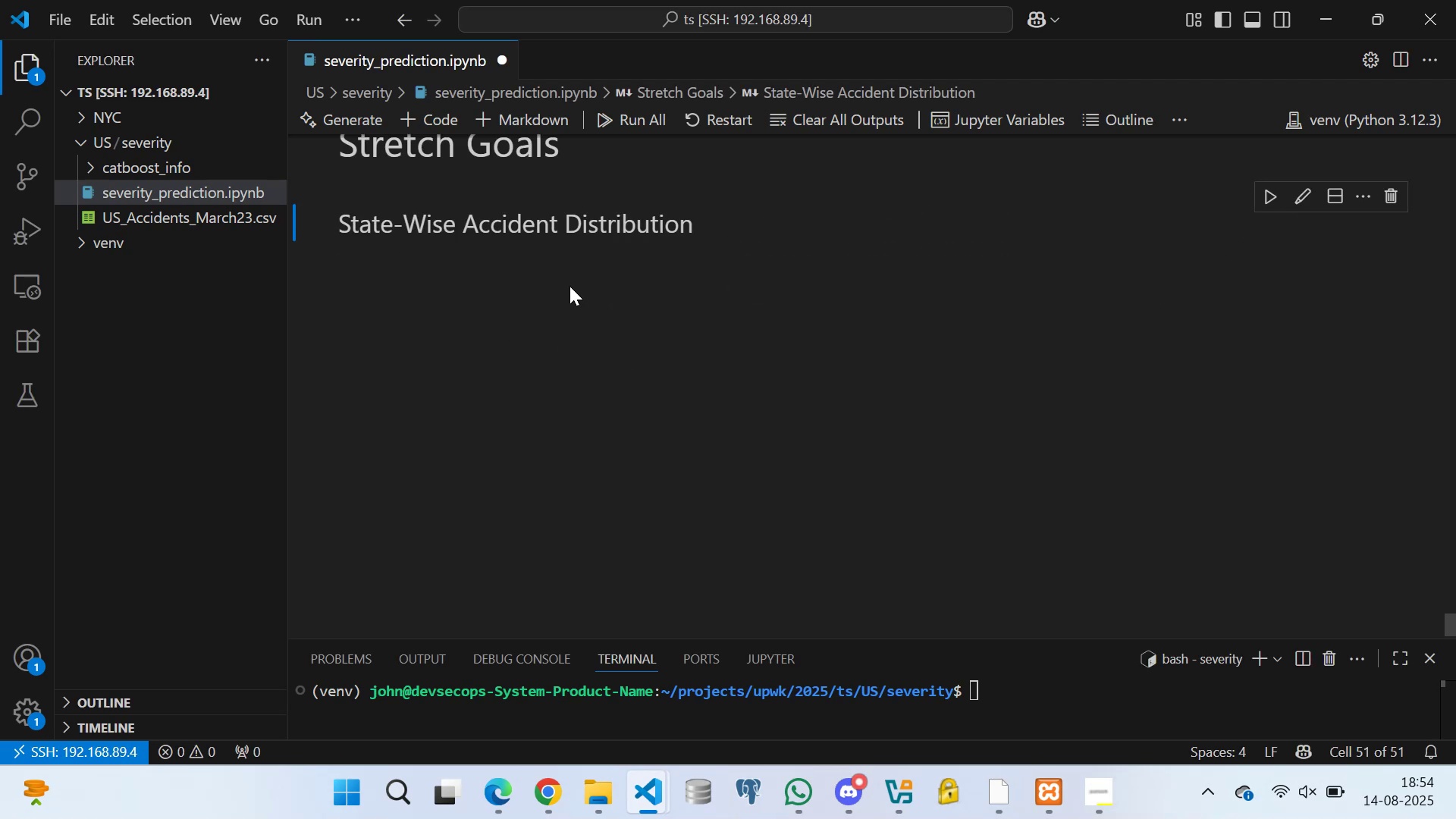 
scroll: coordinate [566, 275], scroll_direction: up, amount: 1.0
 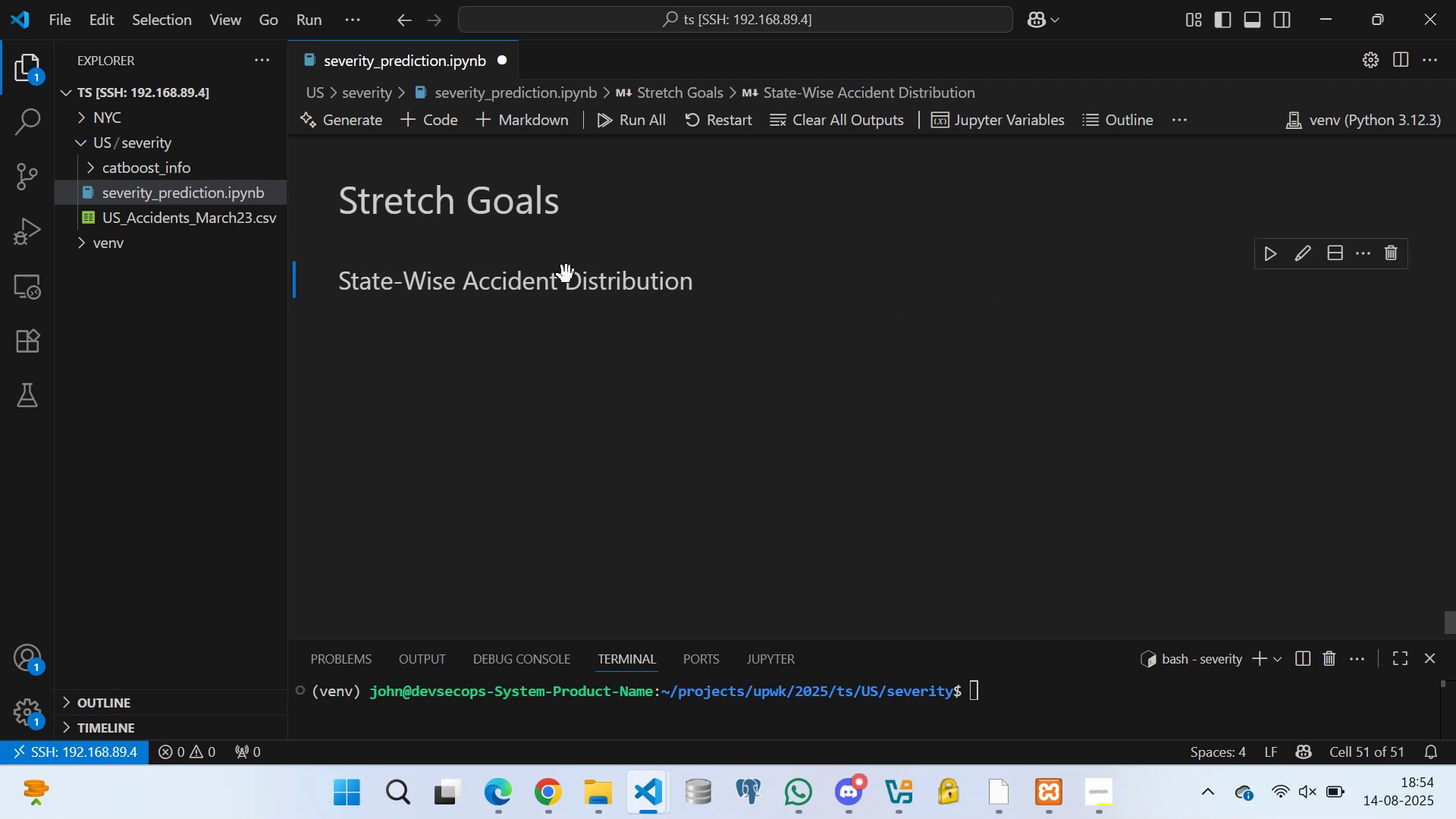 
key(Control+S)
 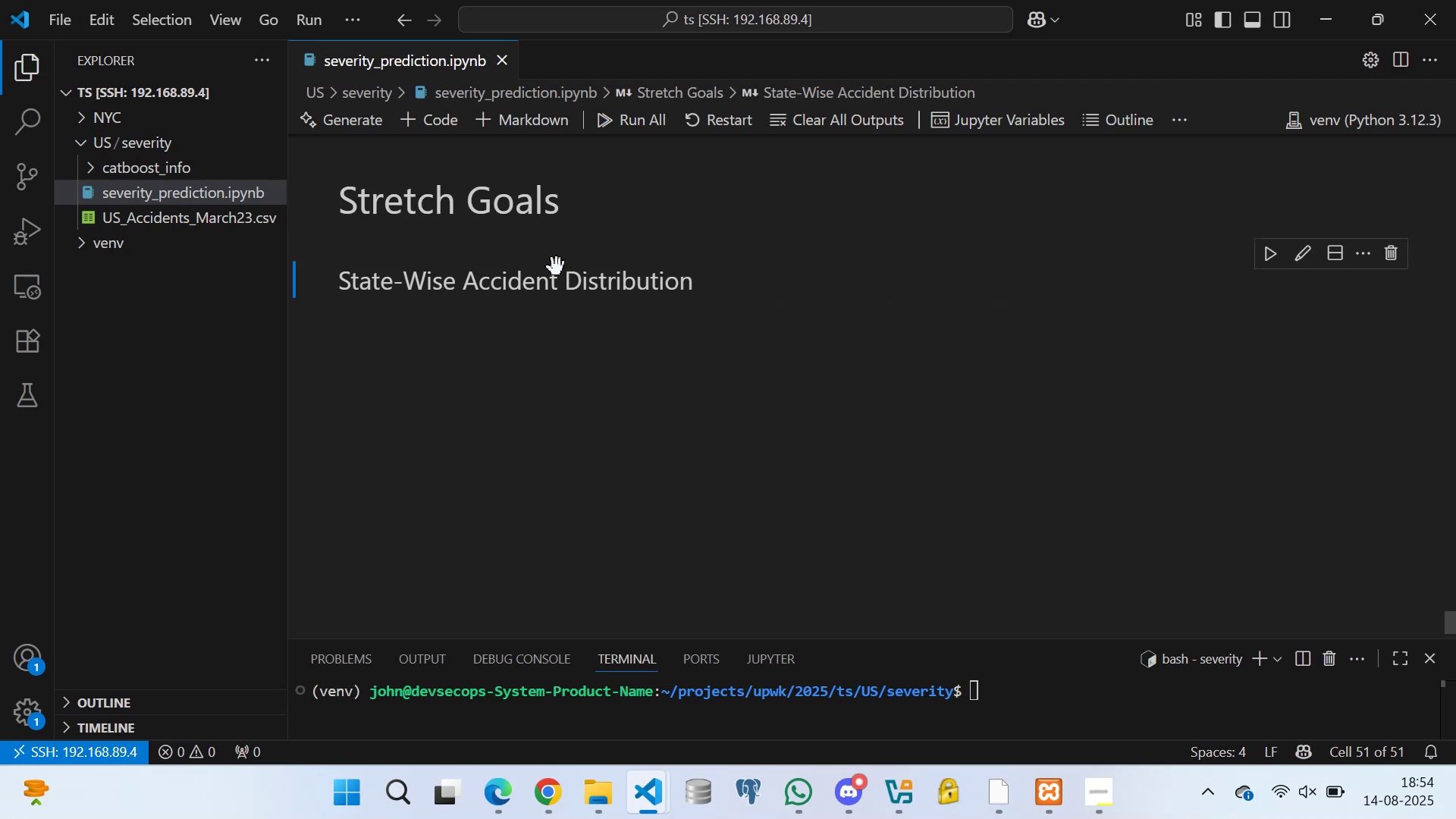 
scroll: coordinate [491, 346], scroll_direction: down, amount: 1.0
 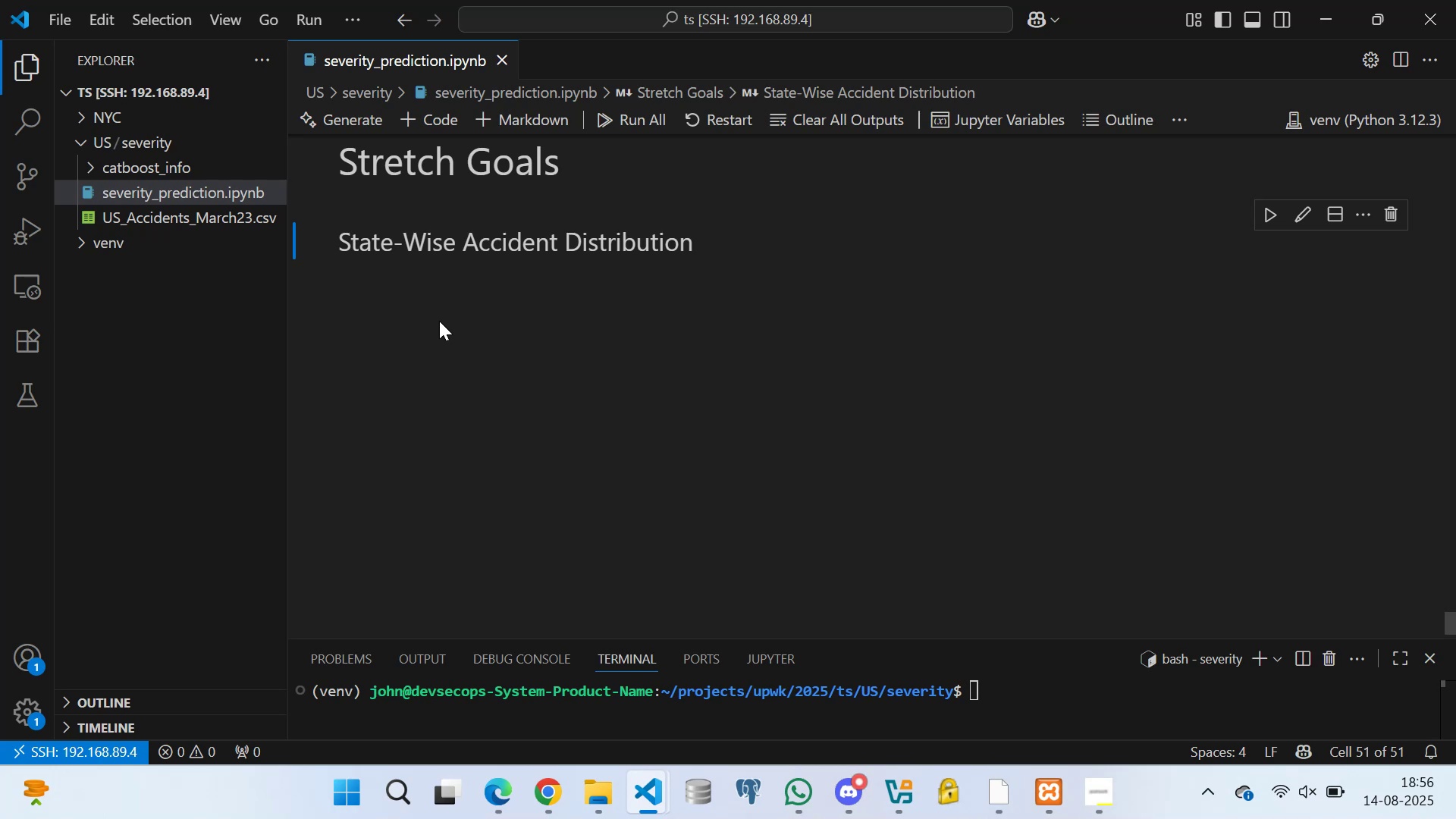 
wait(87.87)
 